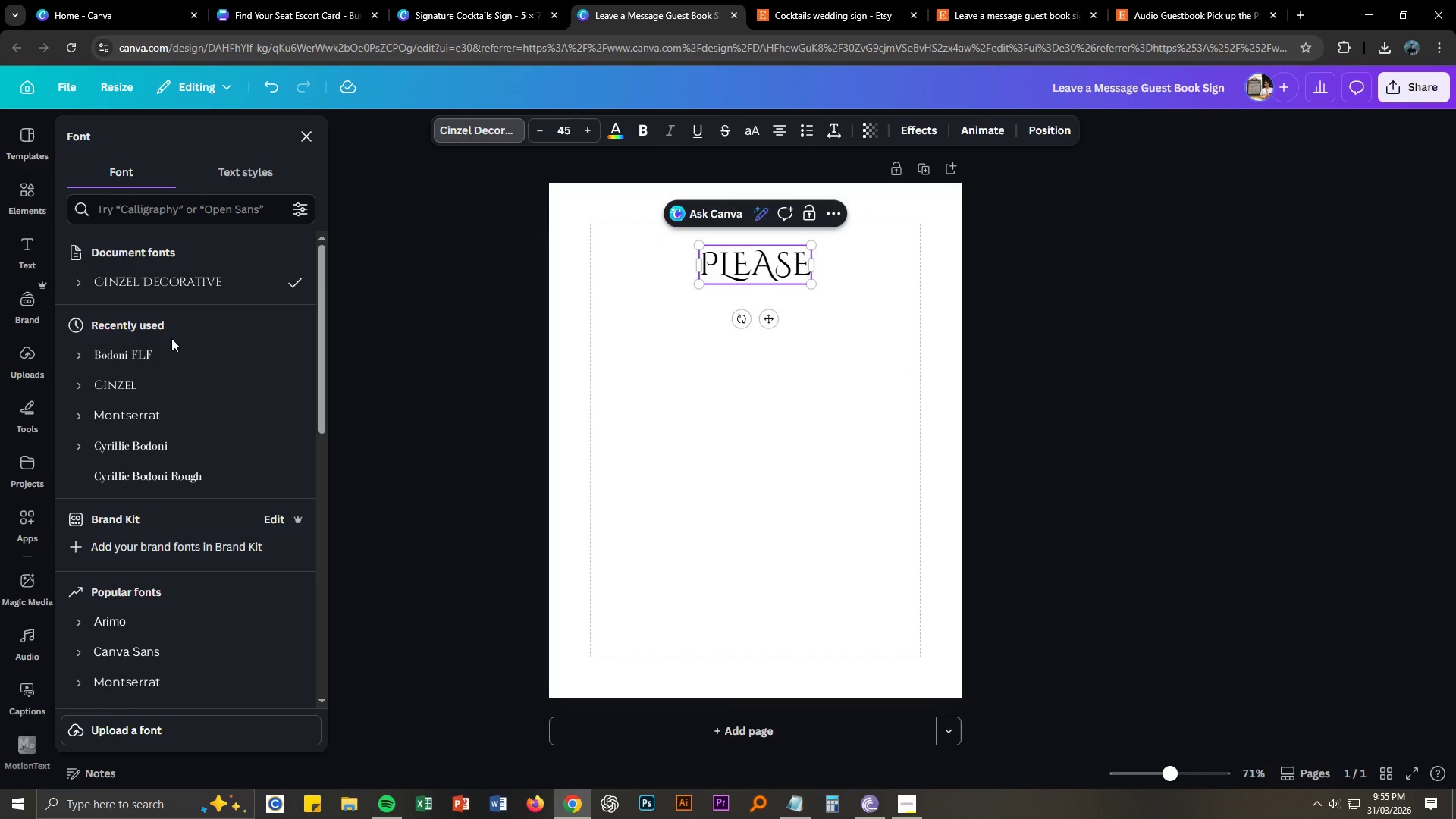 
left_click([149, 380])
 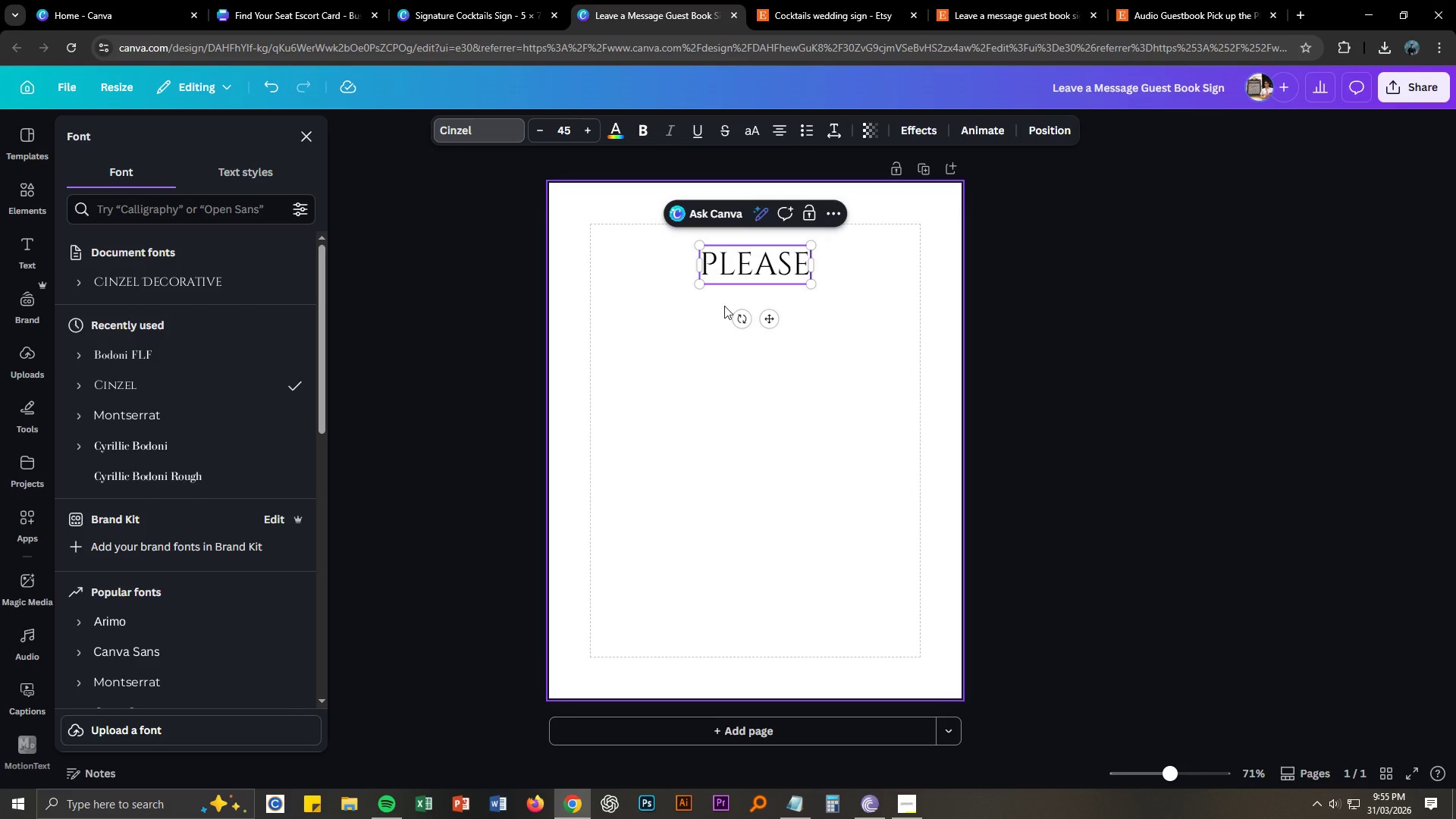 
left_click([767, 272])
 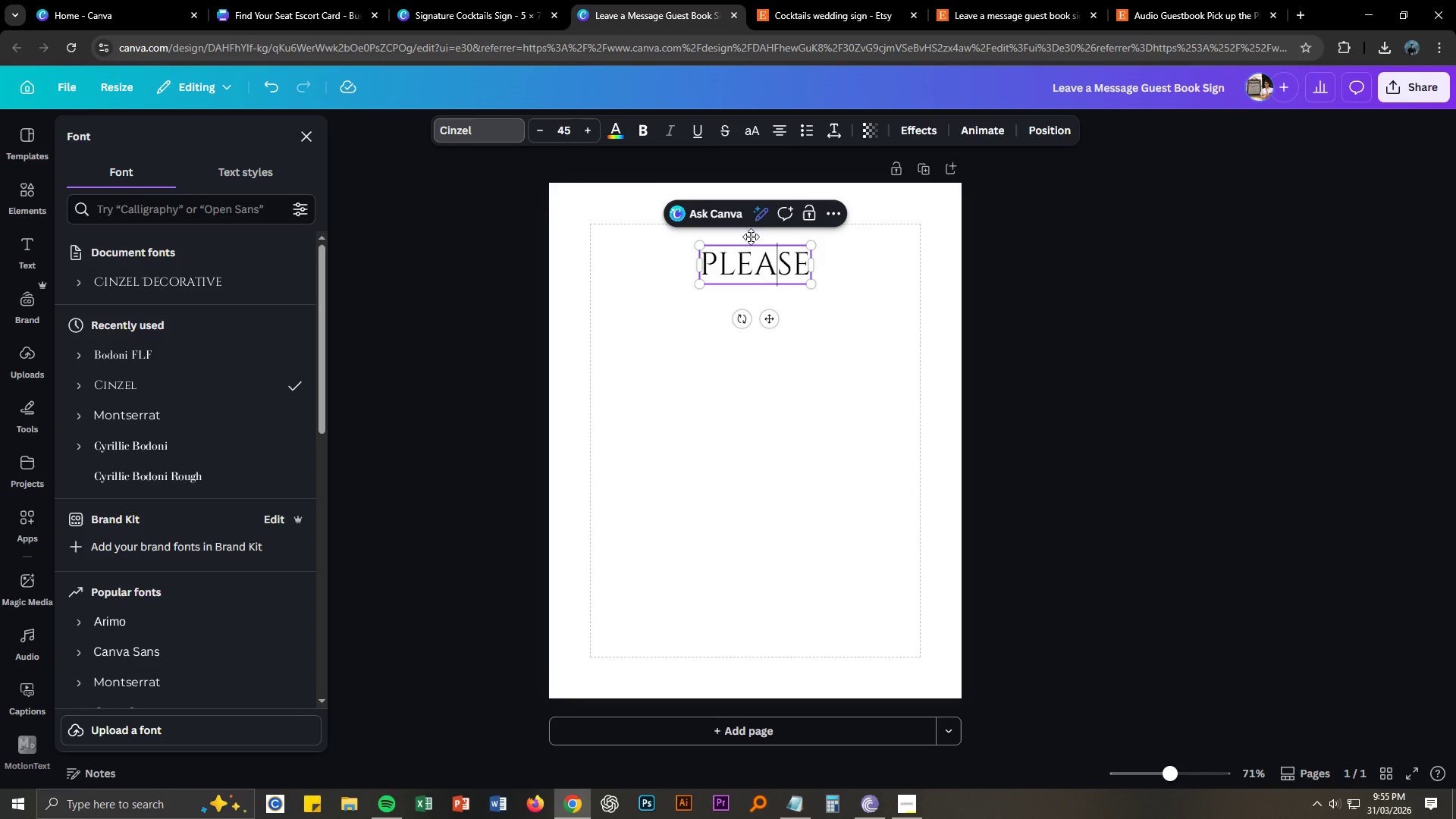 
key(Control+ControlLeft)
 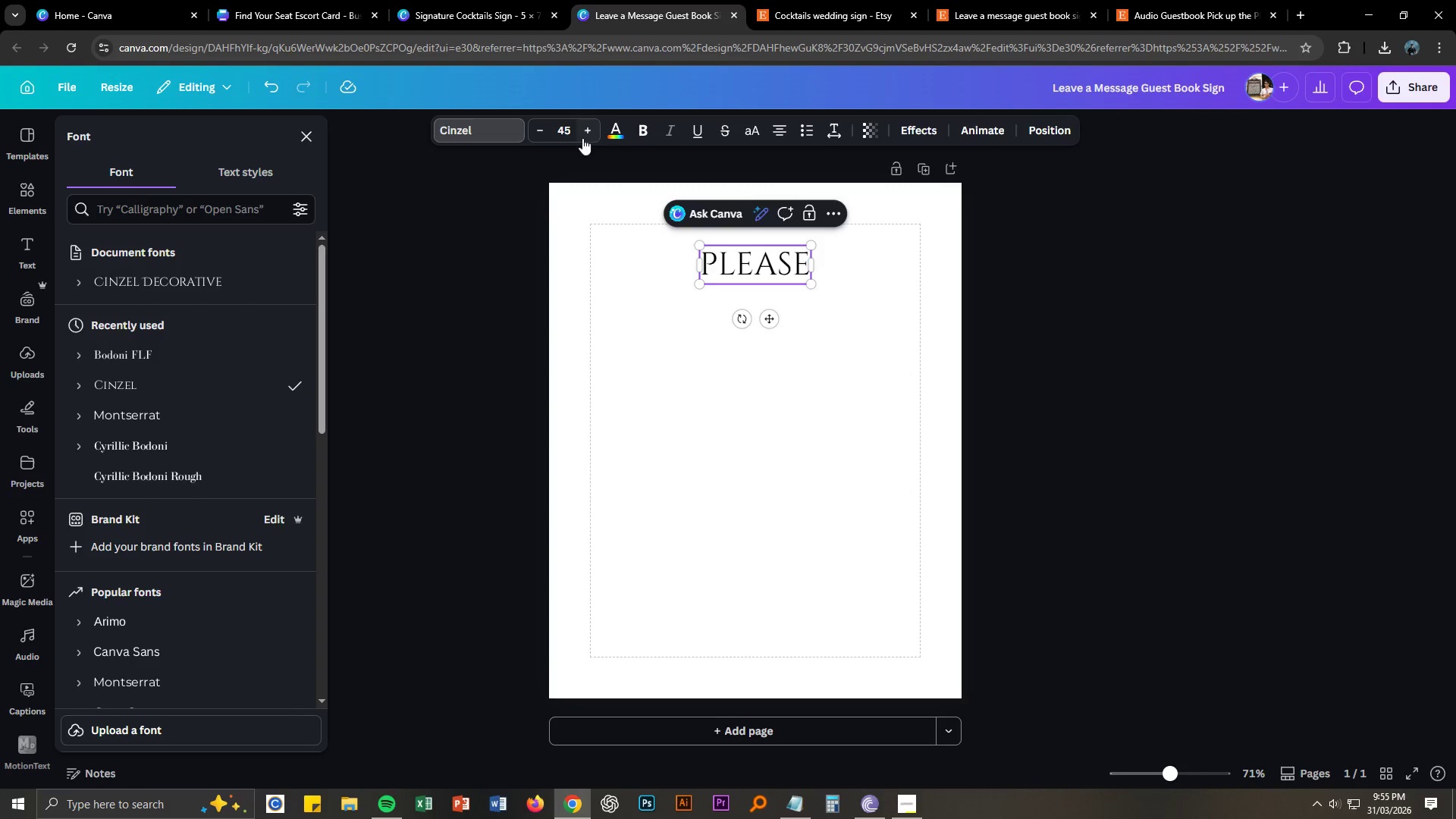 
key(Control+A)
 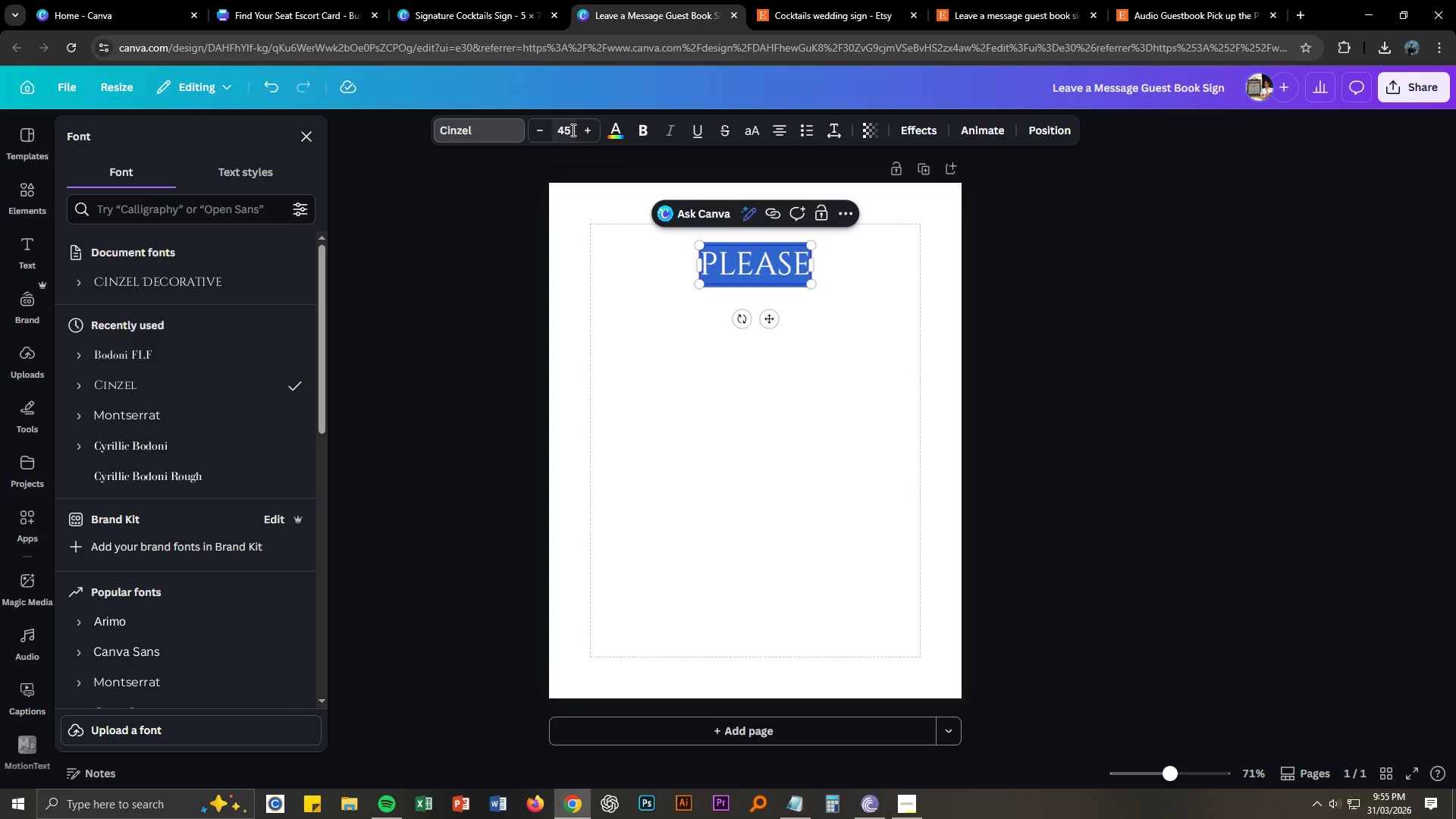 
left_click_drag(start_coordinate=[572, 130], to_coordinate=[556, 129])
 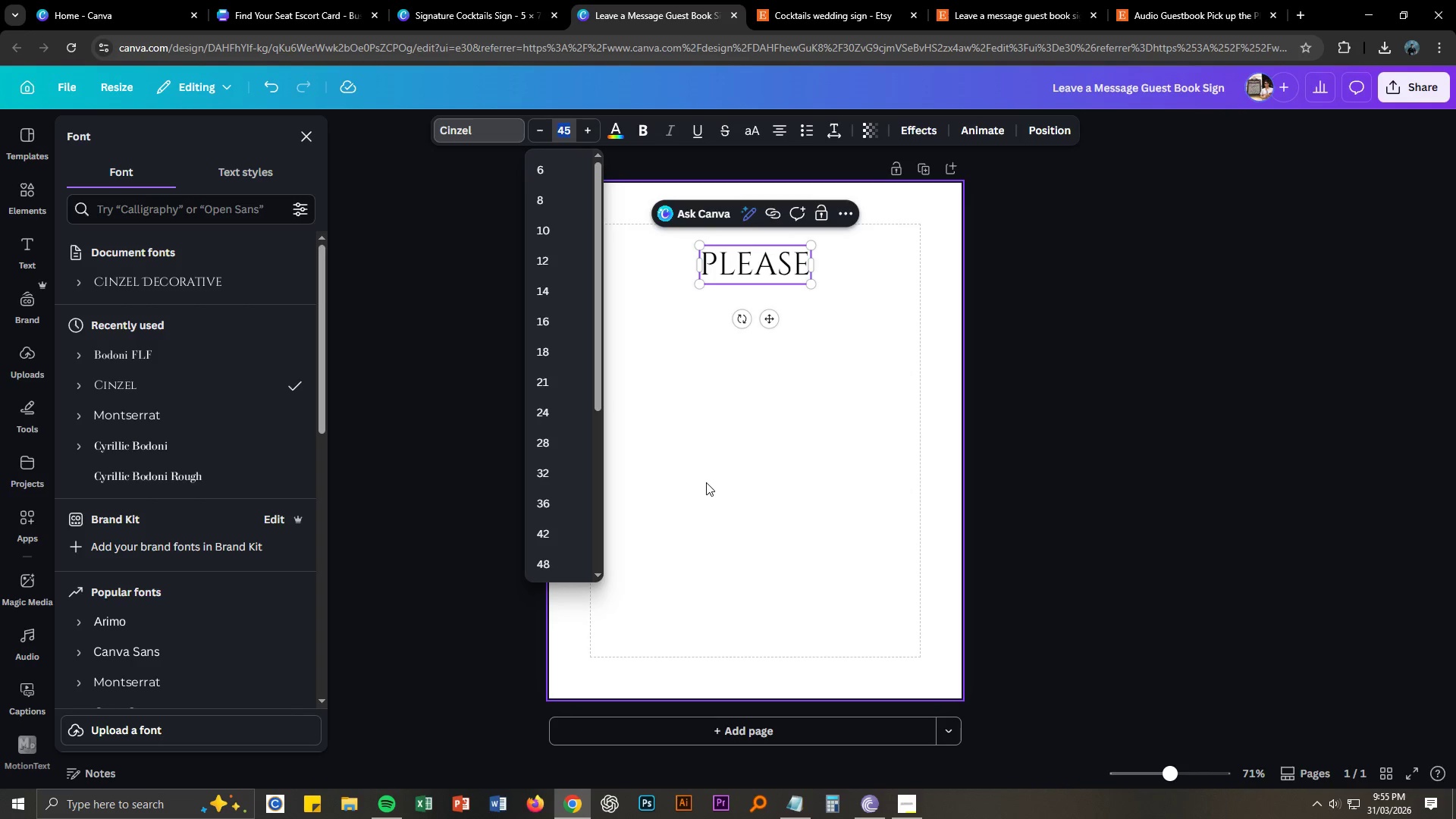 
left_click_drag(start_coordinate=[598, 388], to_coordinate=[599, 426])
 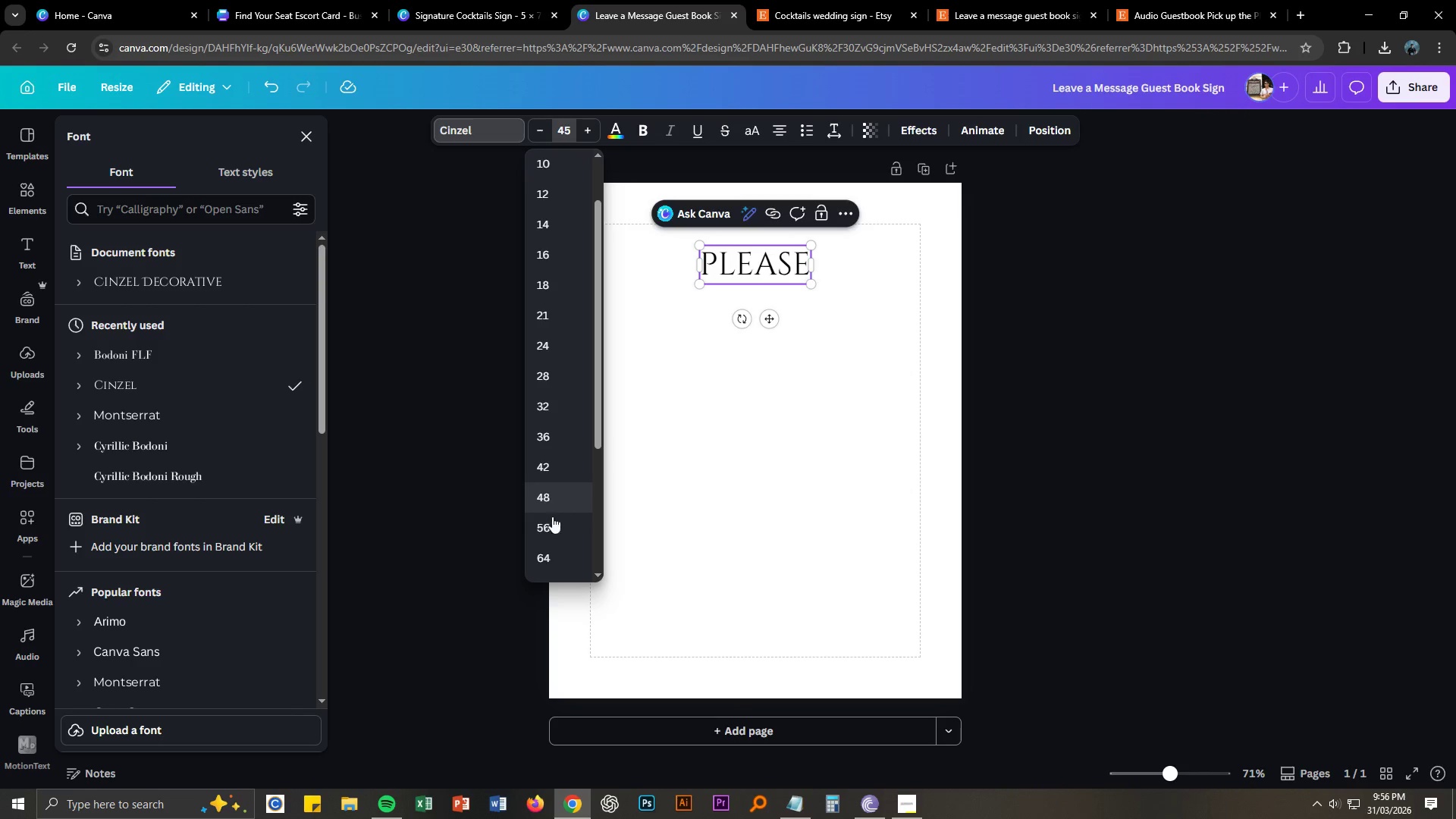 
left_click([554, 523])
 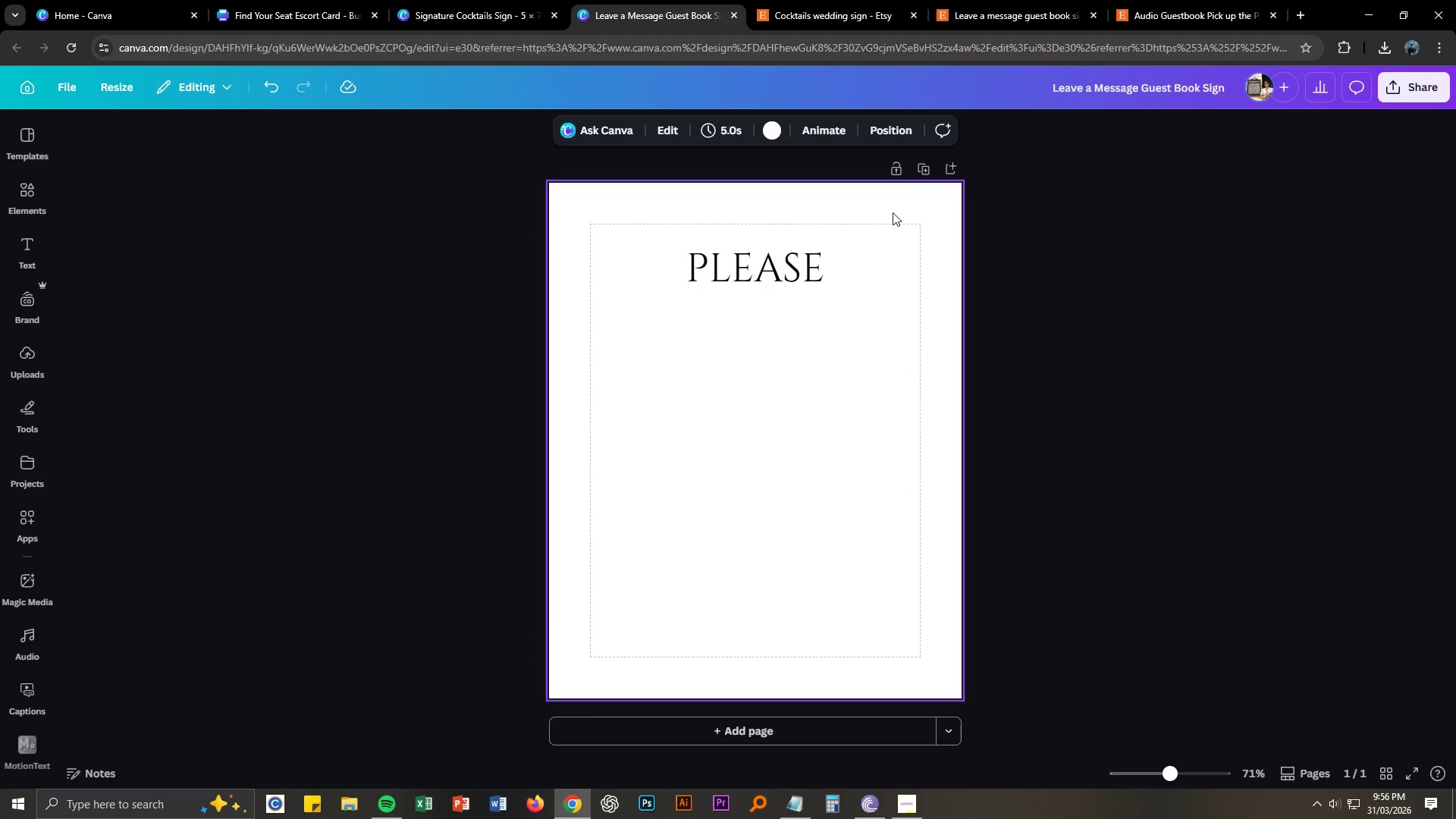 
left_click([1040, 0])
 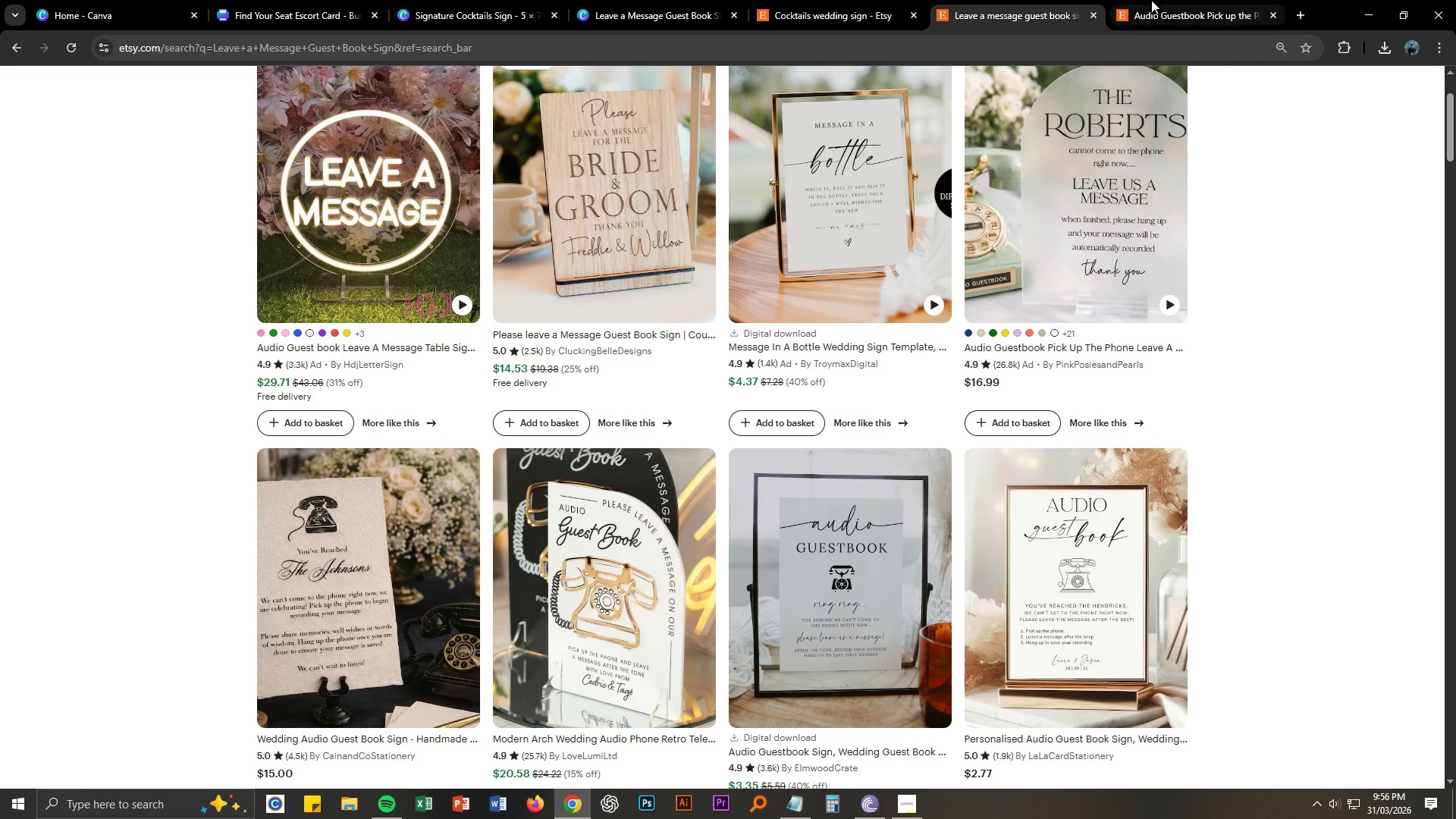 
left_click([1152, 0])
 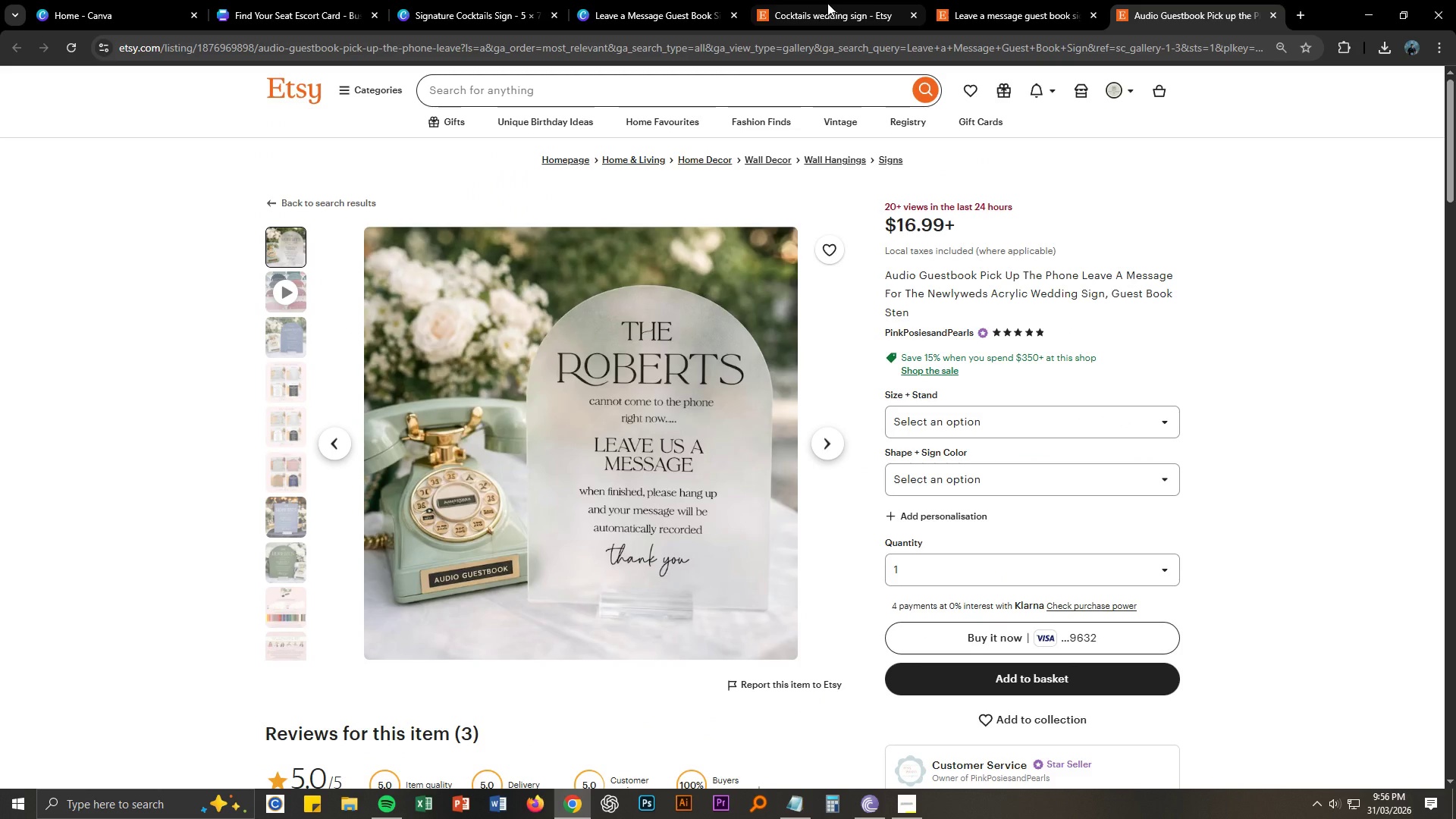 
left_click([827, 3])
 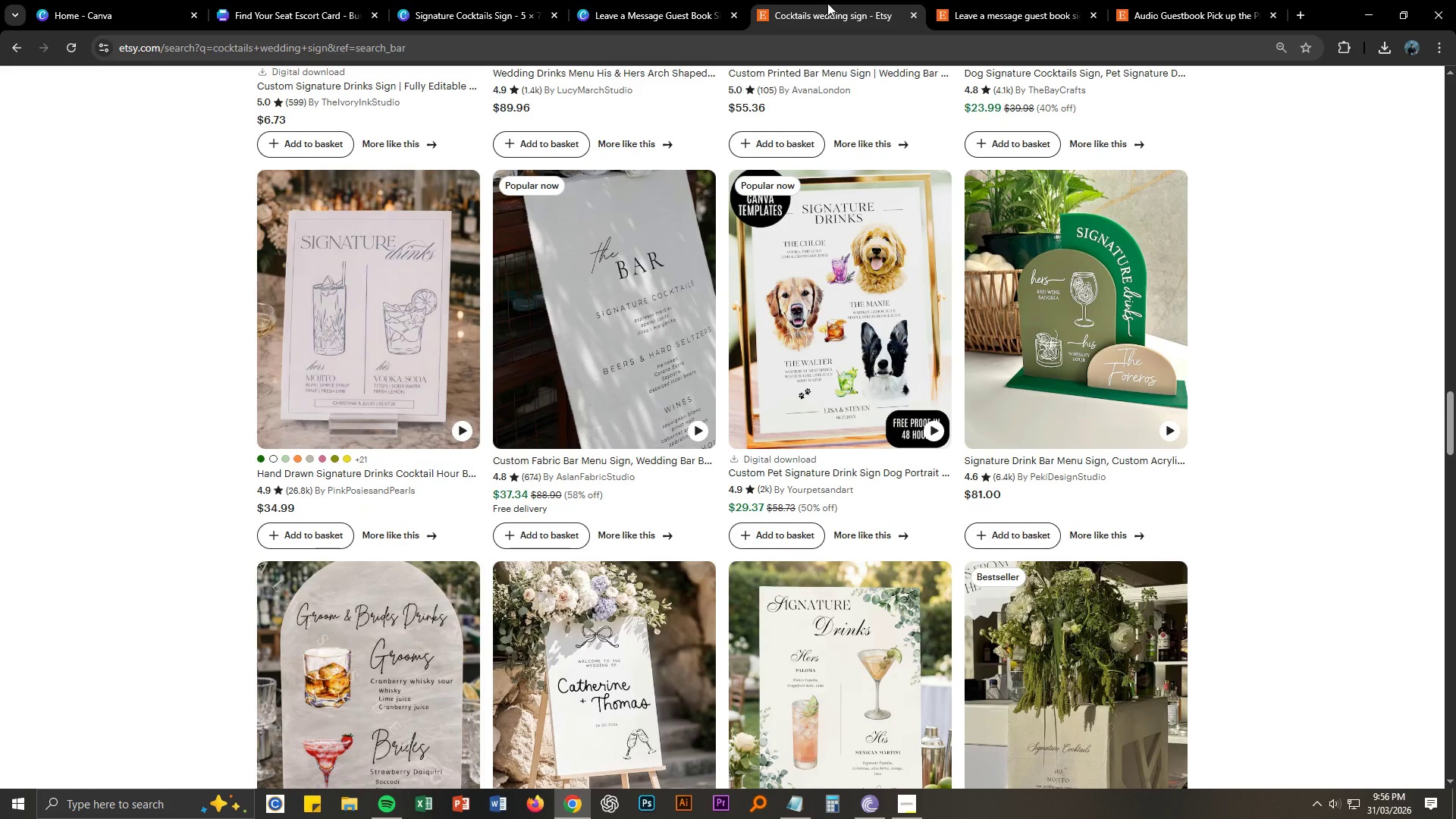 
mouse_move([748, 0])
 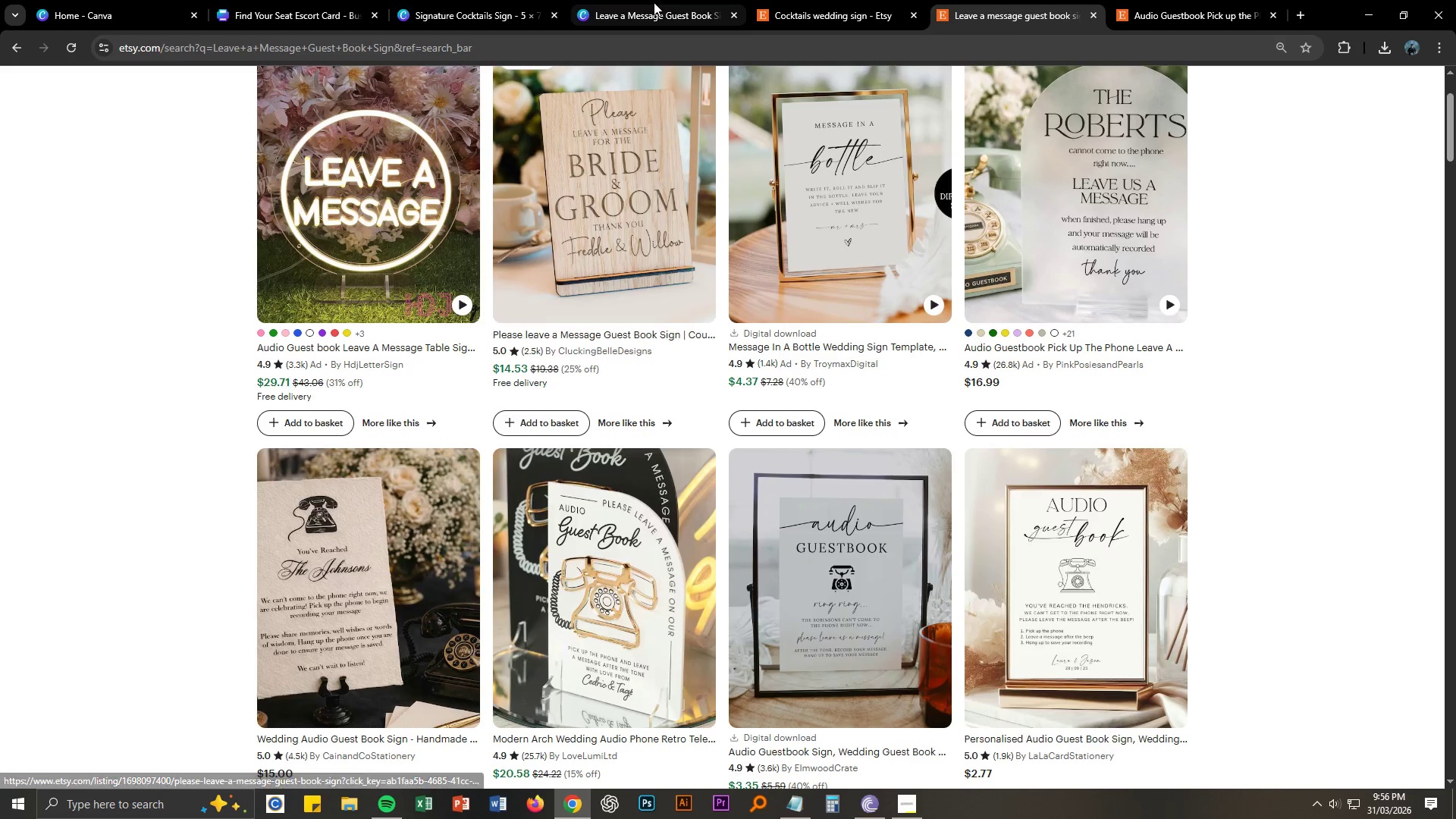 
left_click([654, 2])
 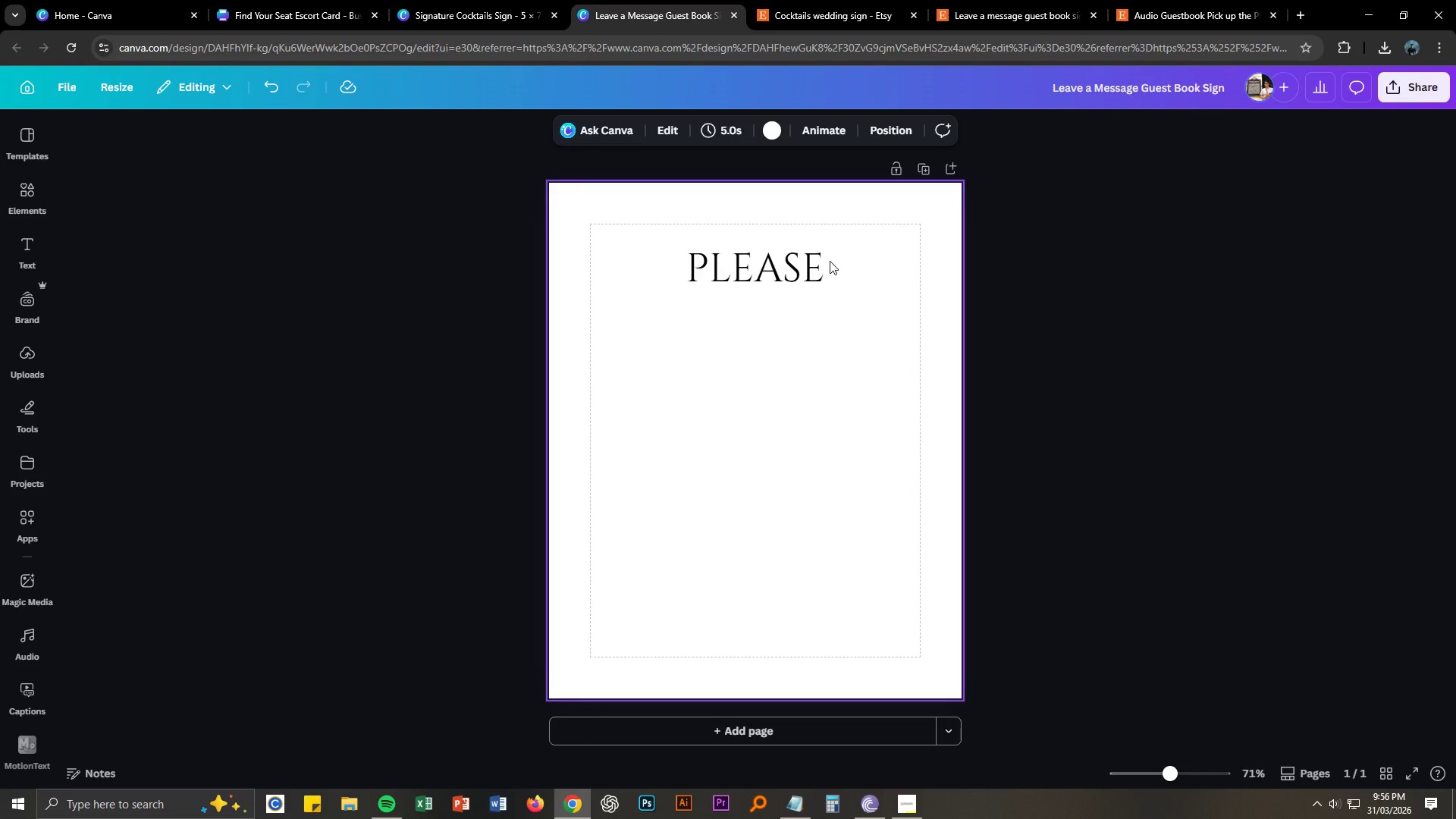 
double_click([821, 261])
 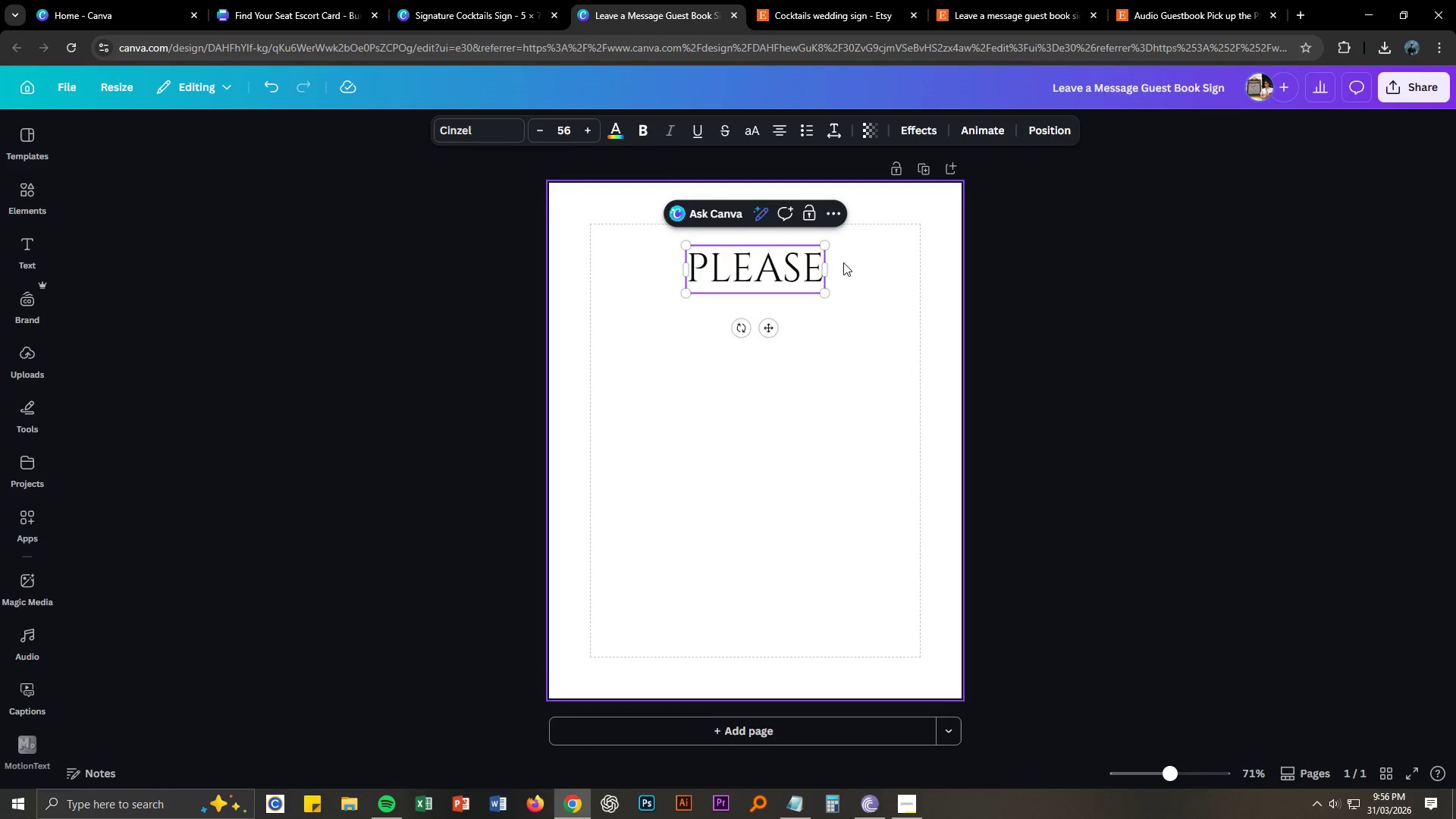 
left_click([841, 265])
 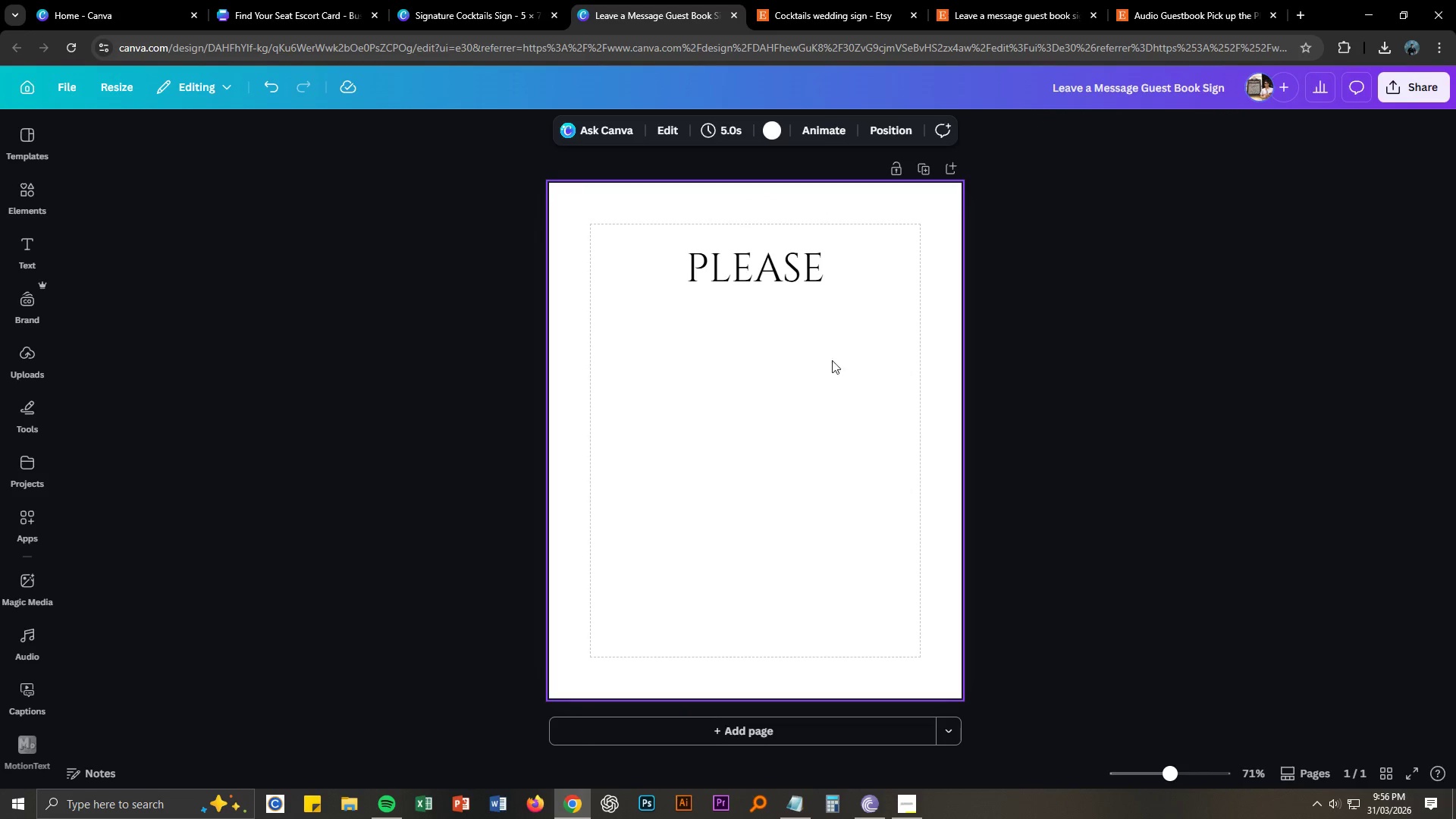 
key(T)
 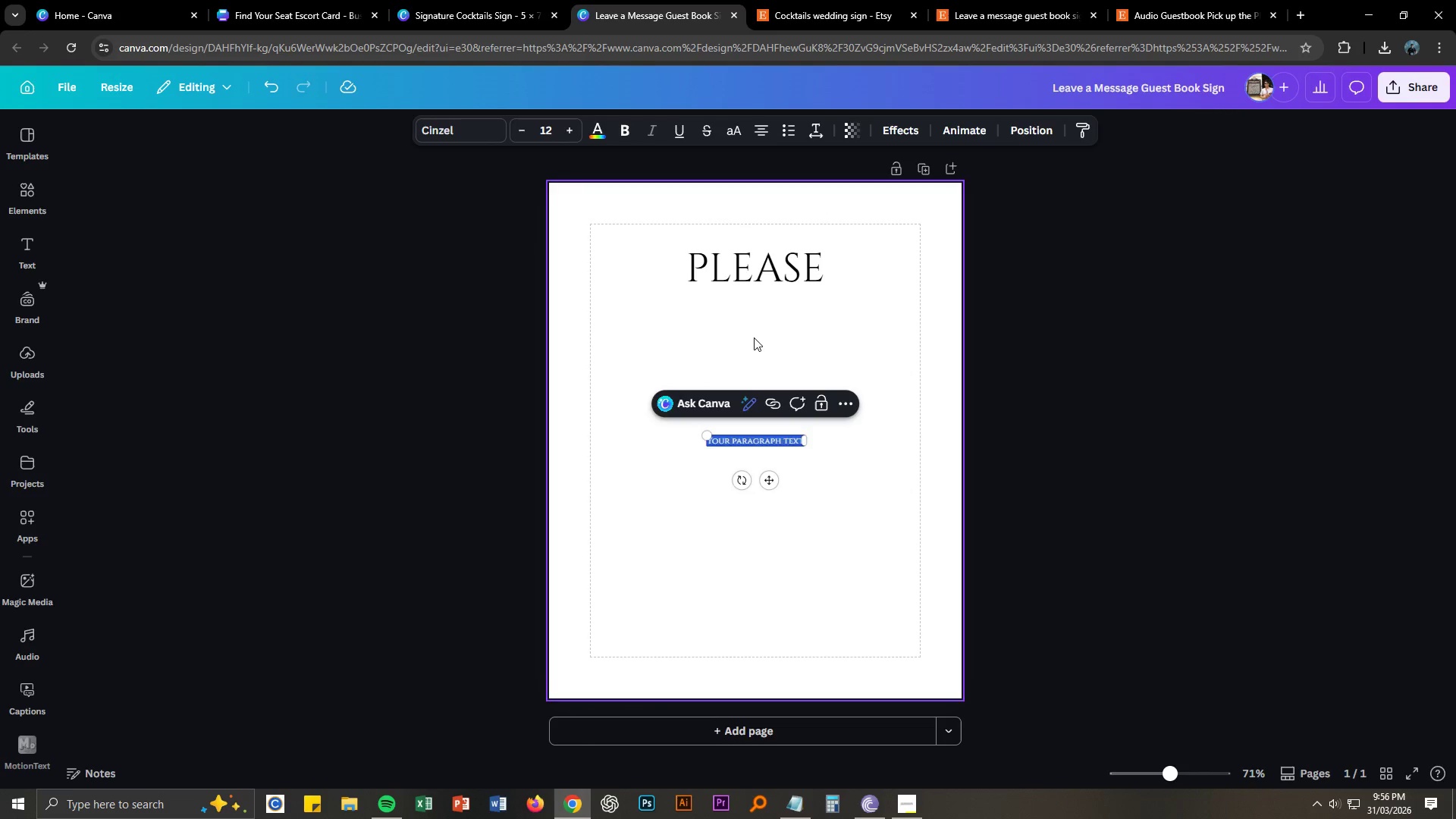 
left_click([754, 337])
 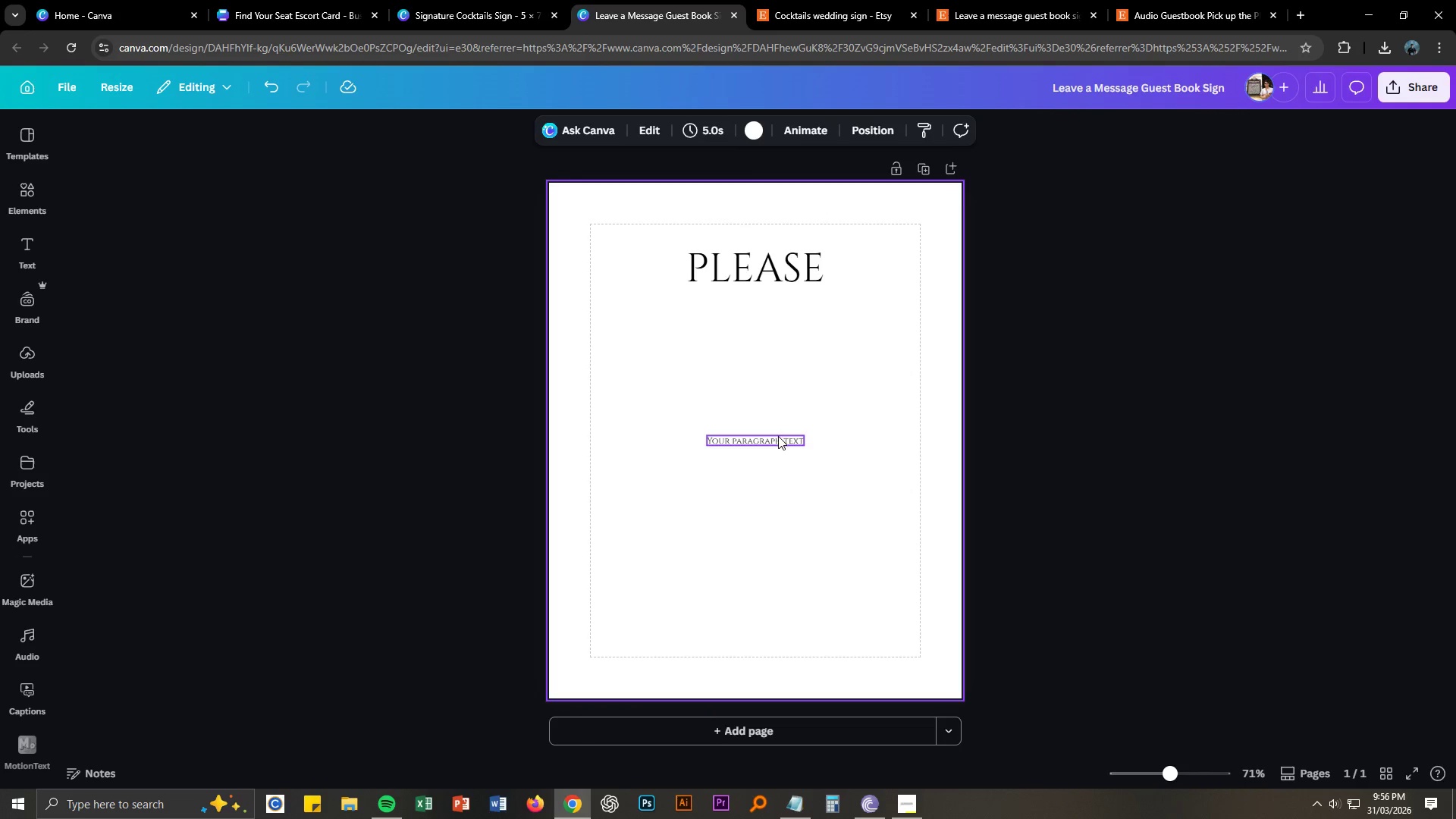 
double_click([777, 436])
 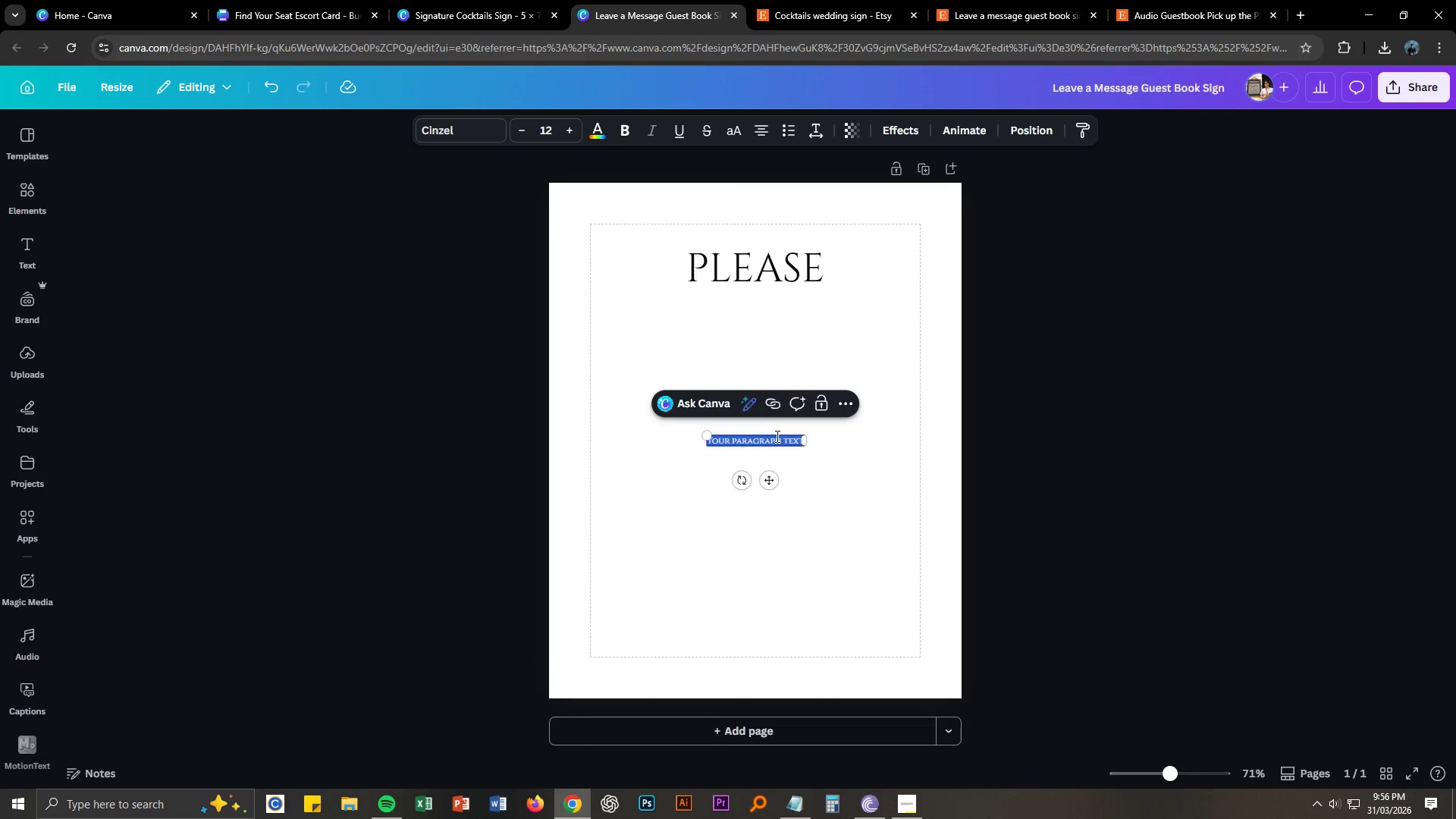 
triple_click([776, 436])
 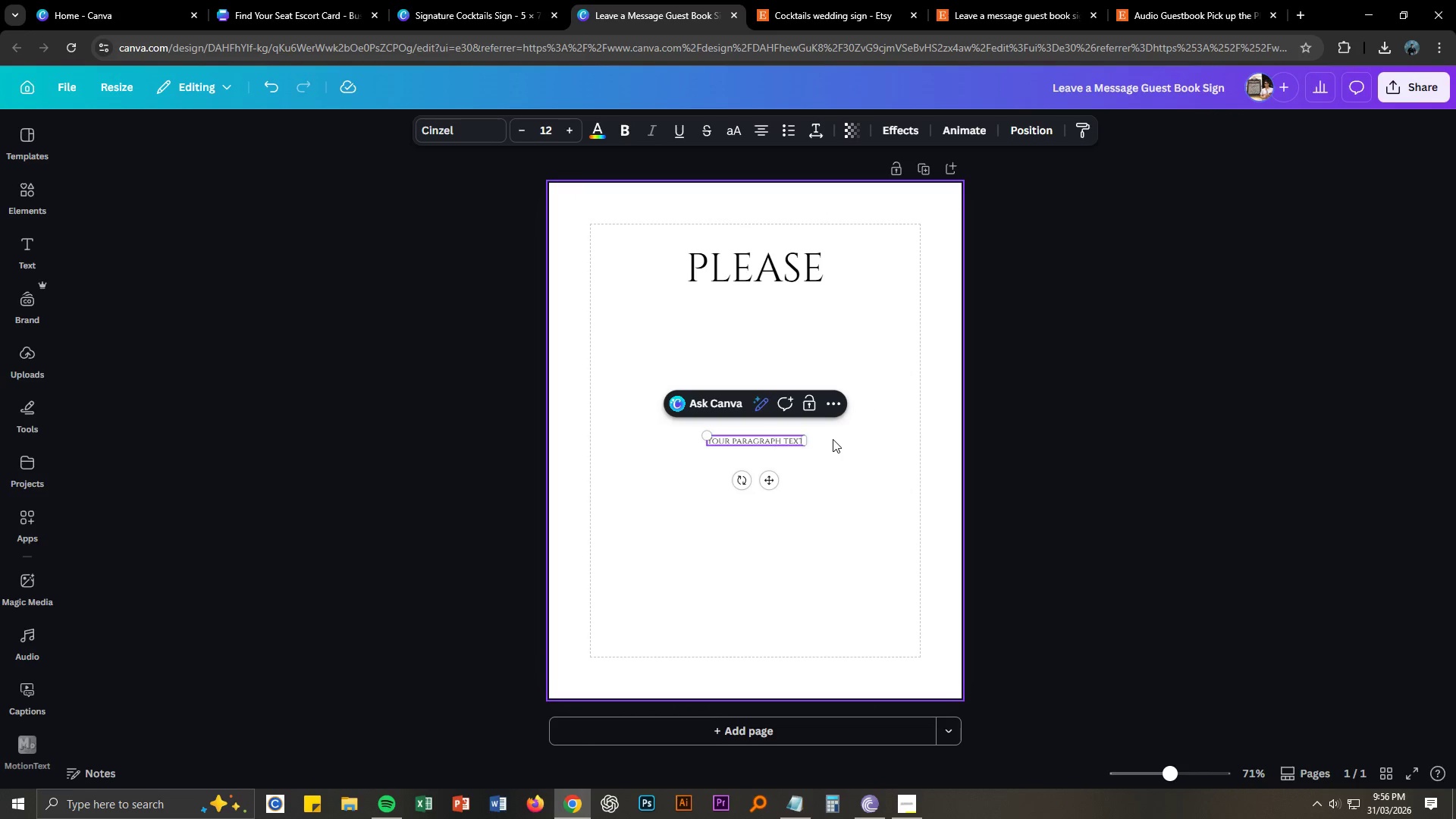 
key(Control+ControlLeft)
 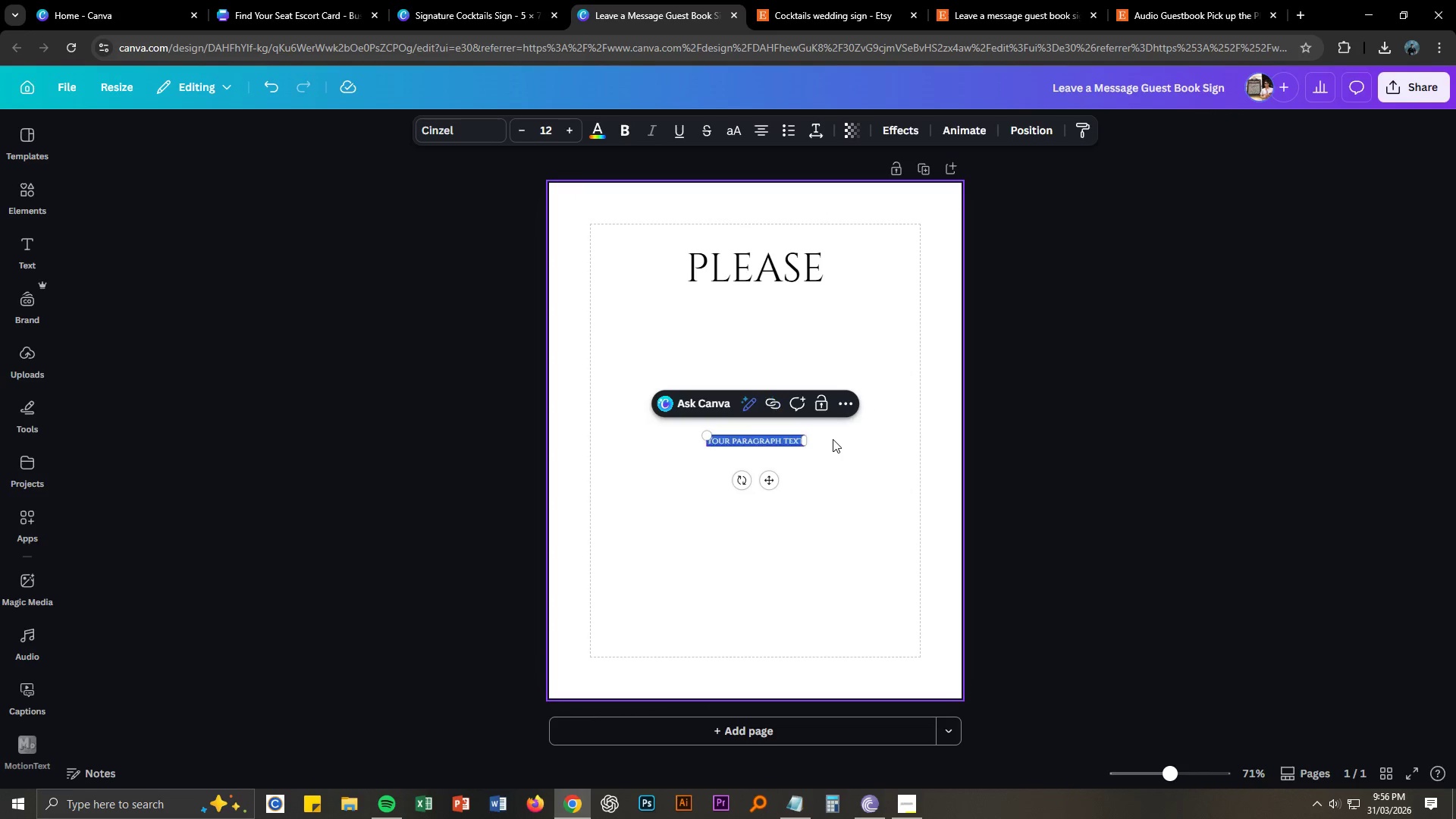 
key(Control+A)
 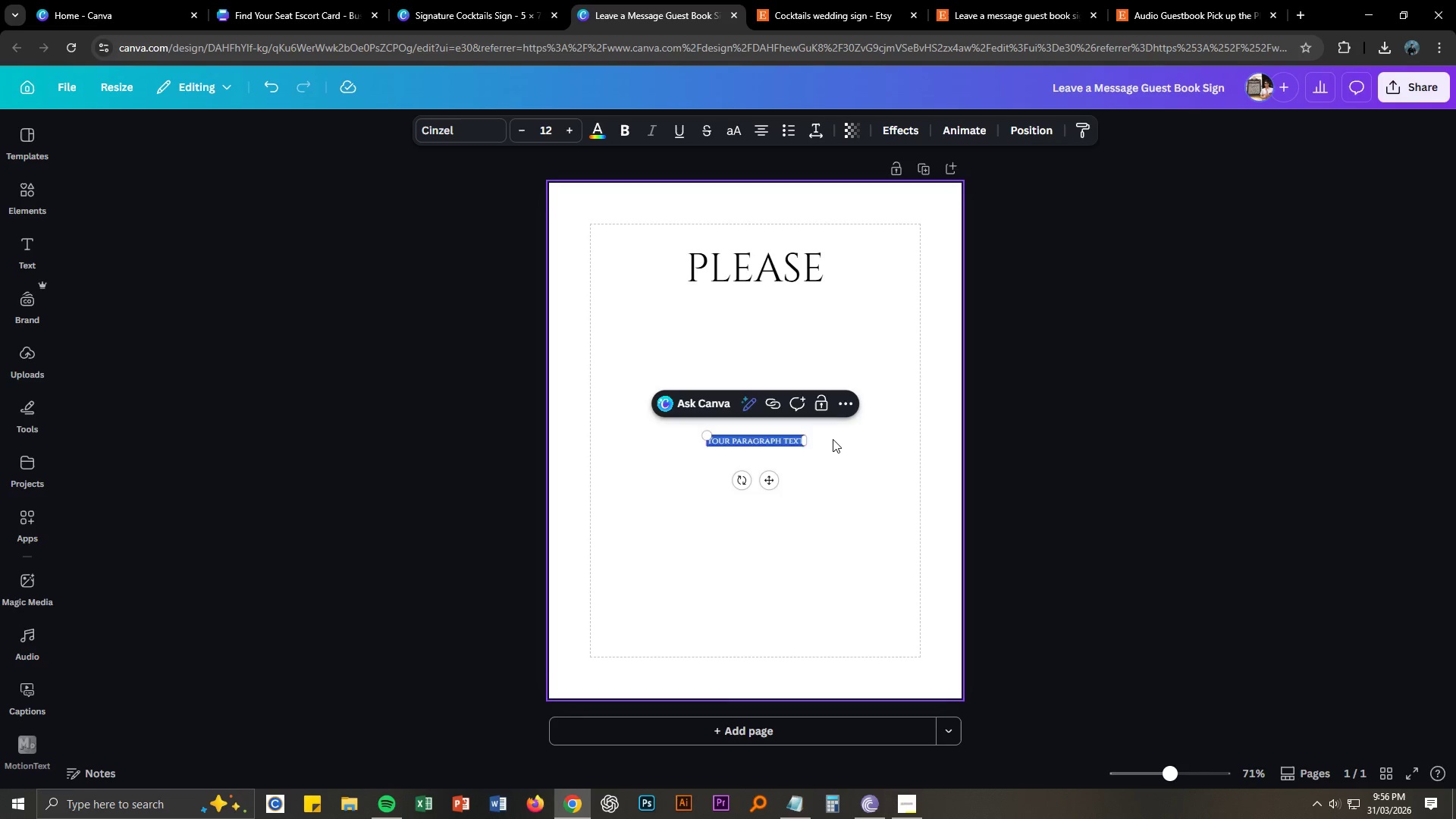 
type(LEAVE A MESSAGE)
 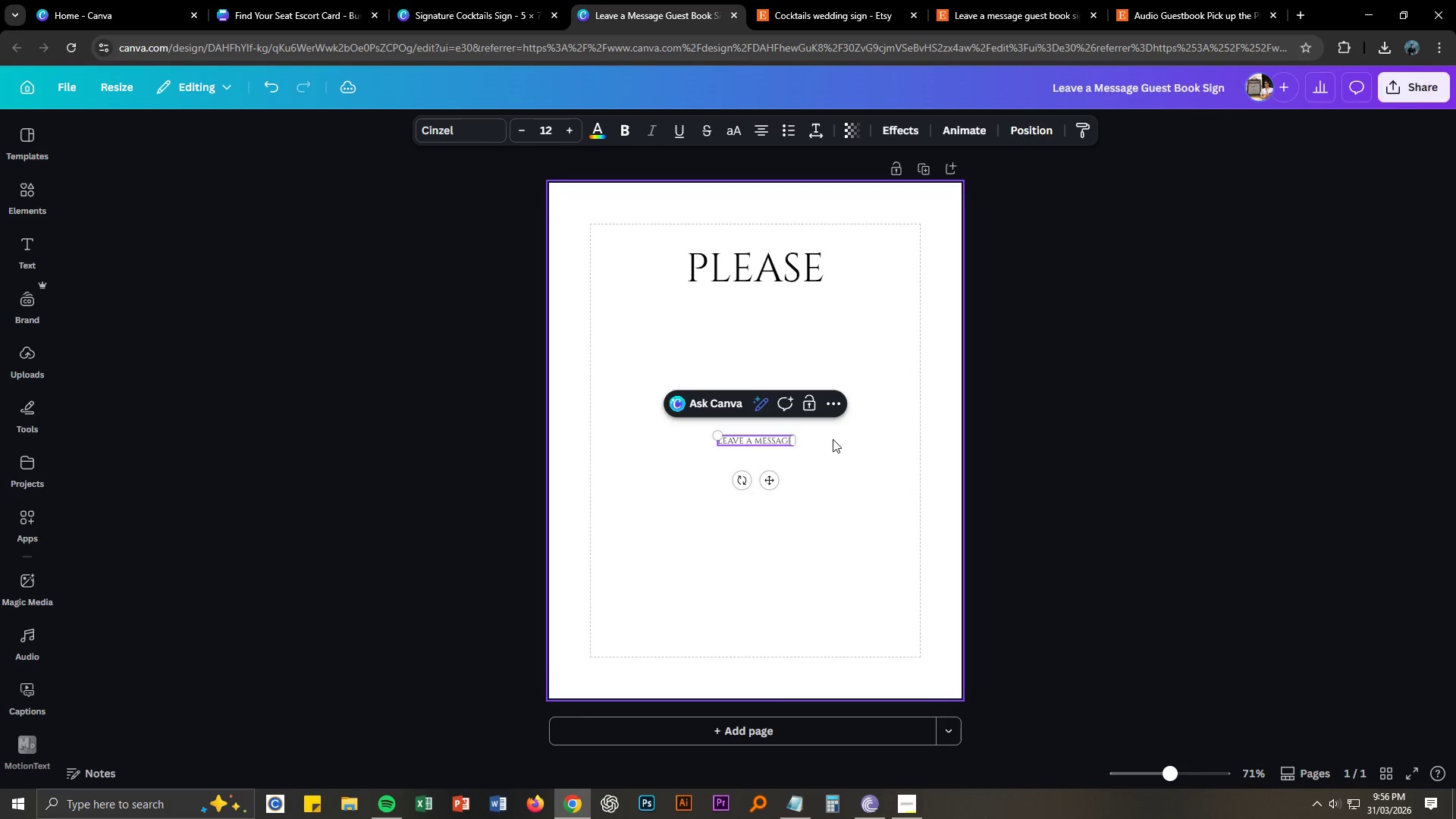 
 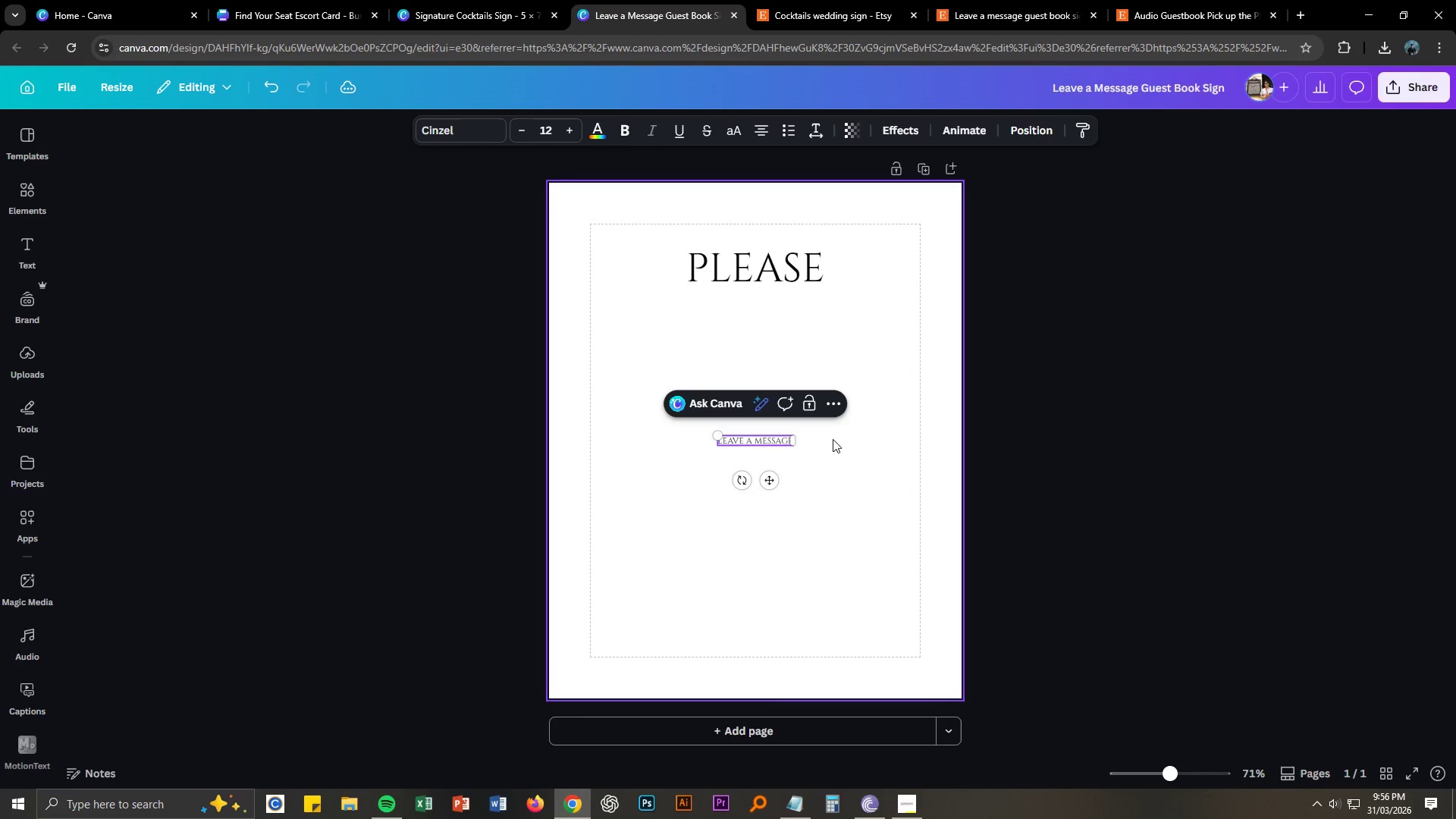 
key(Control+ControlLeft)
 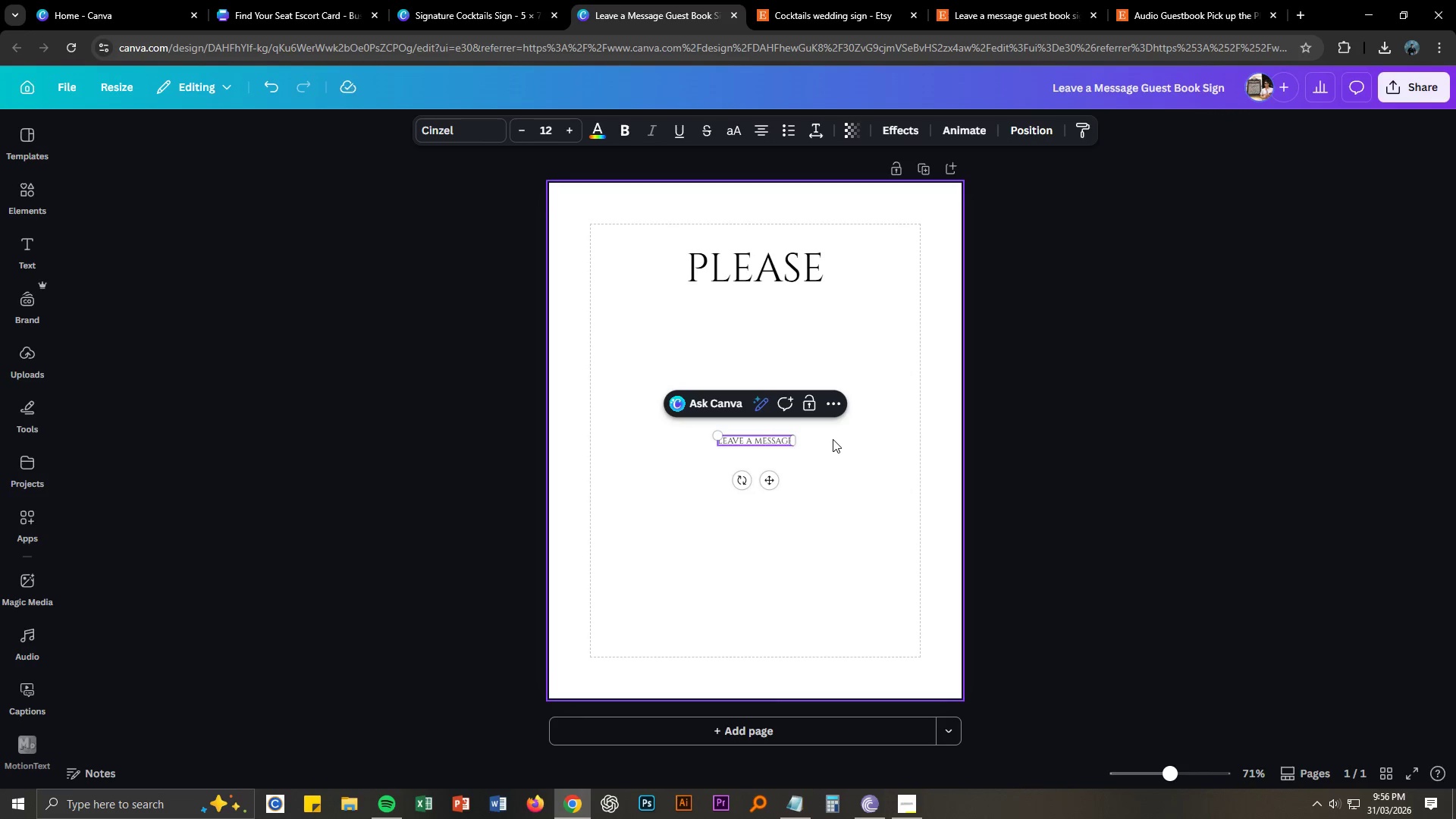 
key(Control+A)
 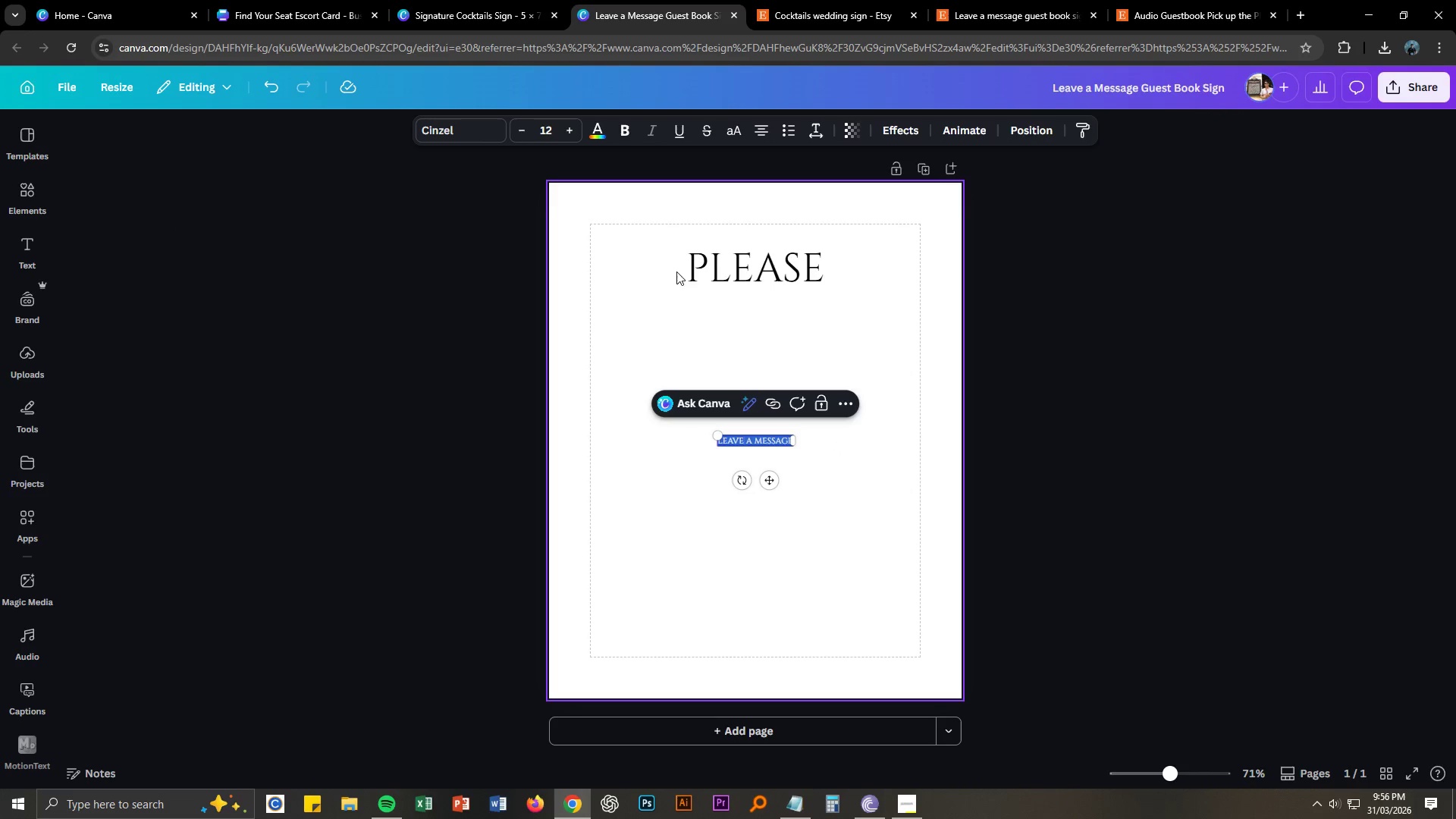 
left_click([749, 281])
 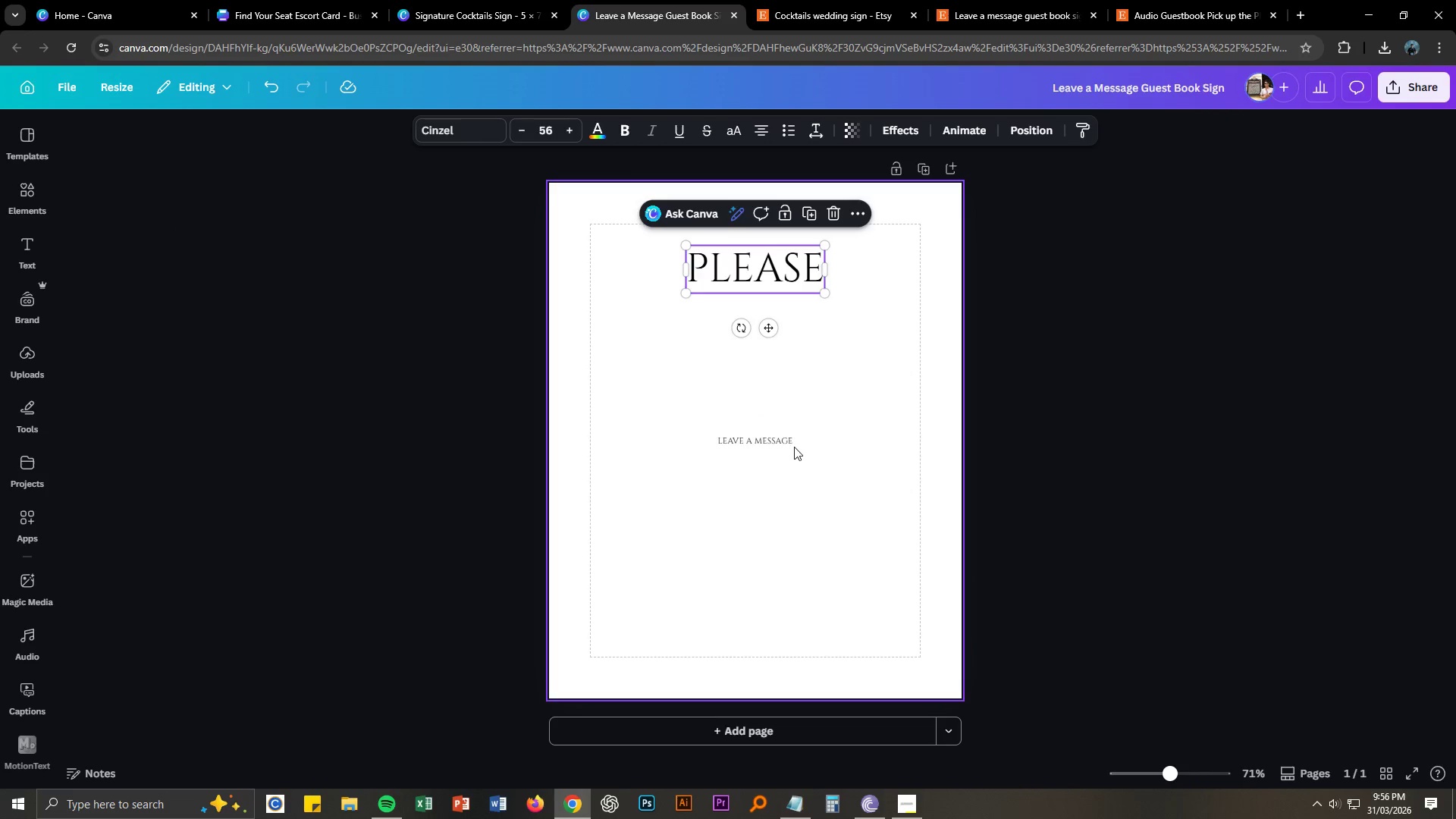 
left_click([788, 443])
 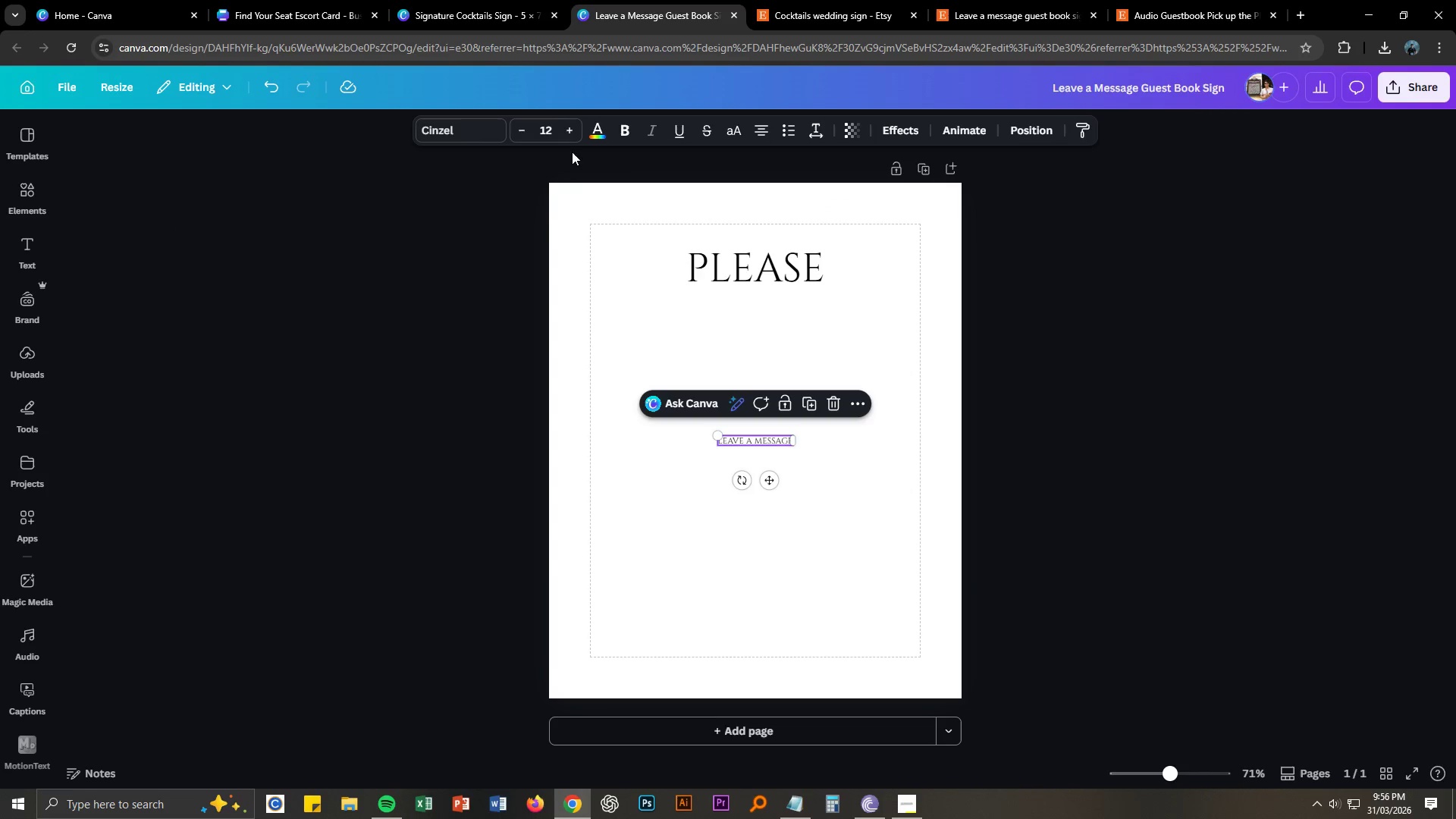 
left_click([548, 129])
 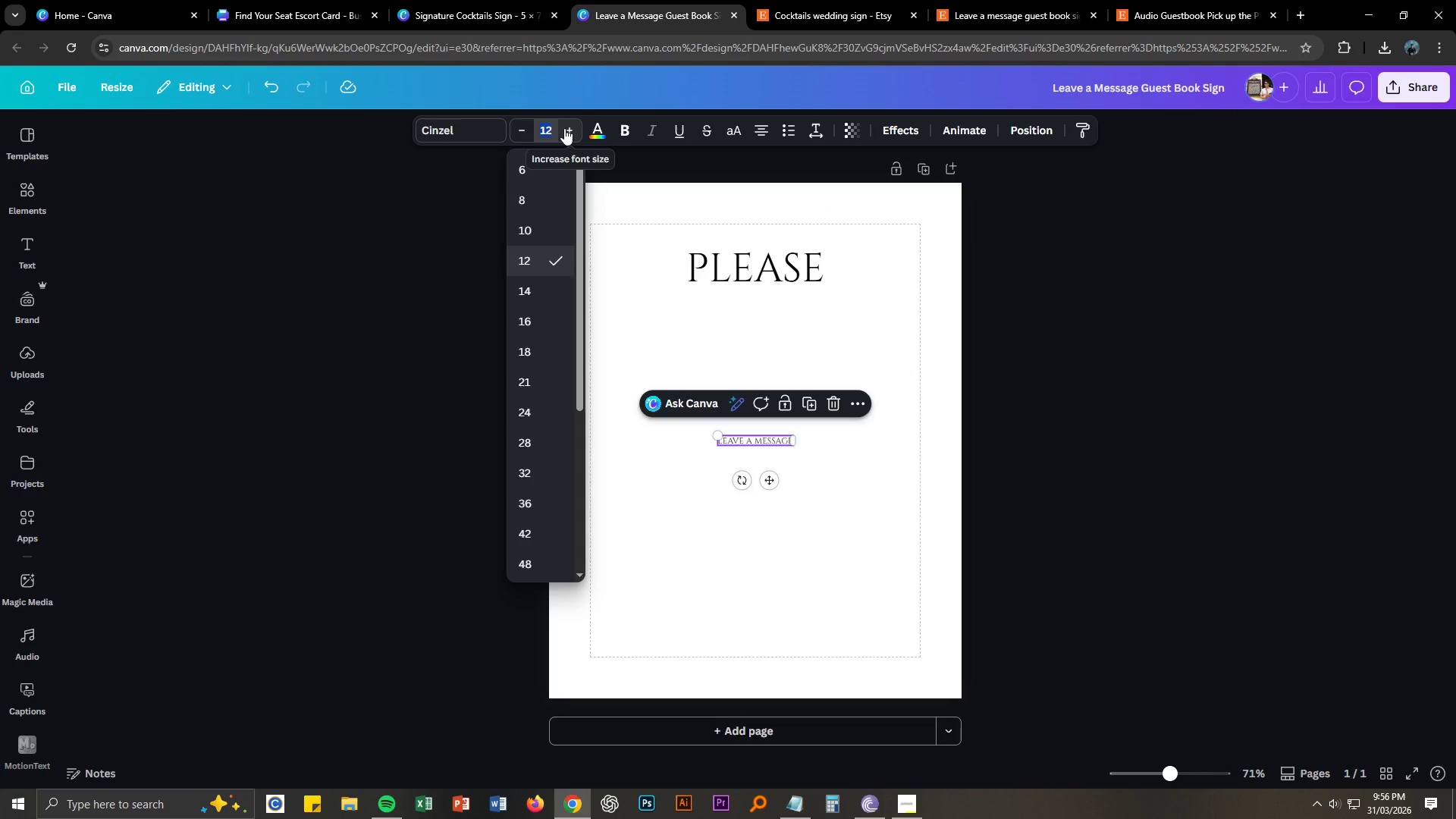 
key(Numpad5)
 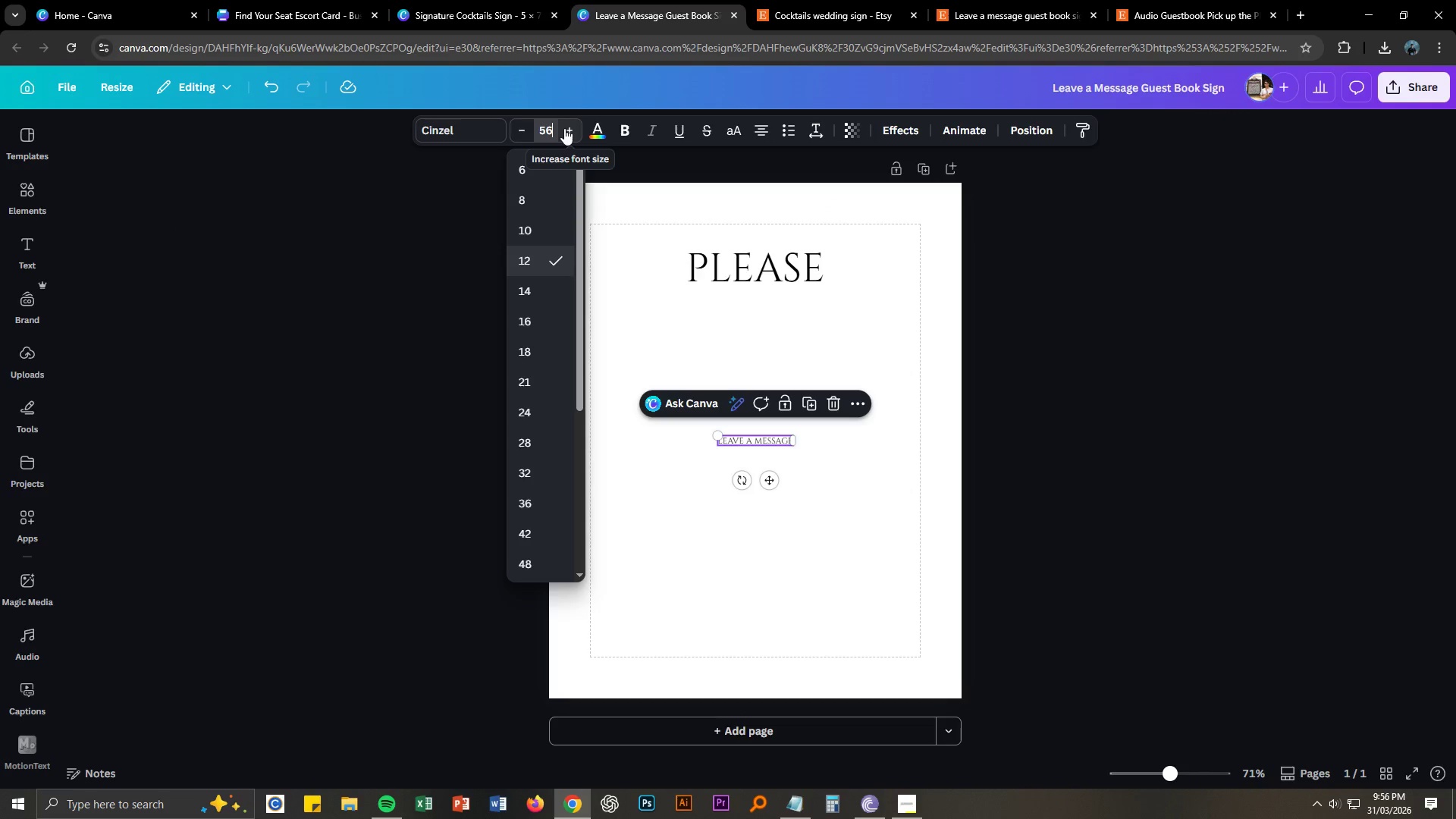 
key(Numpad6)
 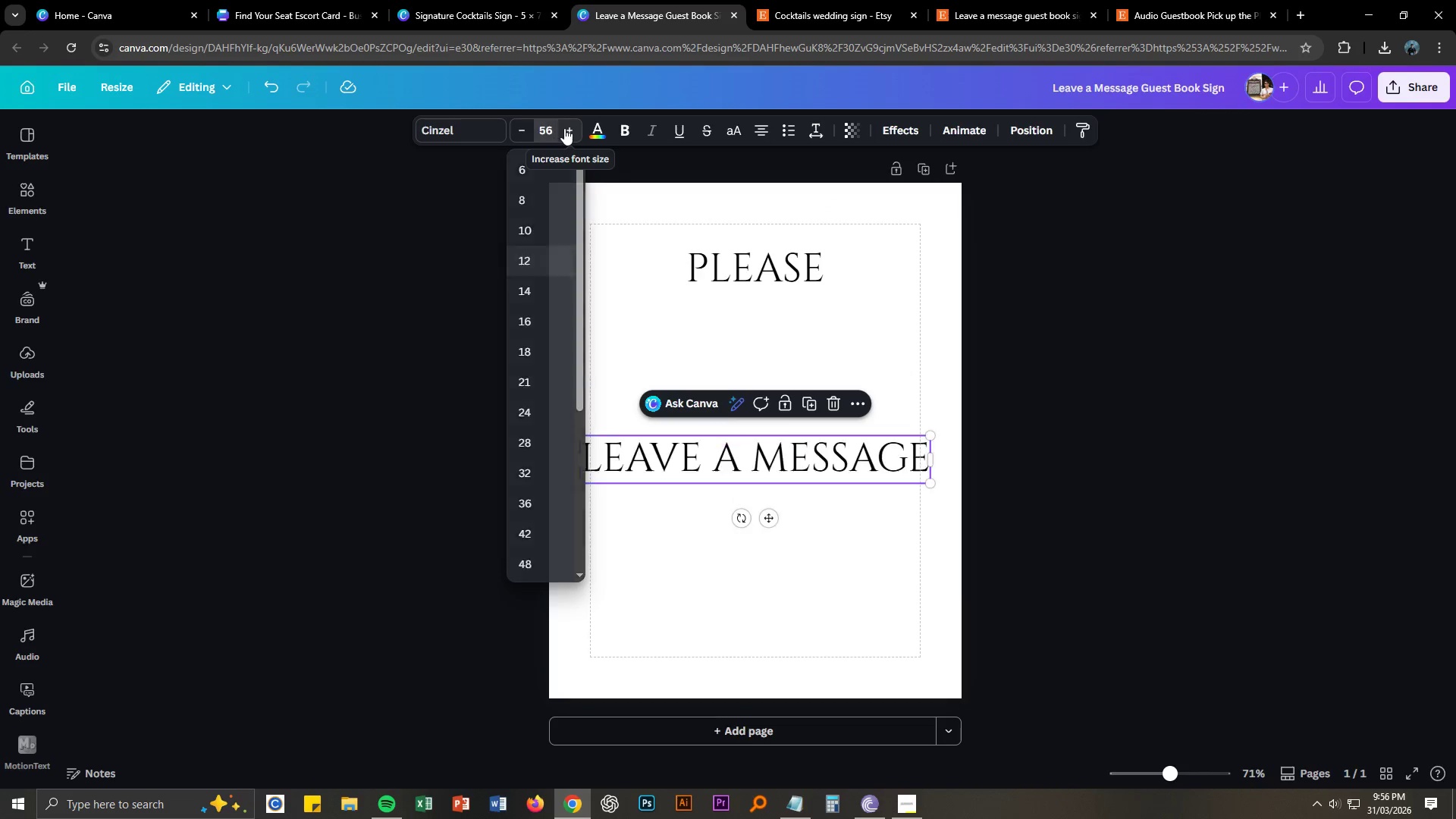 
key(NumpadEnter)
 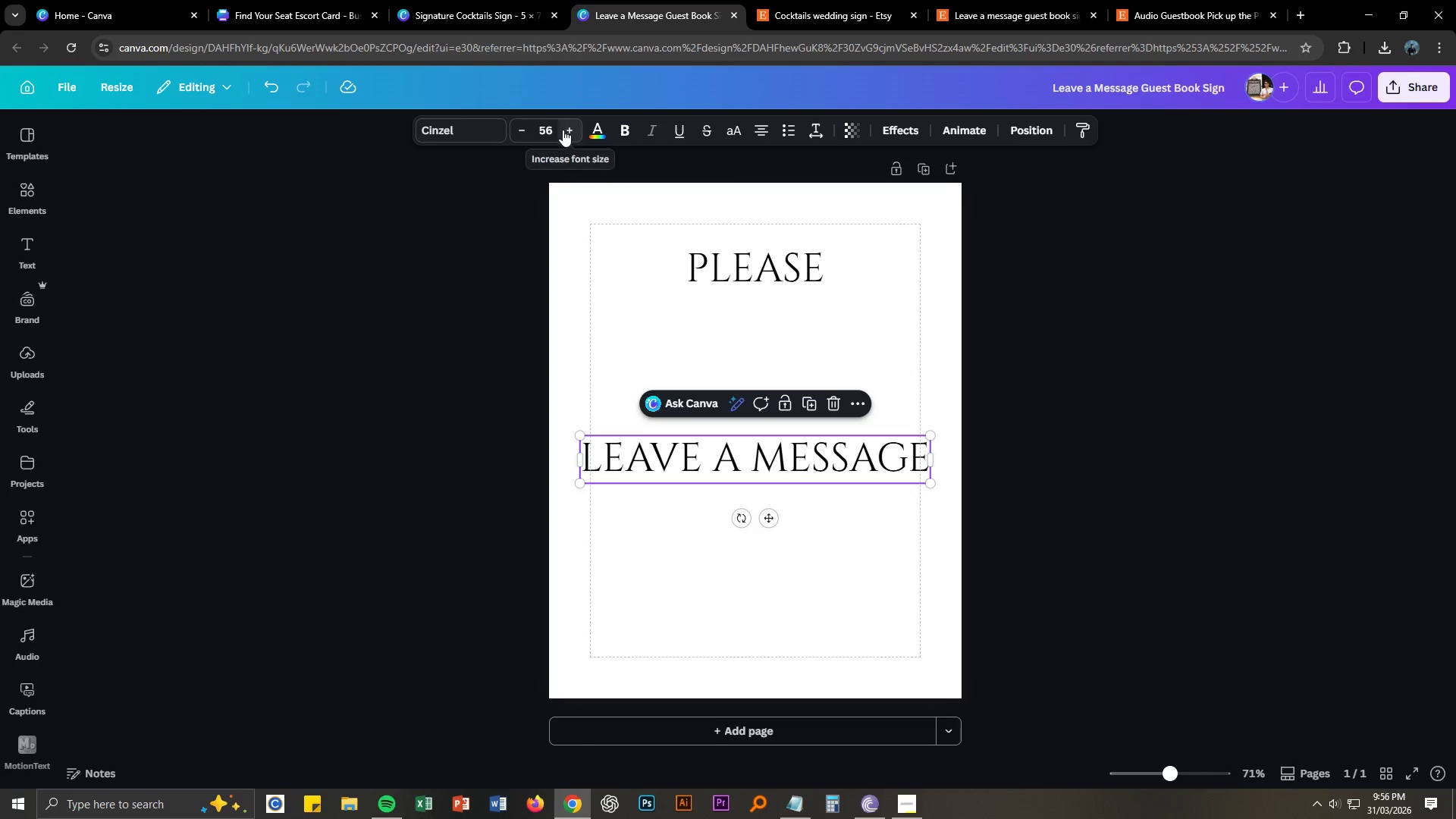 
double_click([551, 130])
 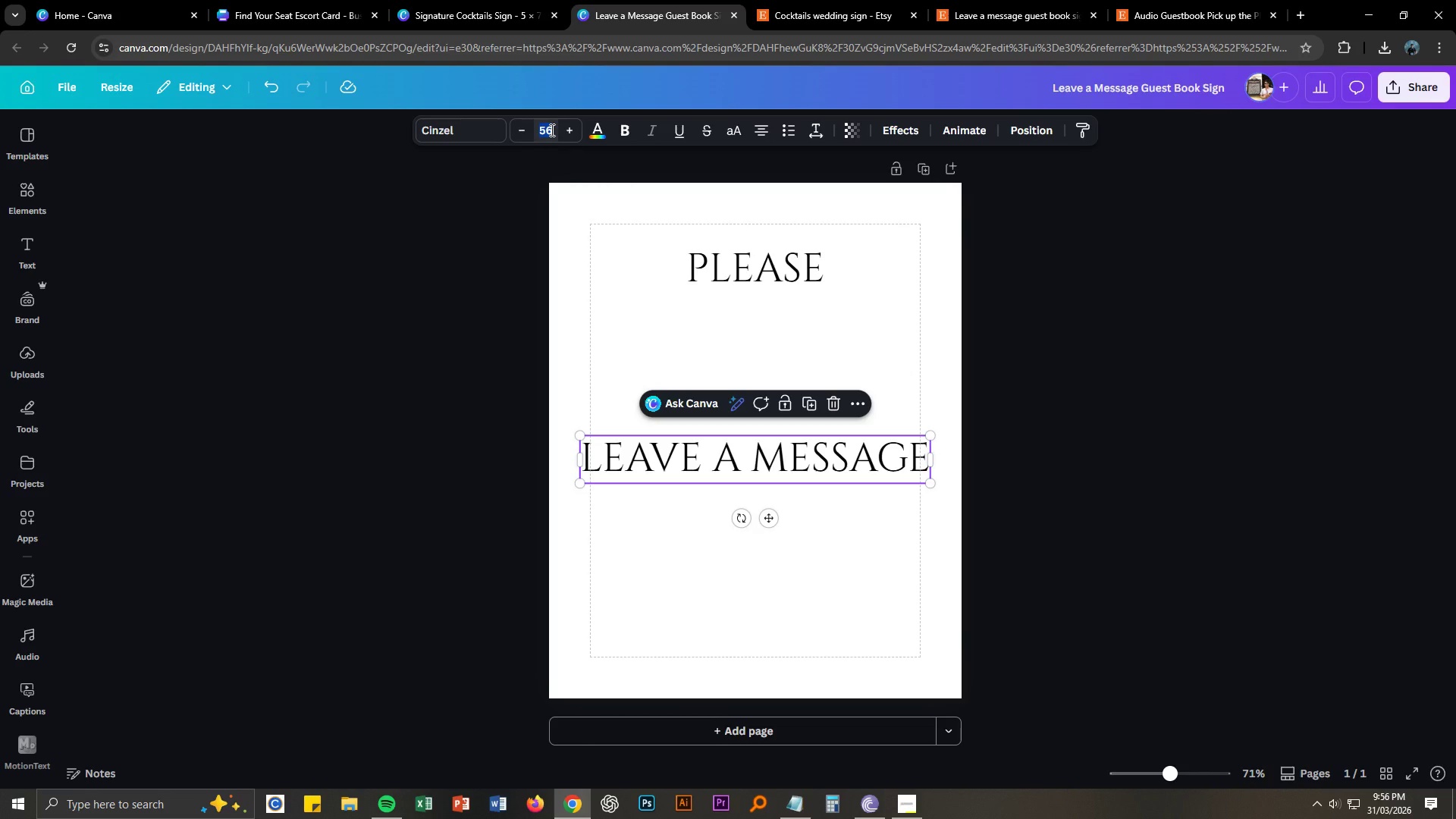 
wait(6.22)
 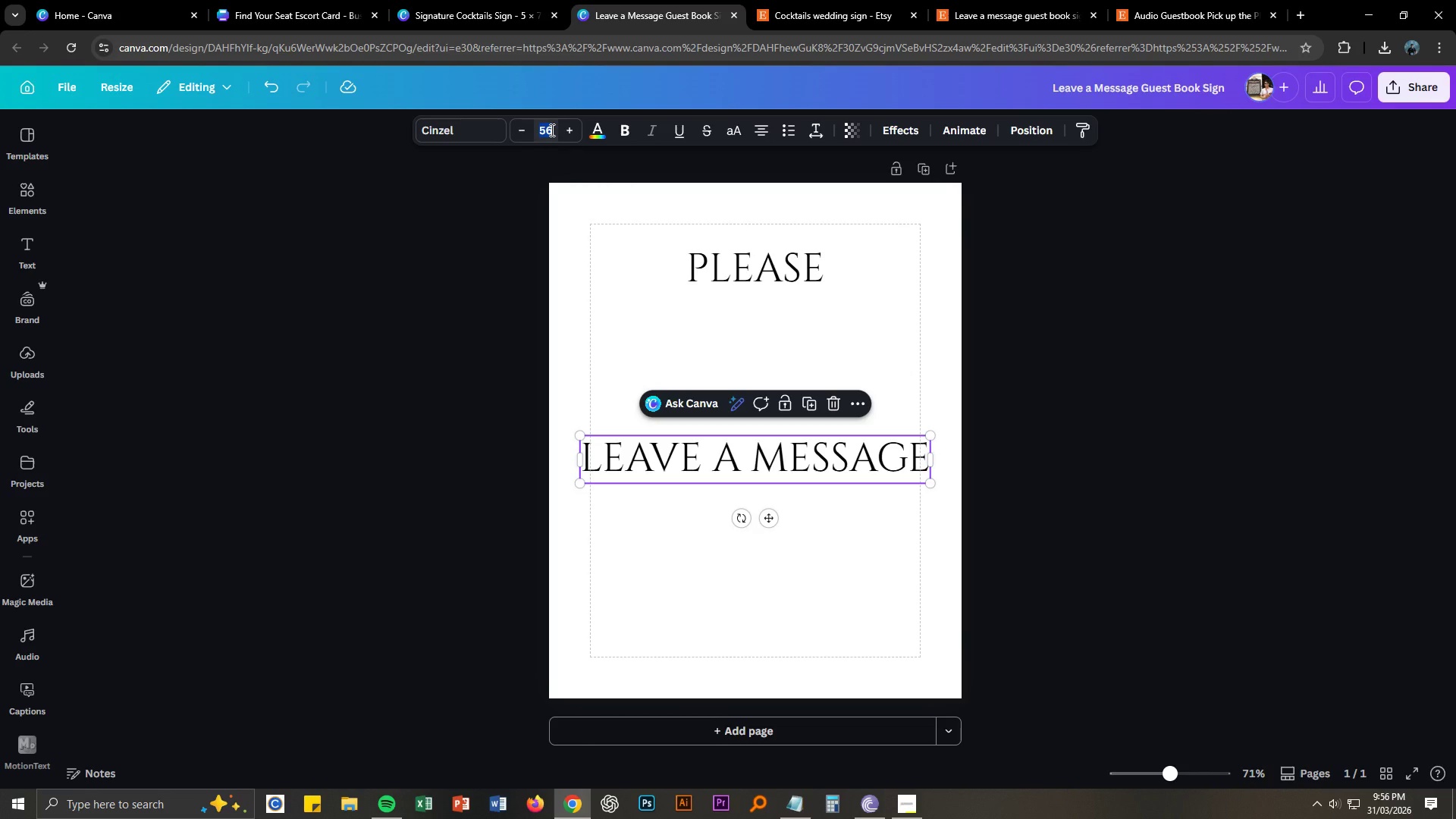 
key(Numpad5)
 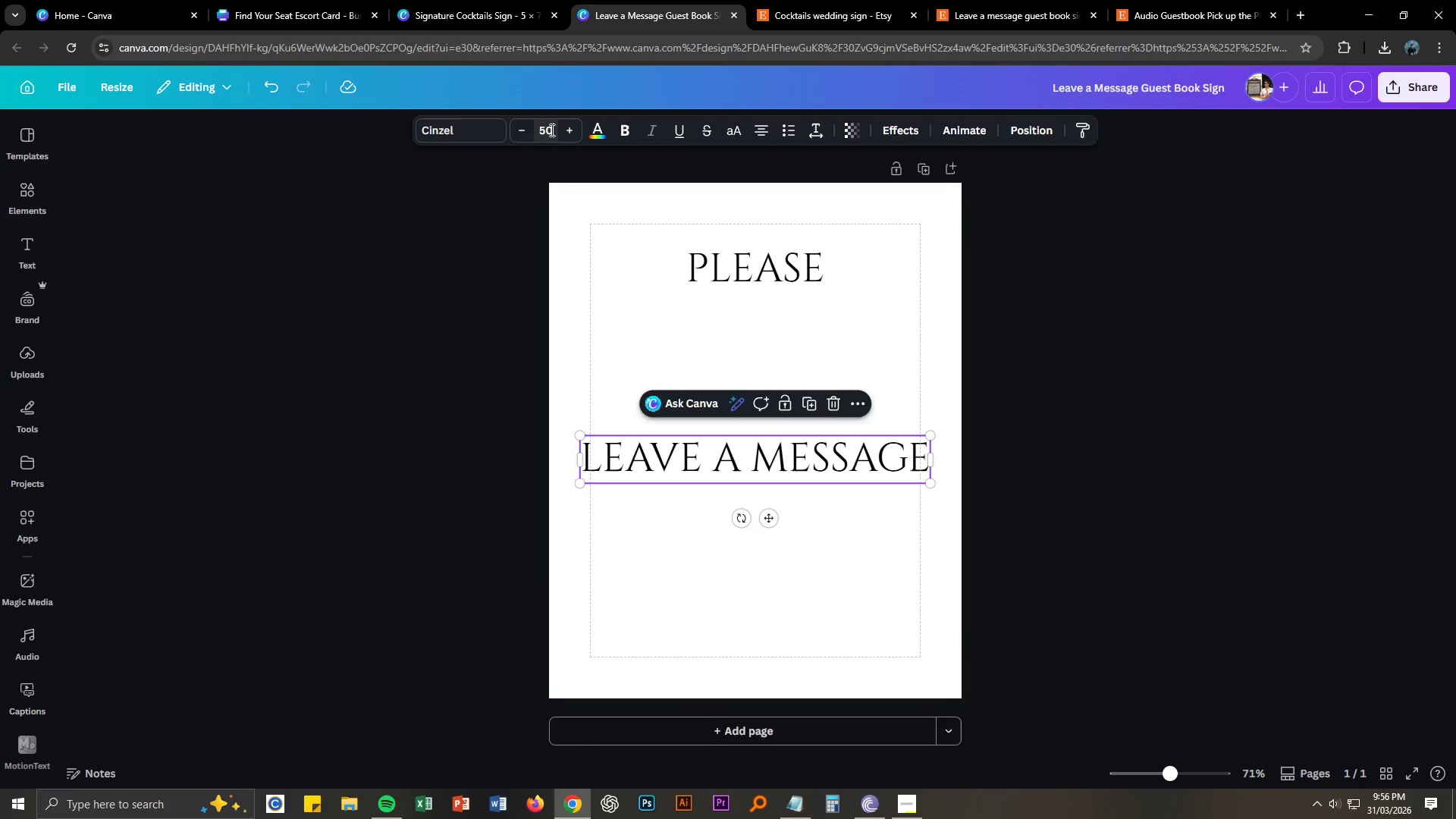 
key(Numpad0)
 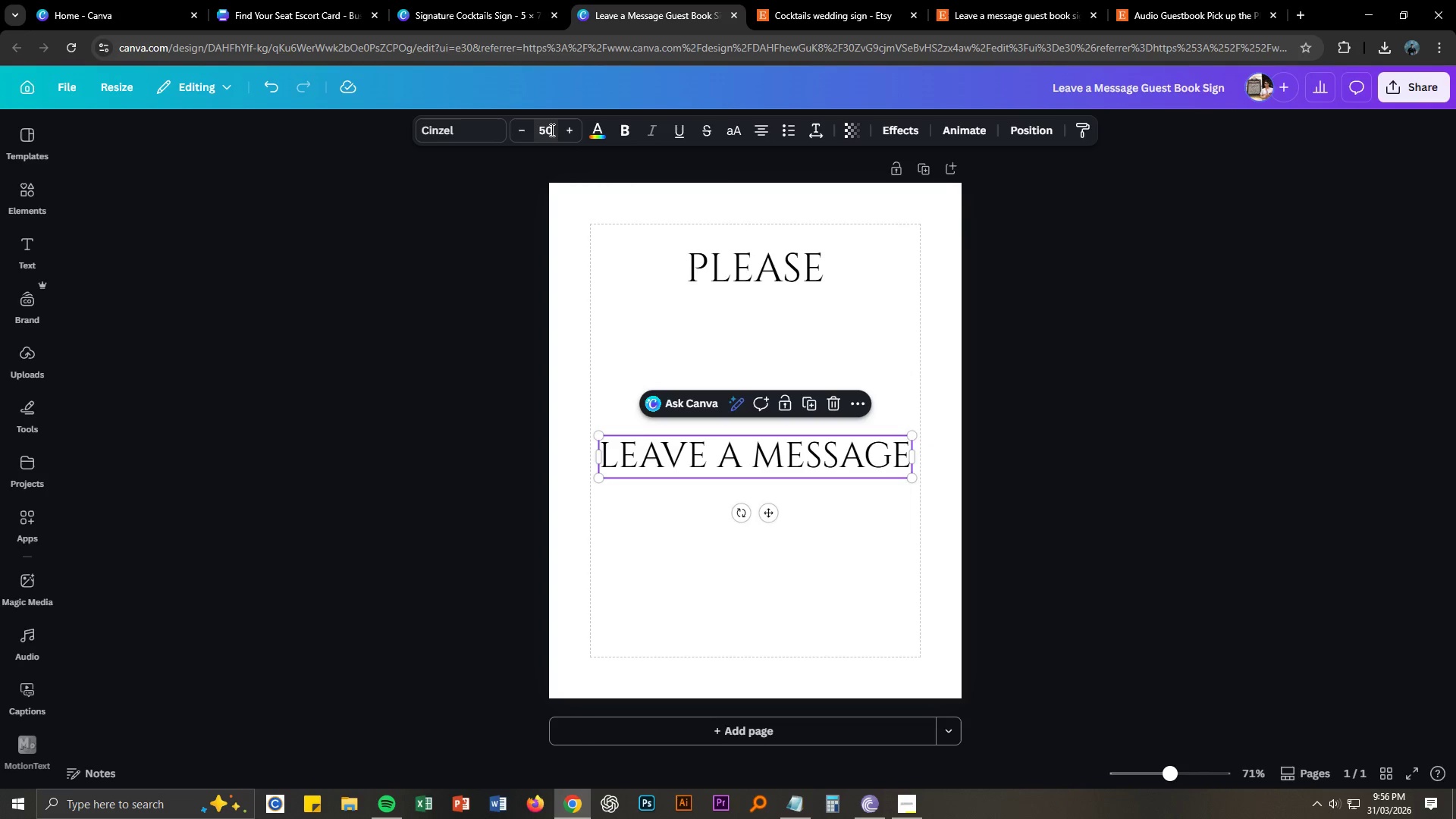 
key(NumpadEnter)
 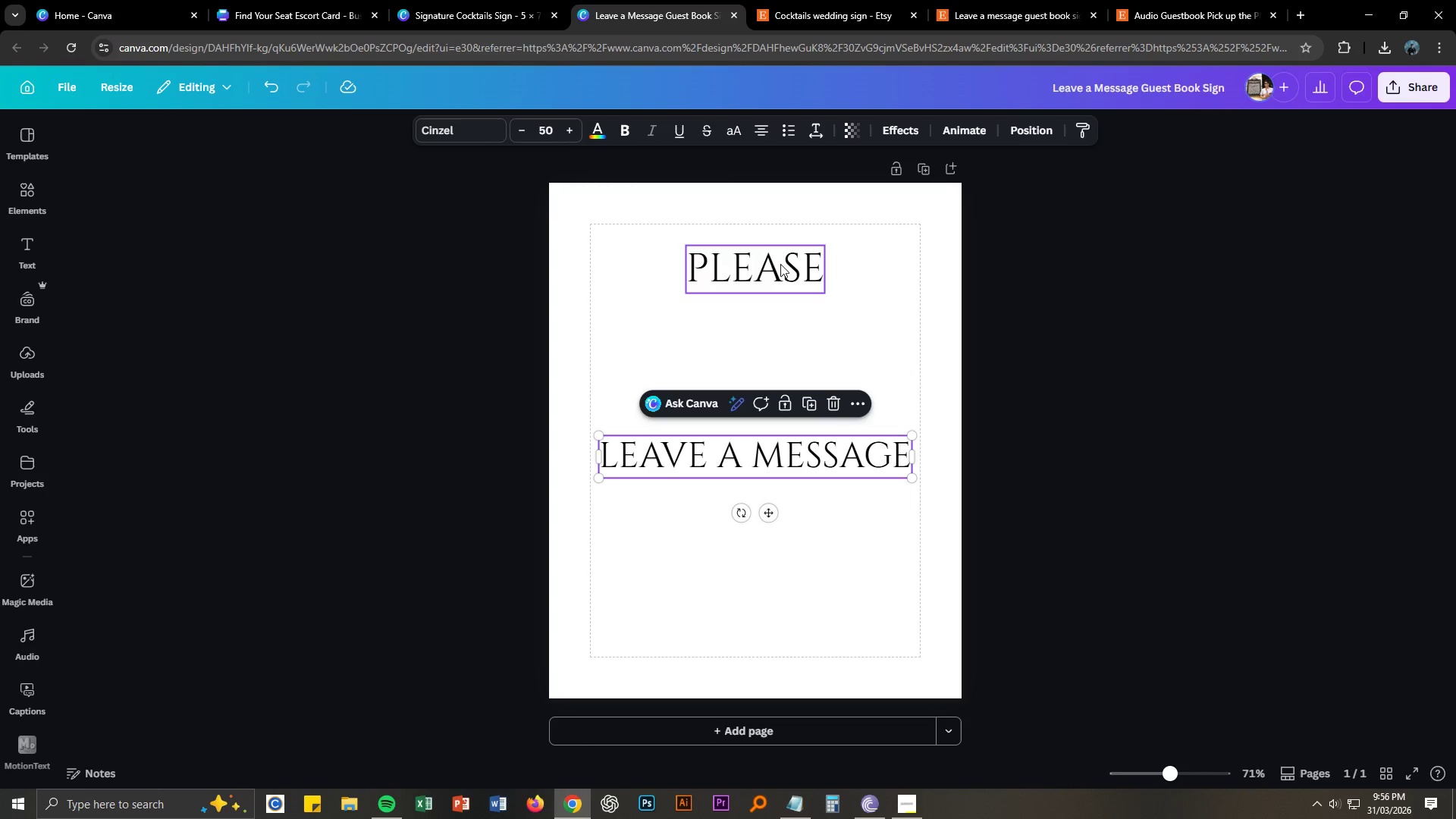 
left_click([771, 259])
 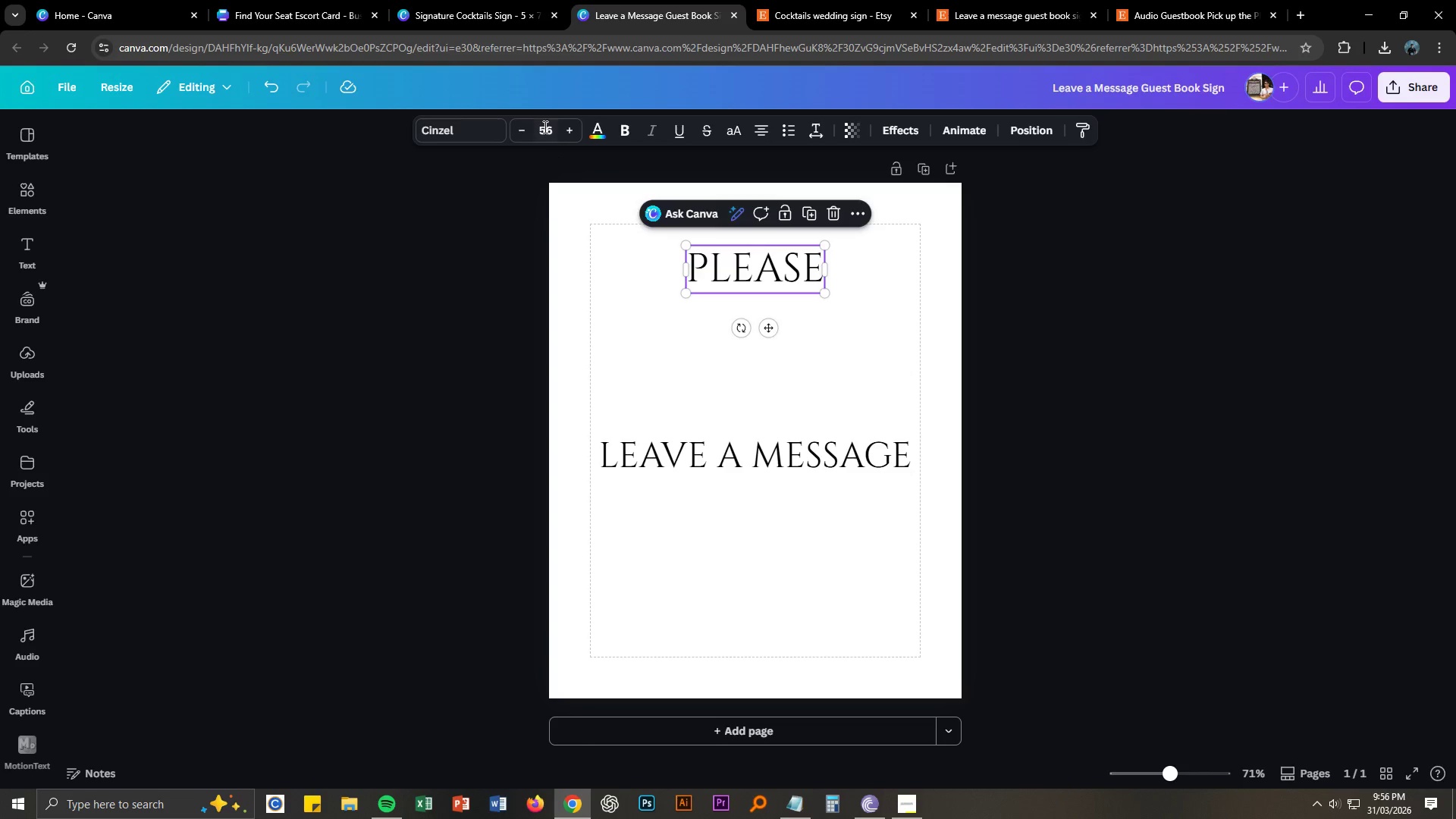 
double_click([544, 122])
 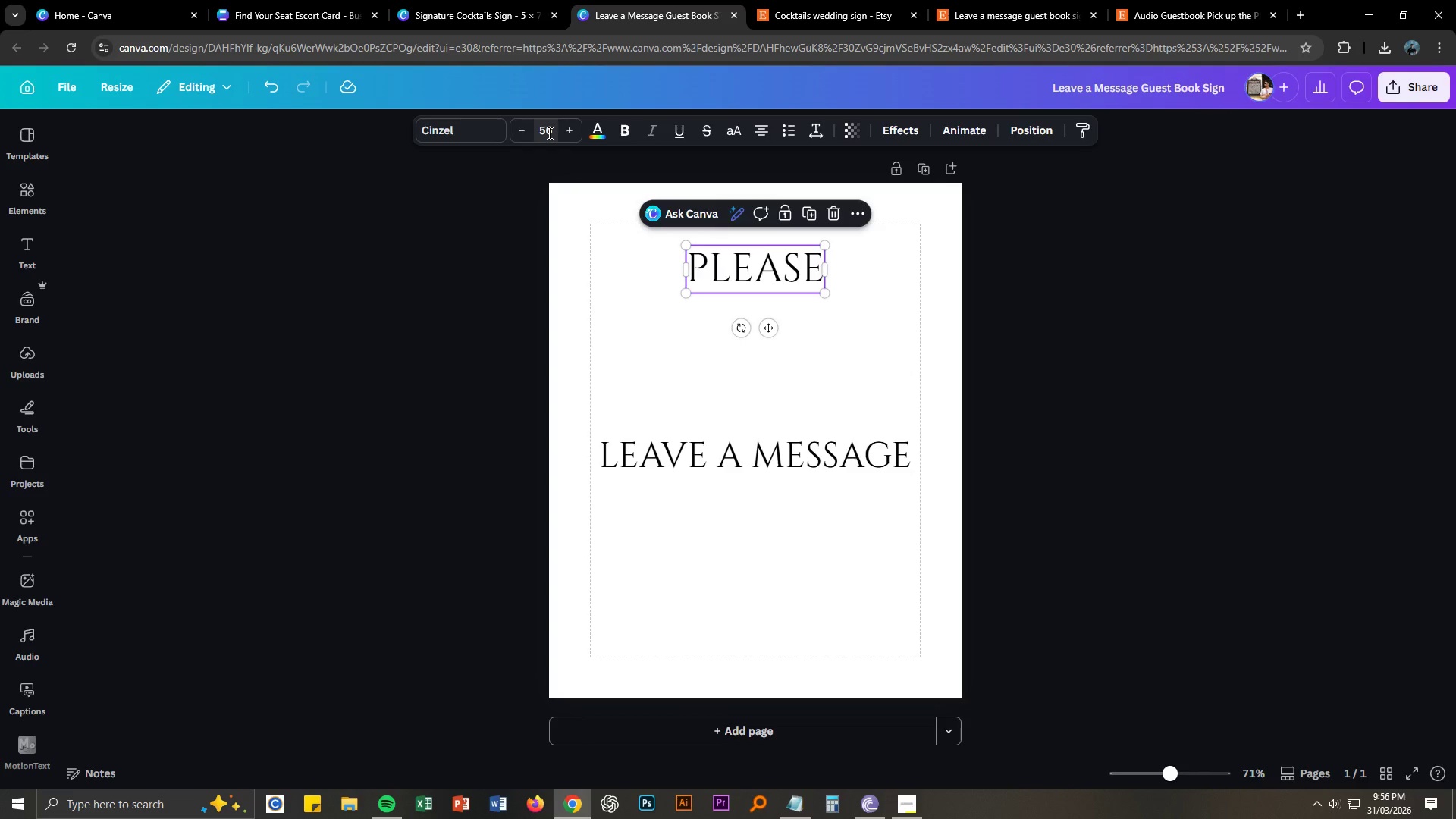 
double_click([549, 134])
 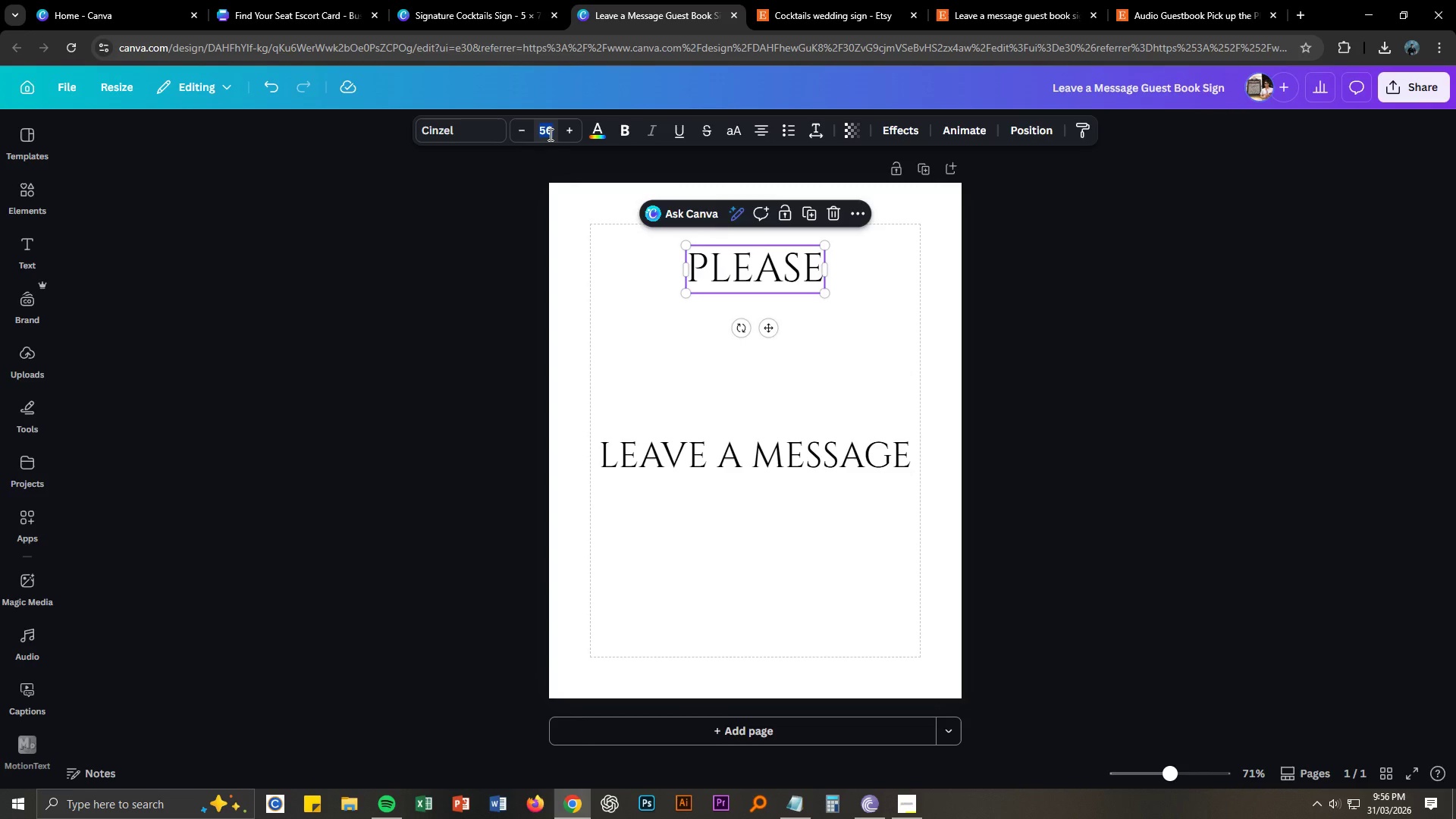 
key(Numpad5)
 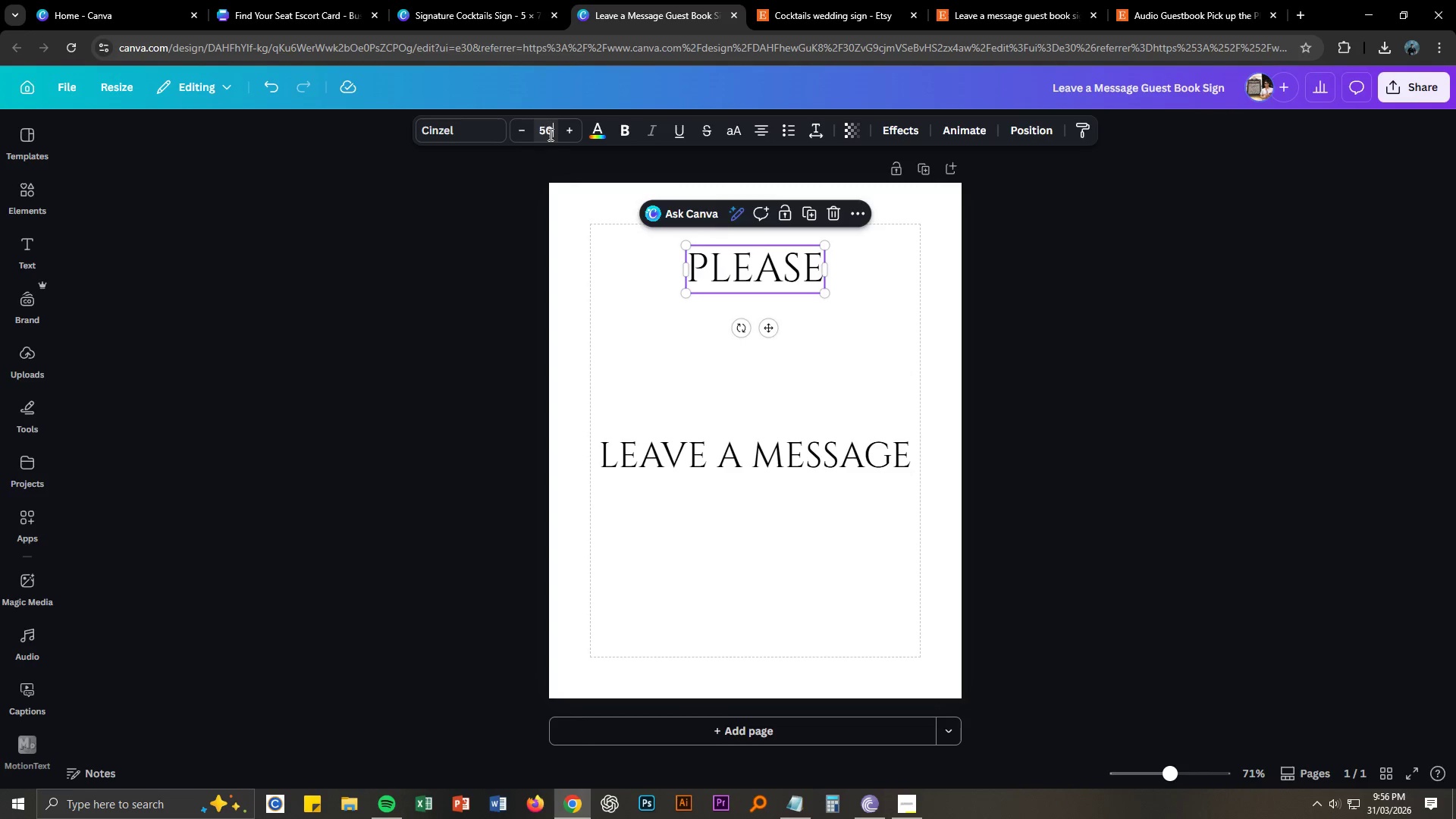 
key(Numpad0)
 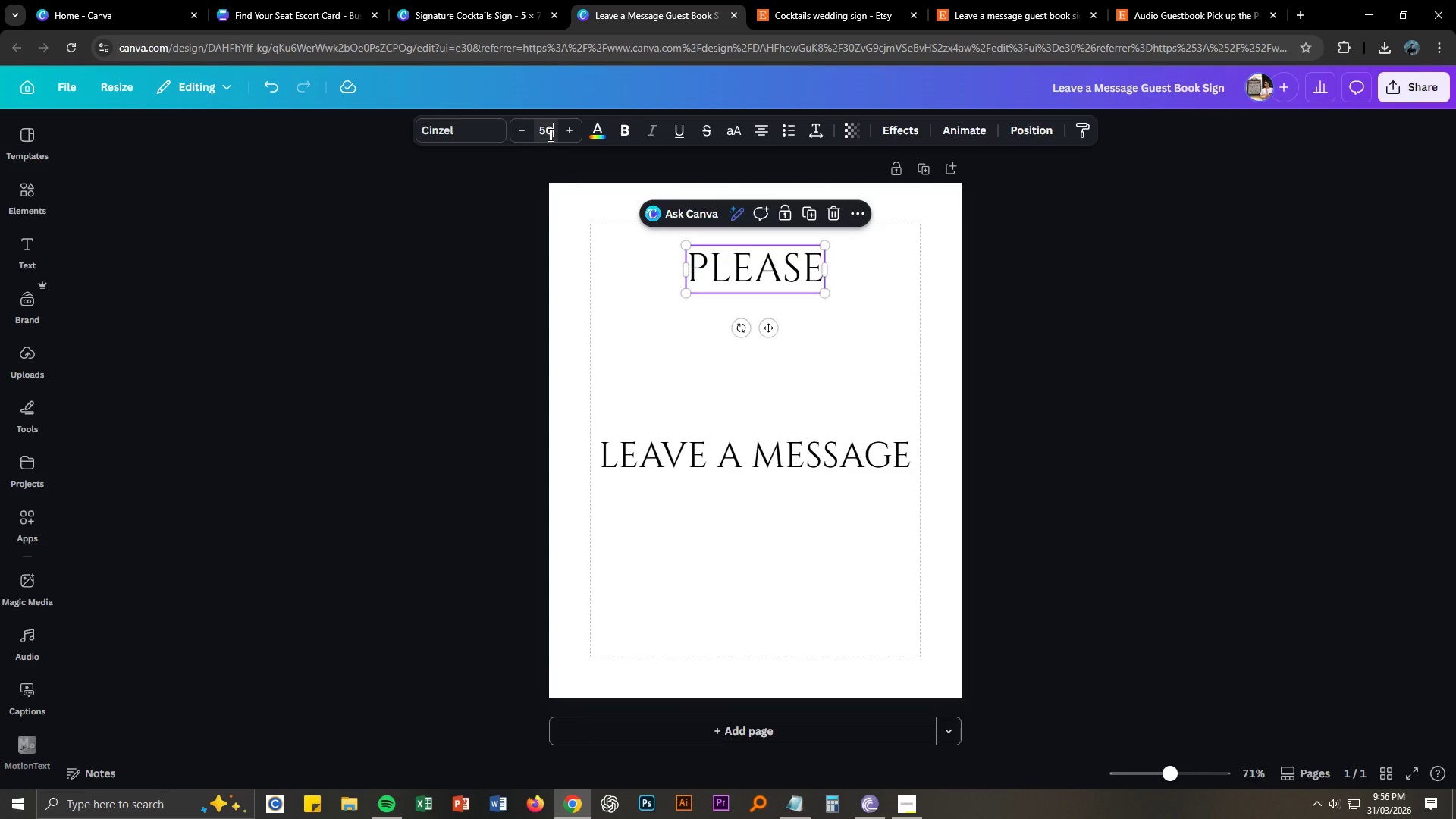 
key(NumpadEnter)
 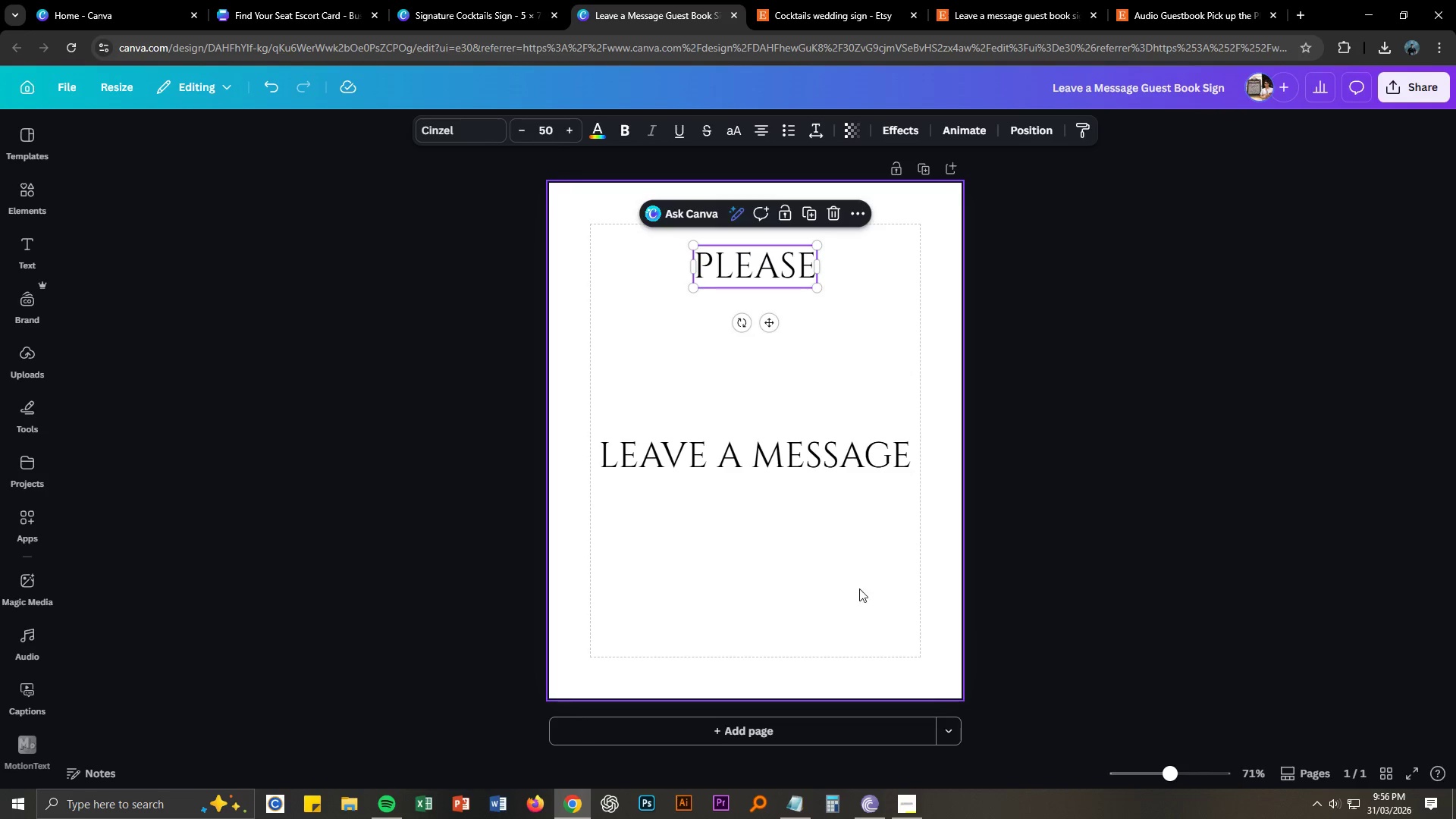 
left_click([851, 507])
 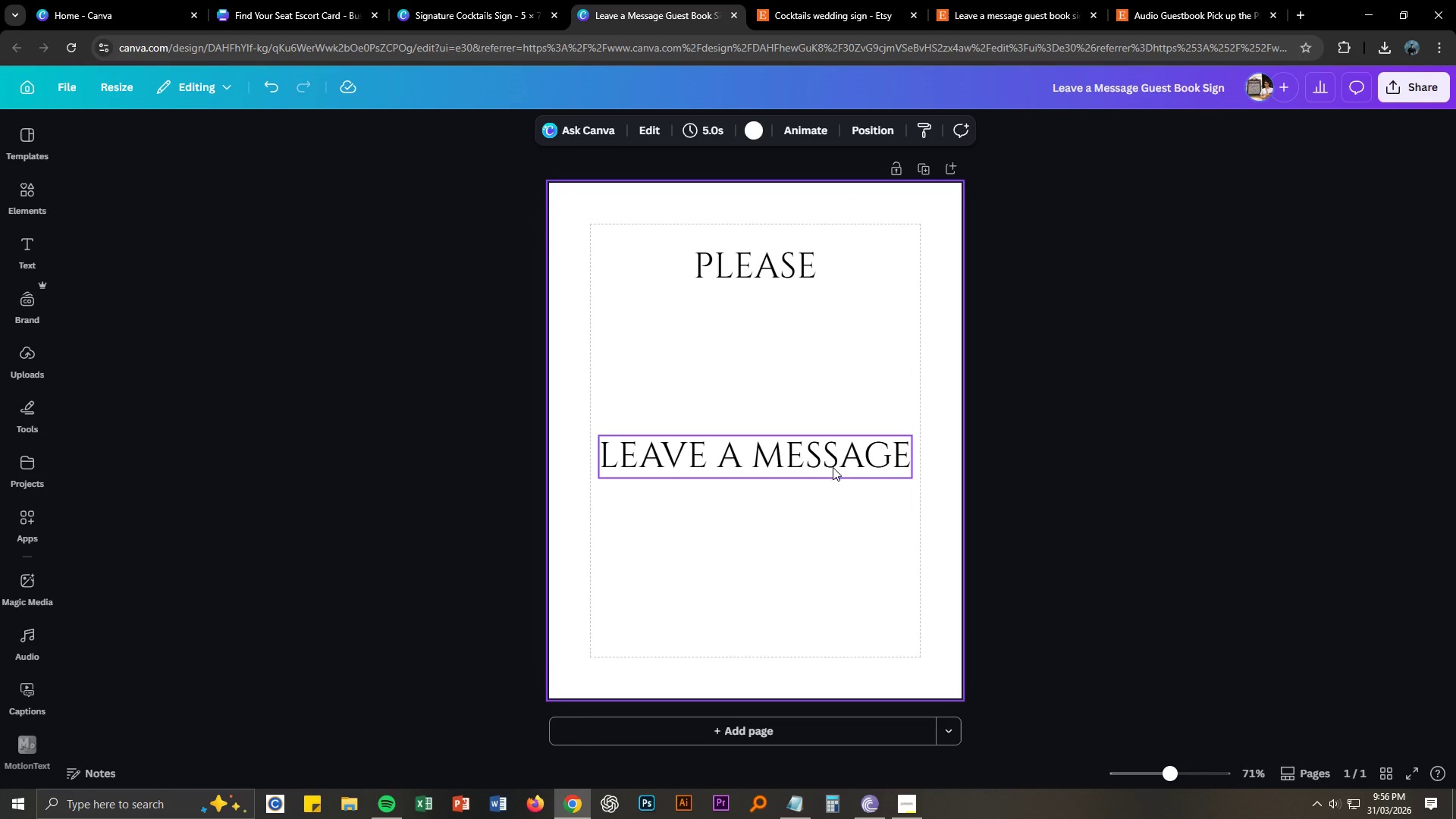 
left_click_drag(start_coordinate=[839, 457], to_coordinate=[839, 312])
 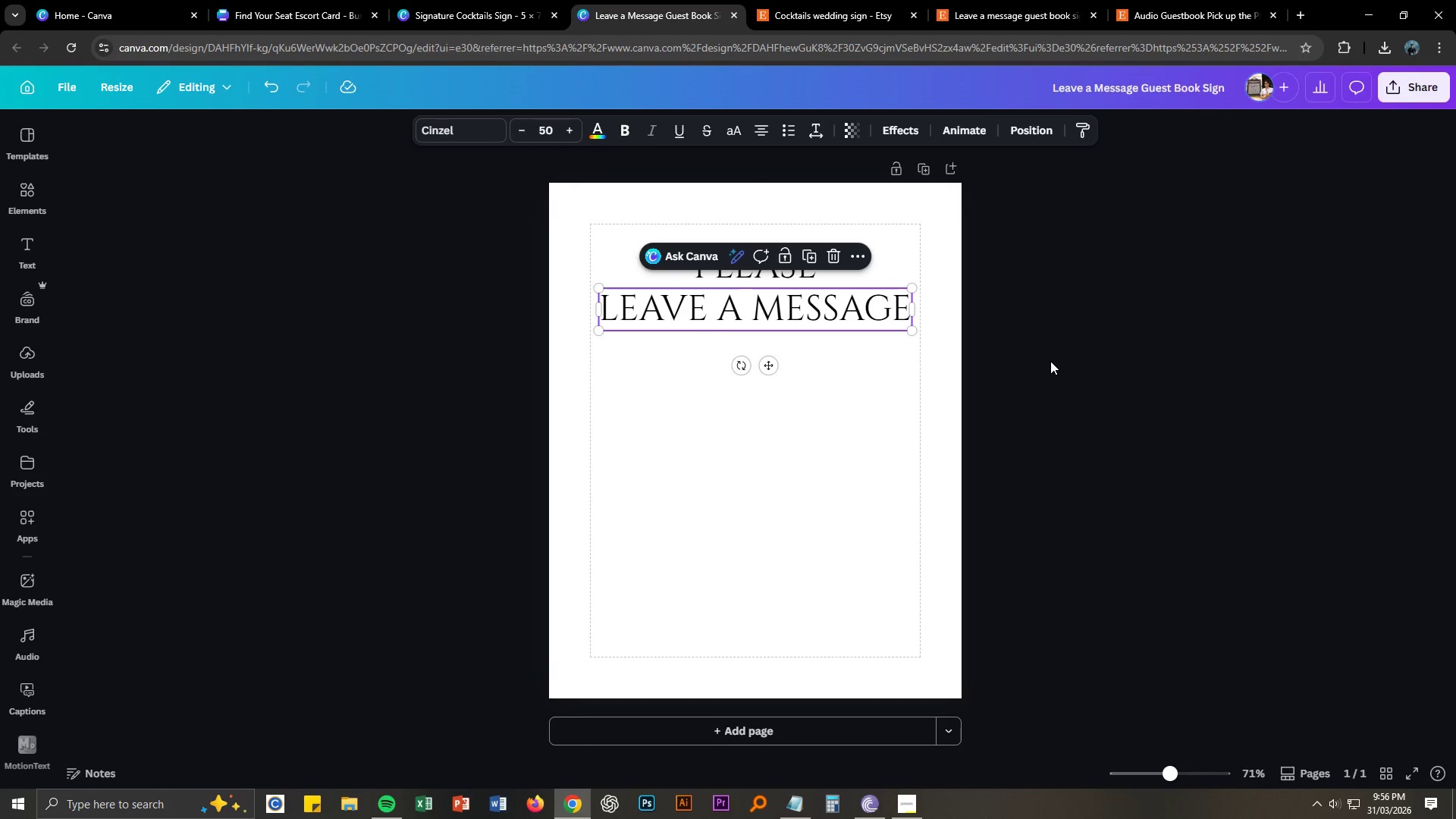 
left_click([1041, 359])
 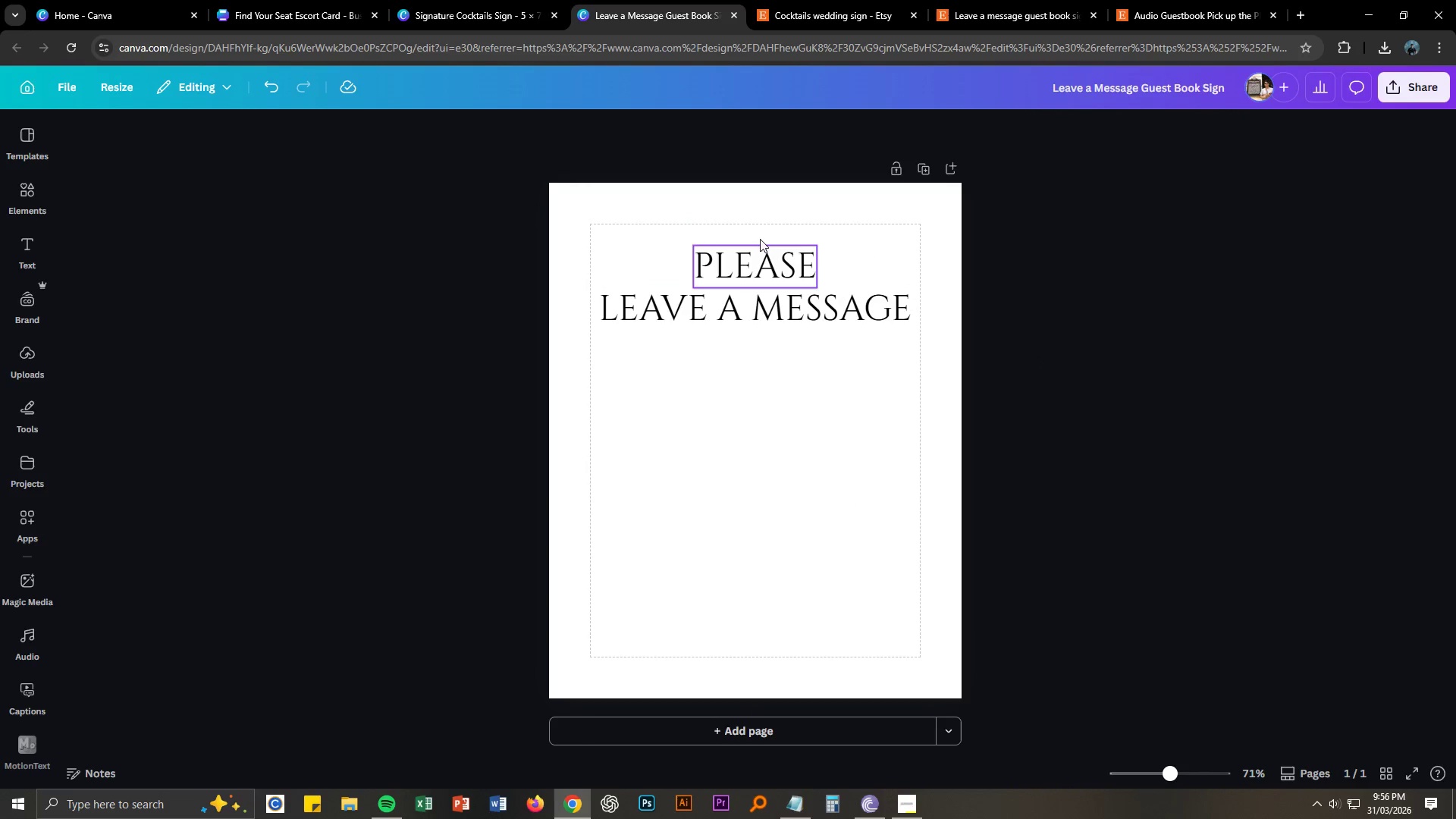 
left_click_drag(start_coordinate=[752, 227], to_coordinate=[783, 366])
 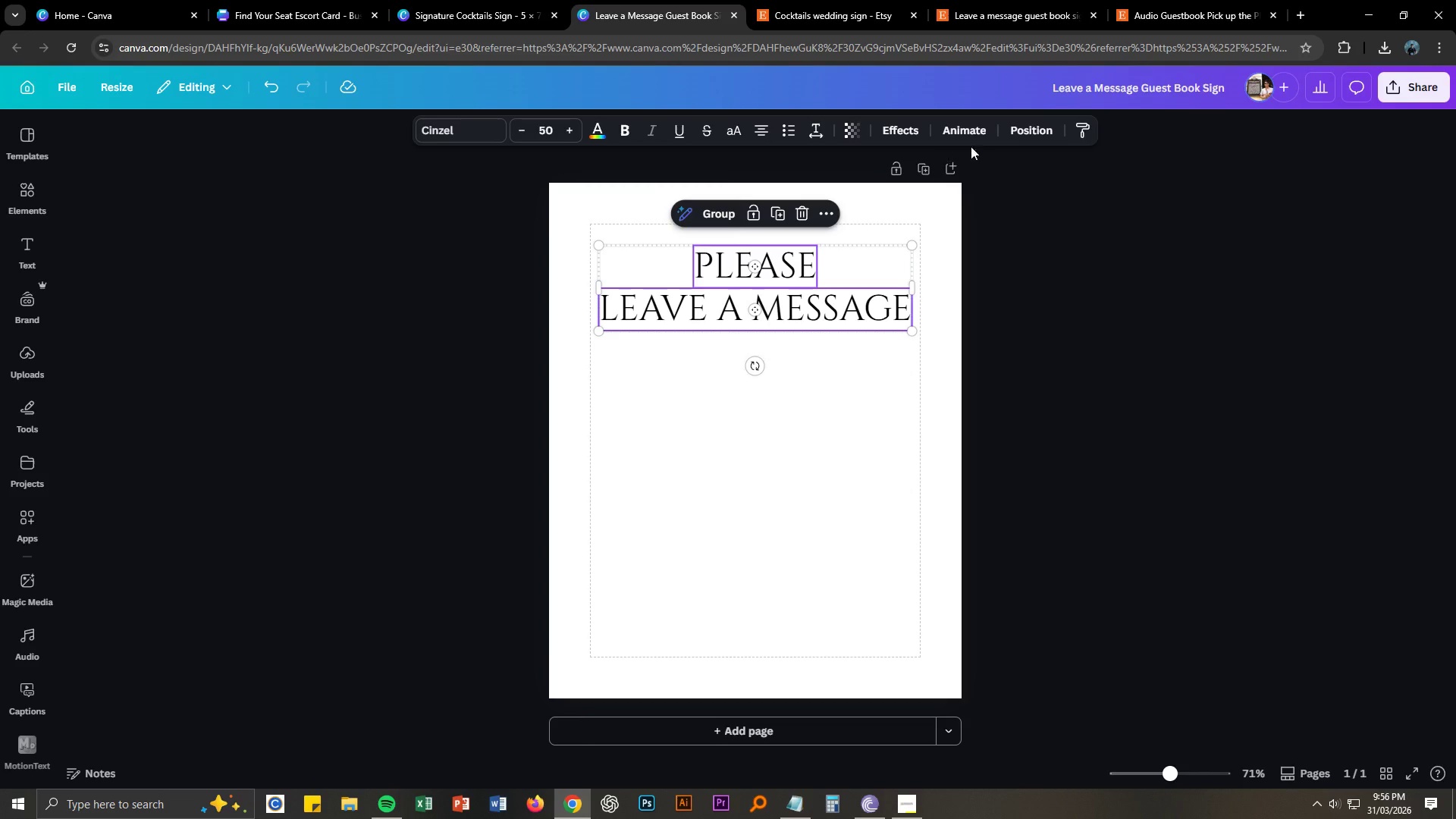 
left_click([1028, 133])
 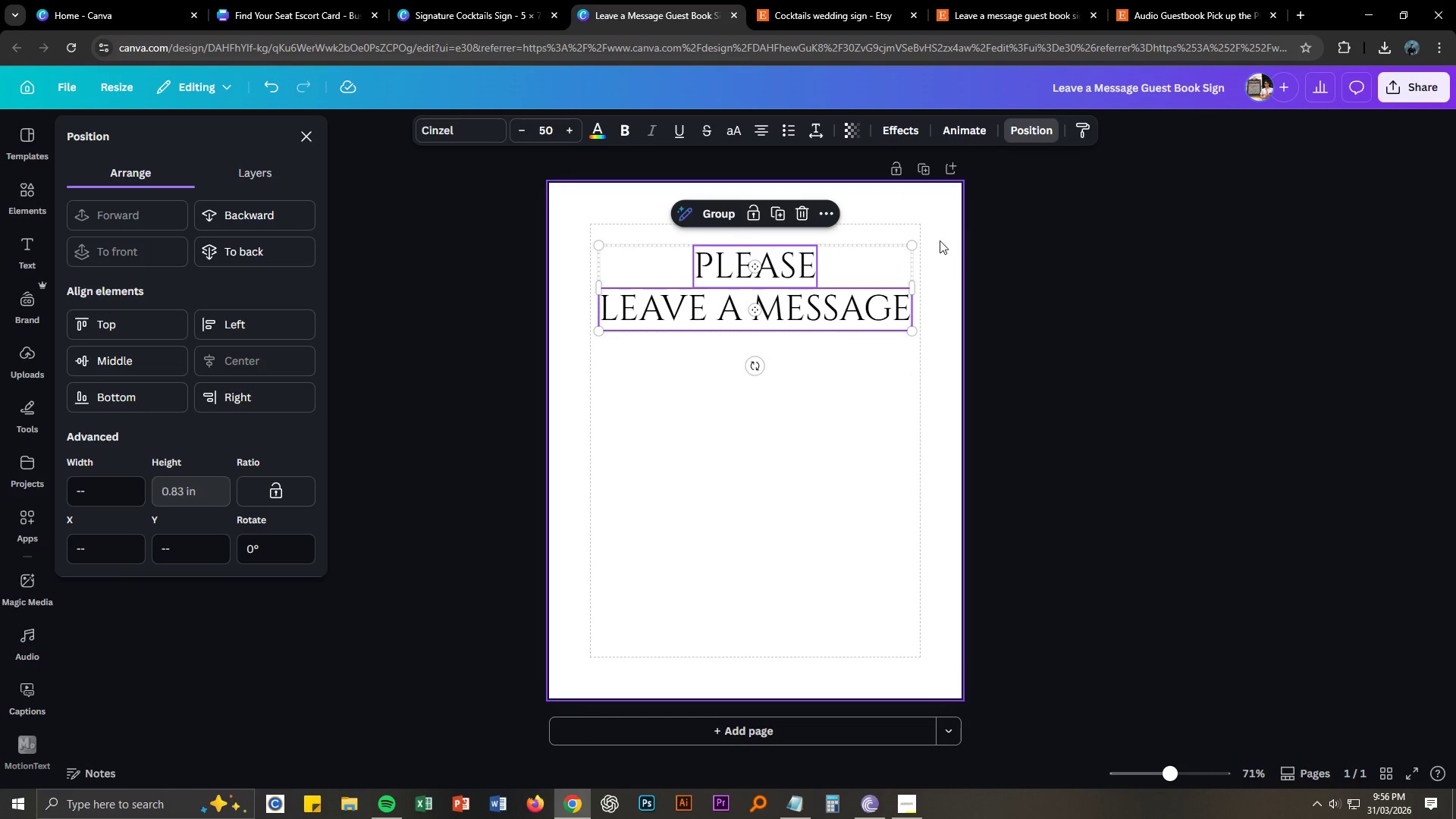 
left_click([1039, 356])
 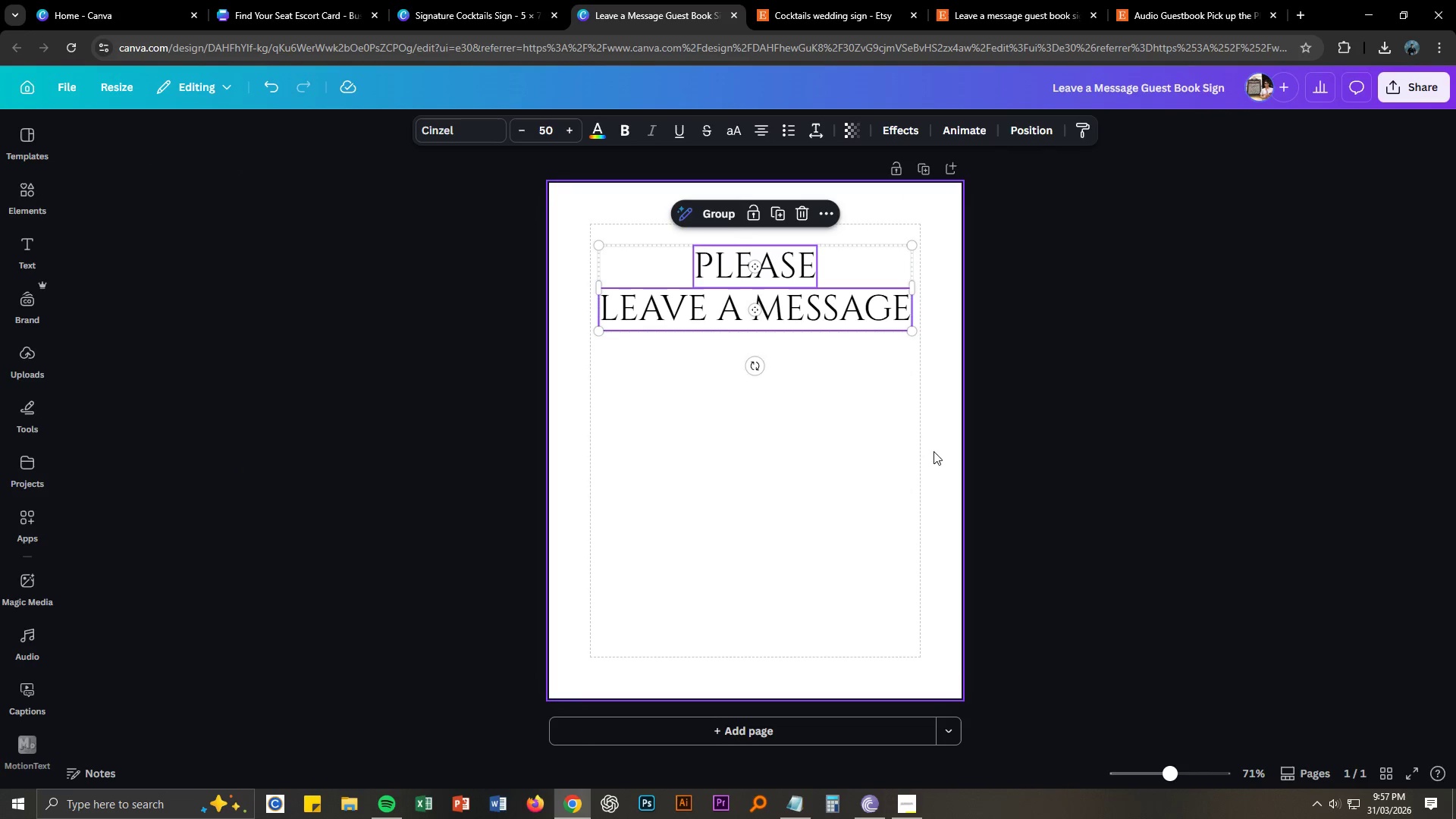 
left_click([851, 430])
 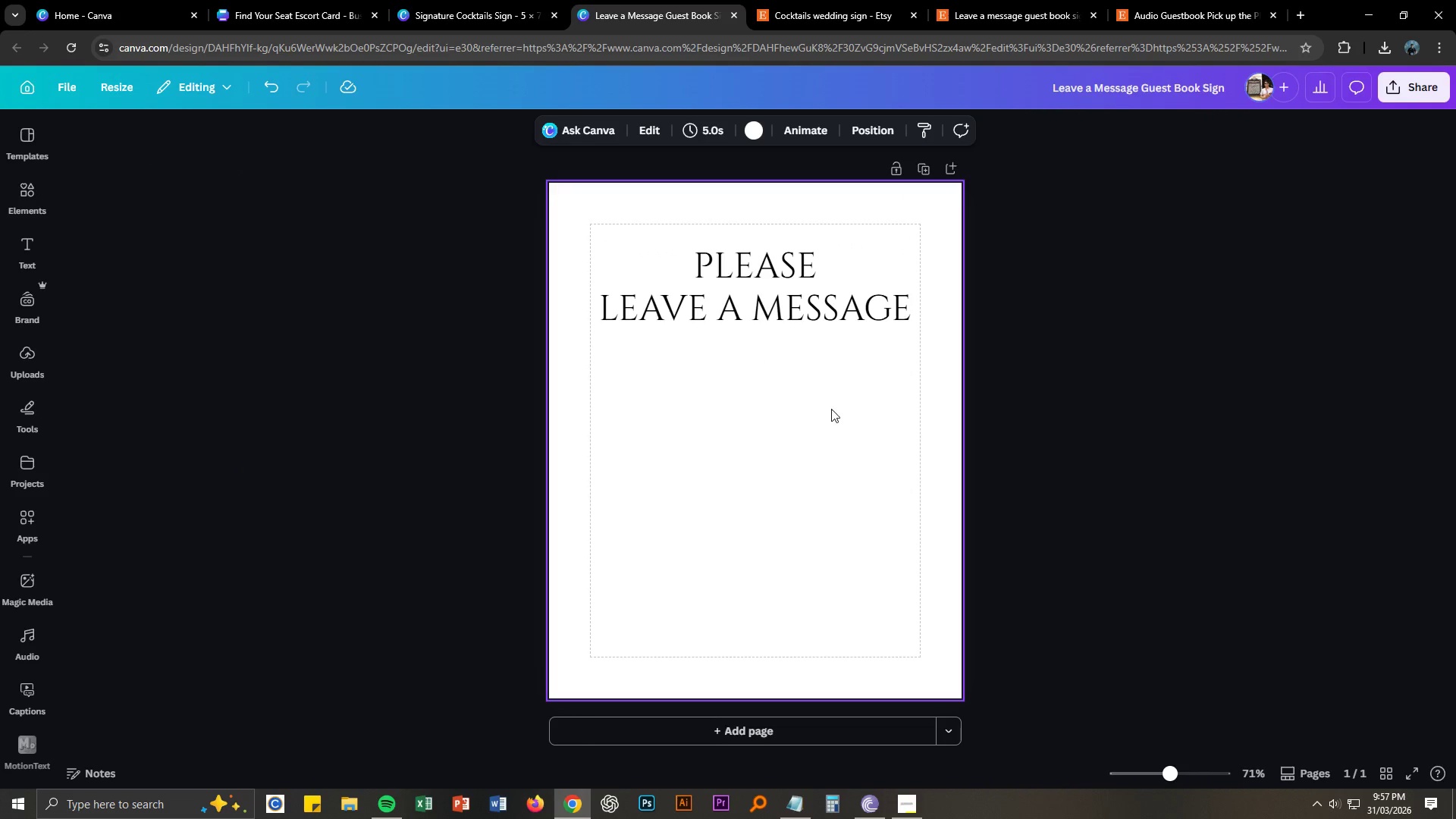 
key(Alt+AltLeft)
 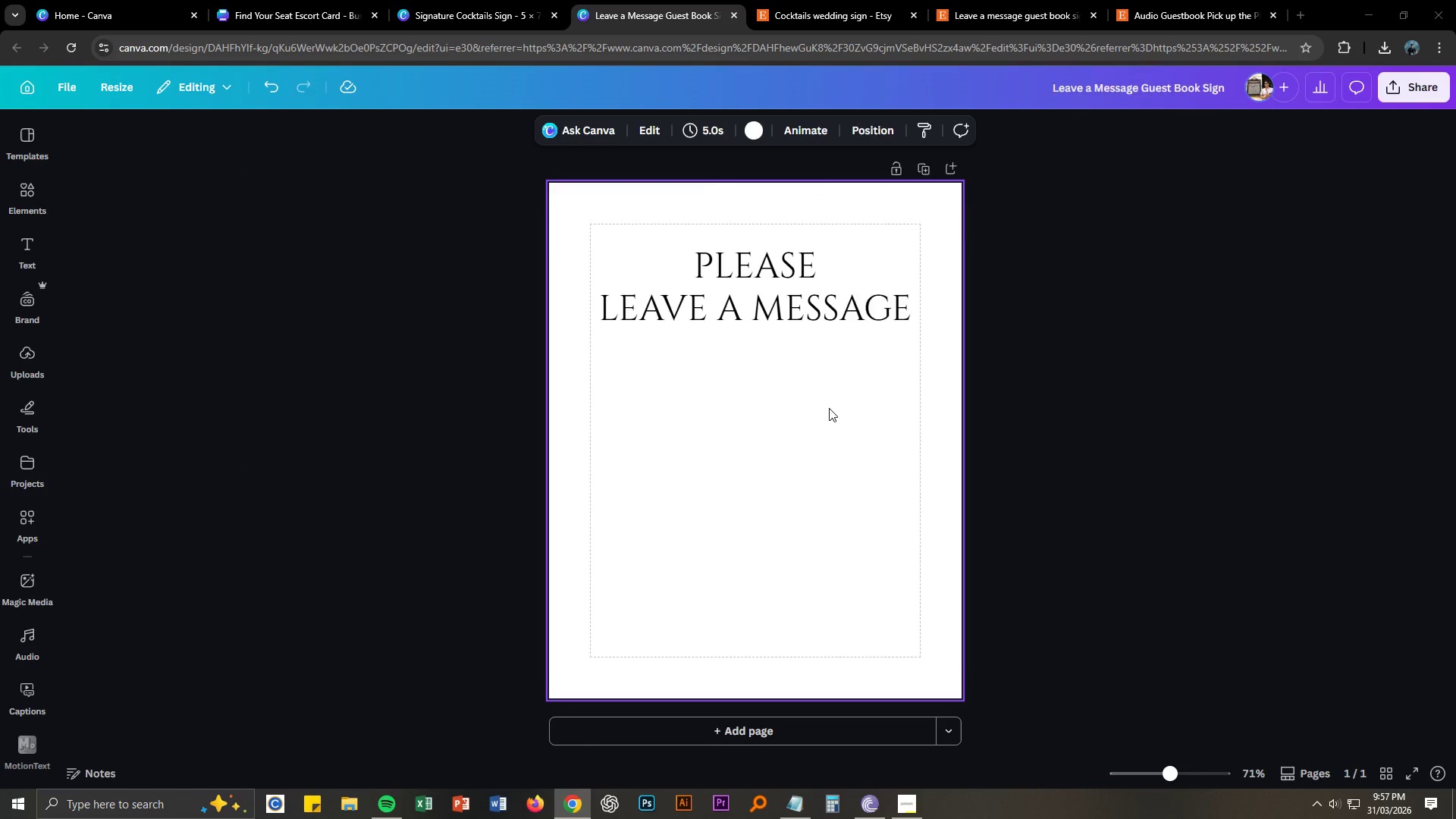 
key(Alt+Tab)
 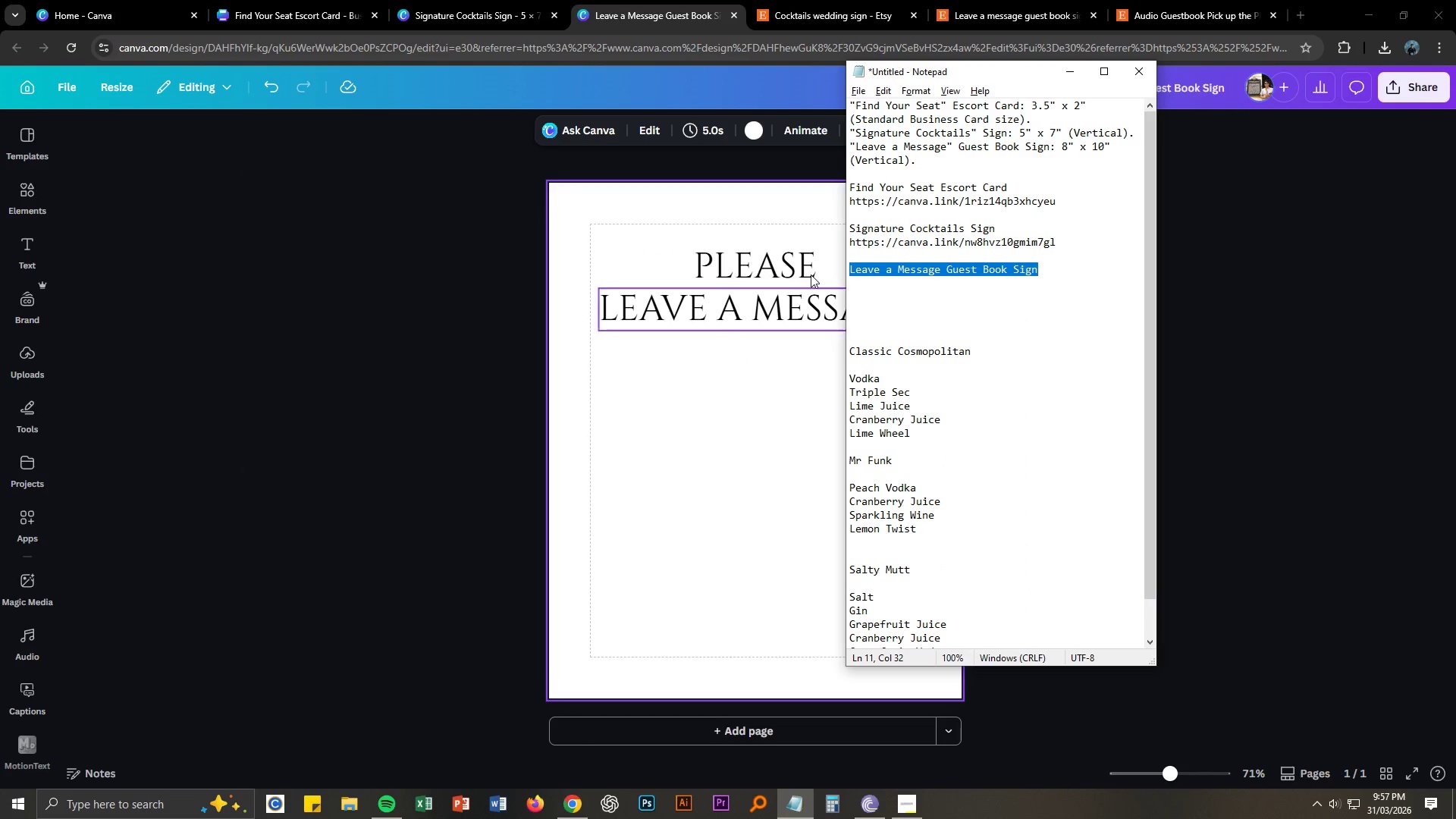 
key(Alt+AltLeft)
 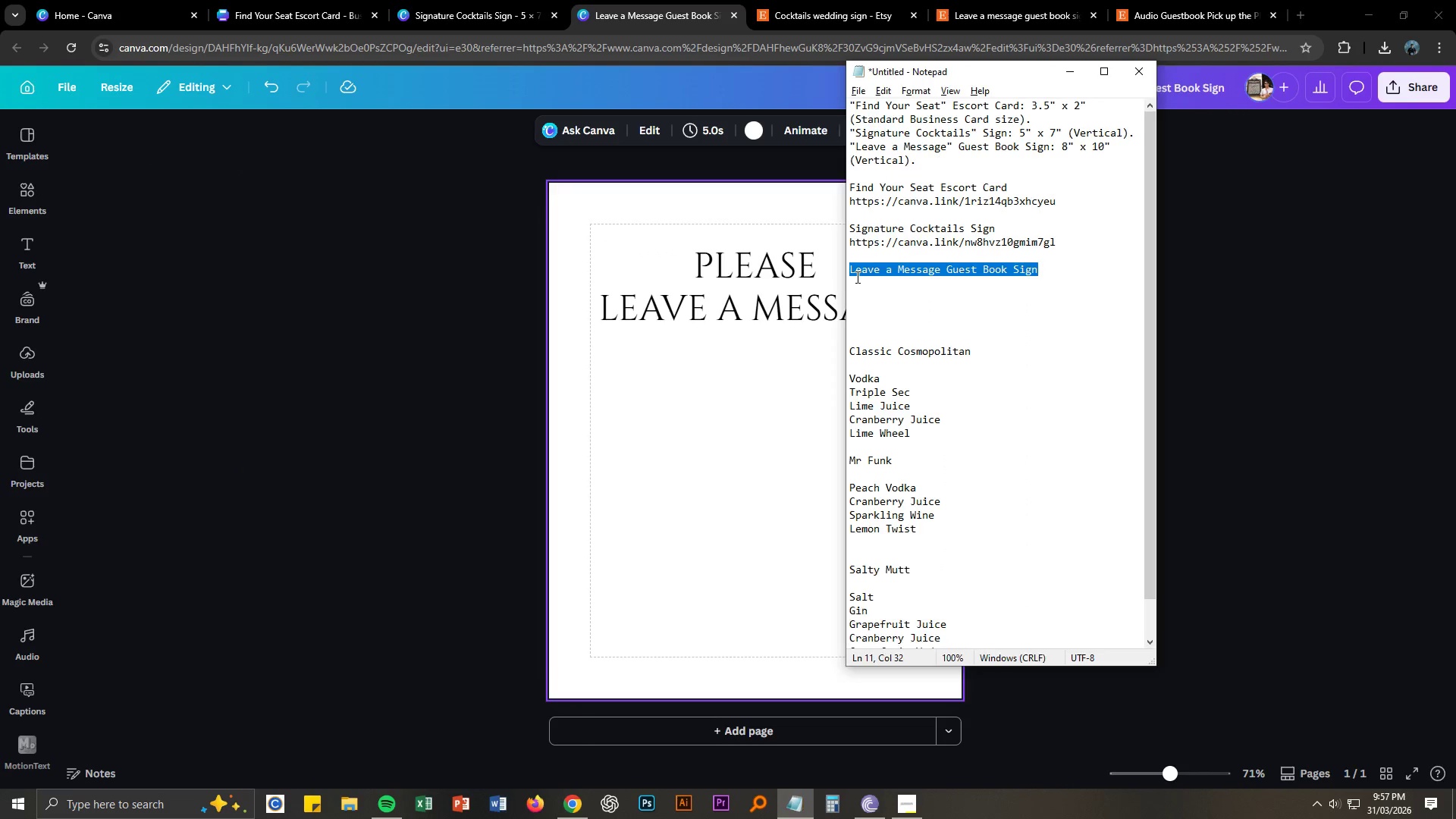 
key(Alt+Tab)
 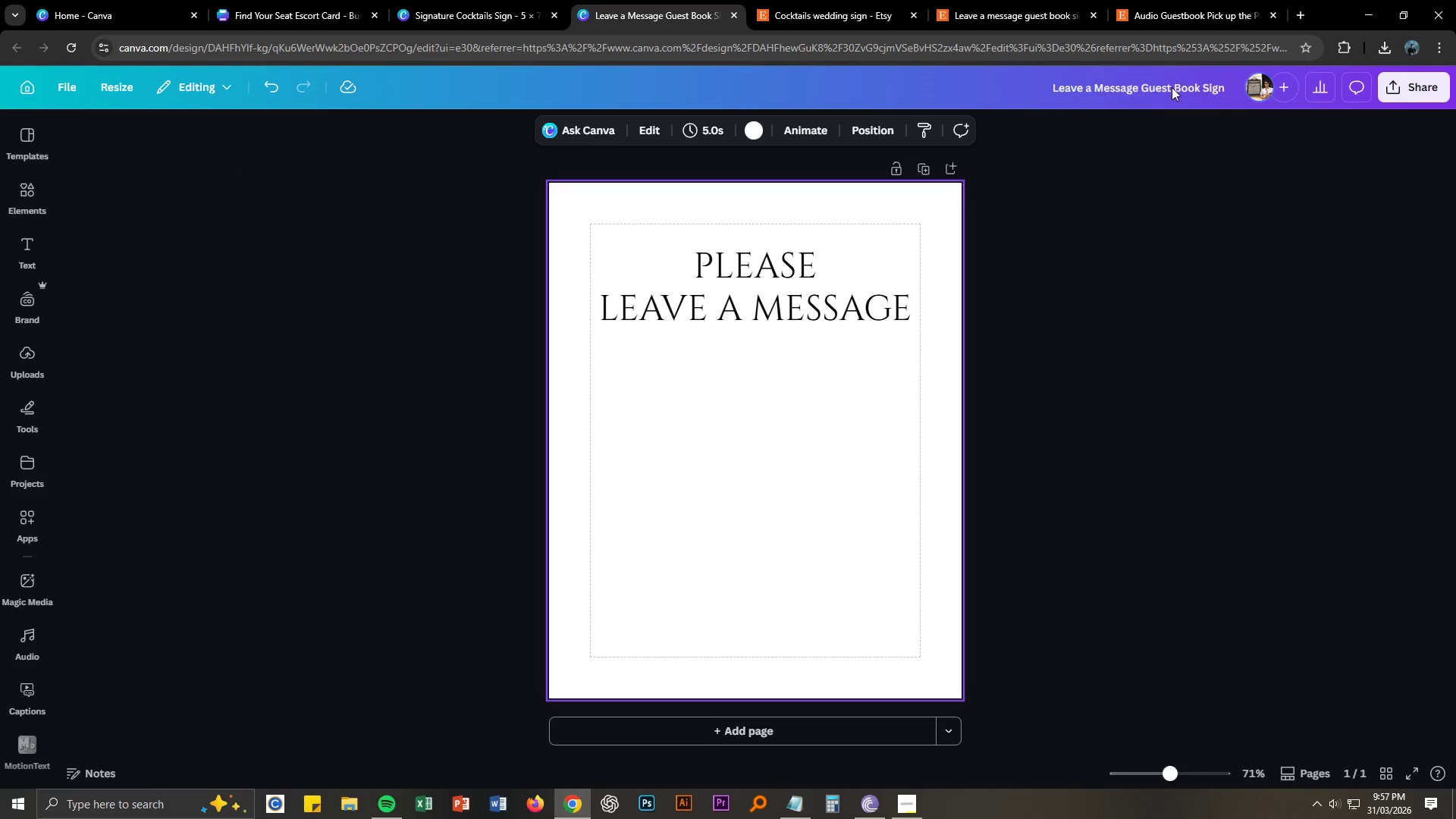 
left_click([1204, 0])
 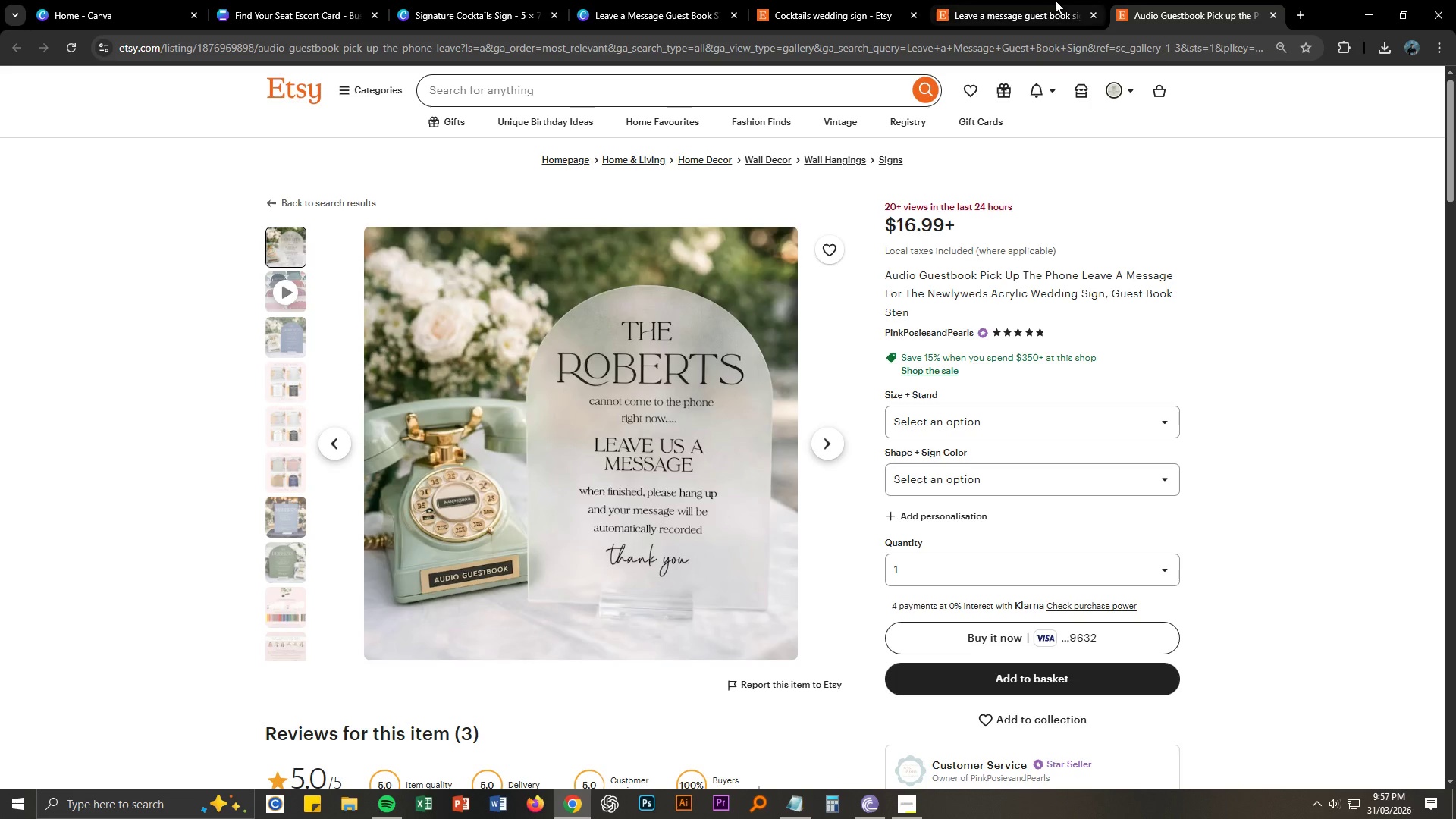 
left_click([1052, 0])
 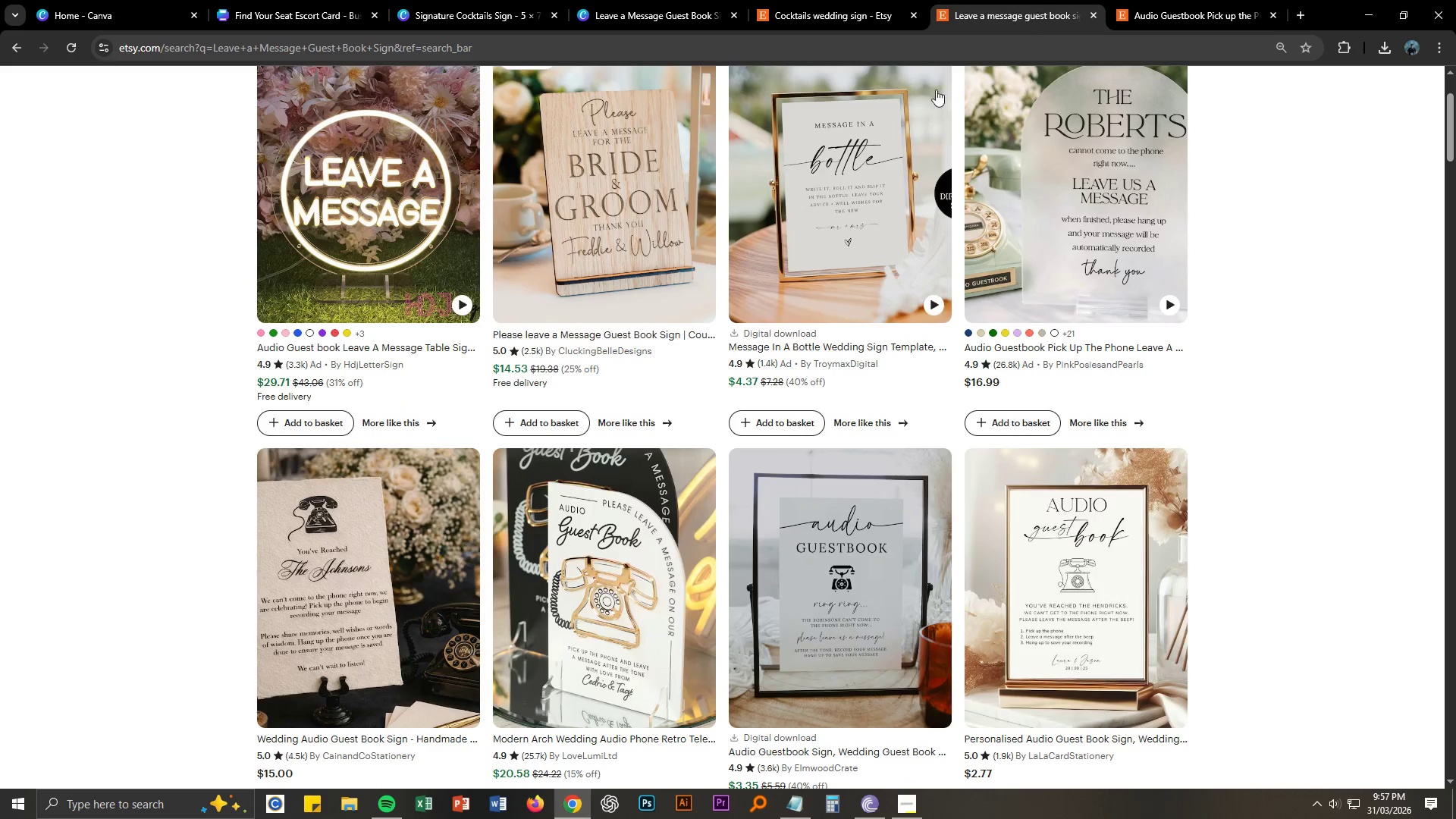 
scroll: coordinate [857, 321], scroll_direction: up, amount: 2.0
 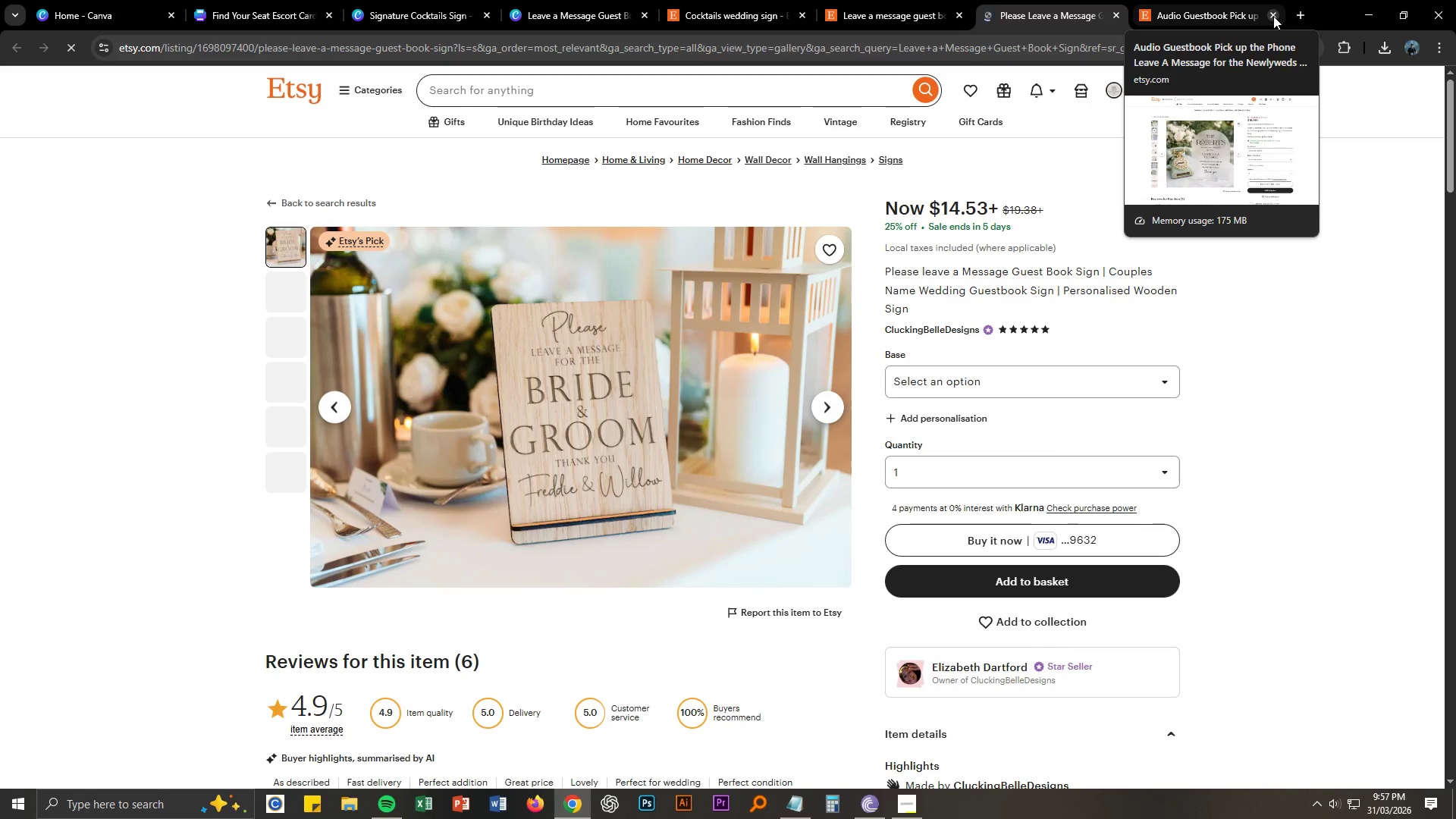 
wait(5.61)
 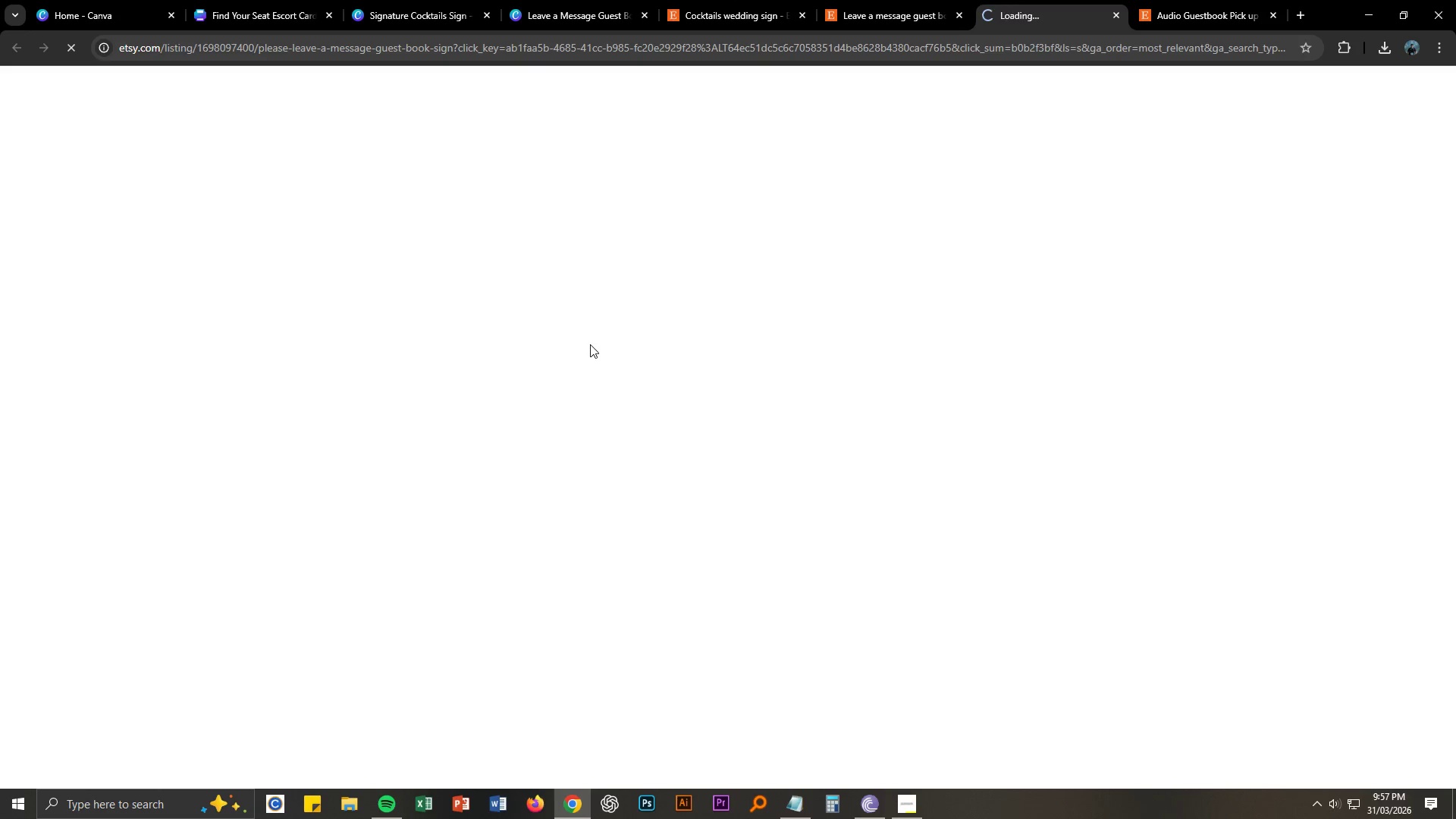 
left_click([1273, 16])
 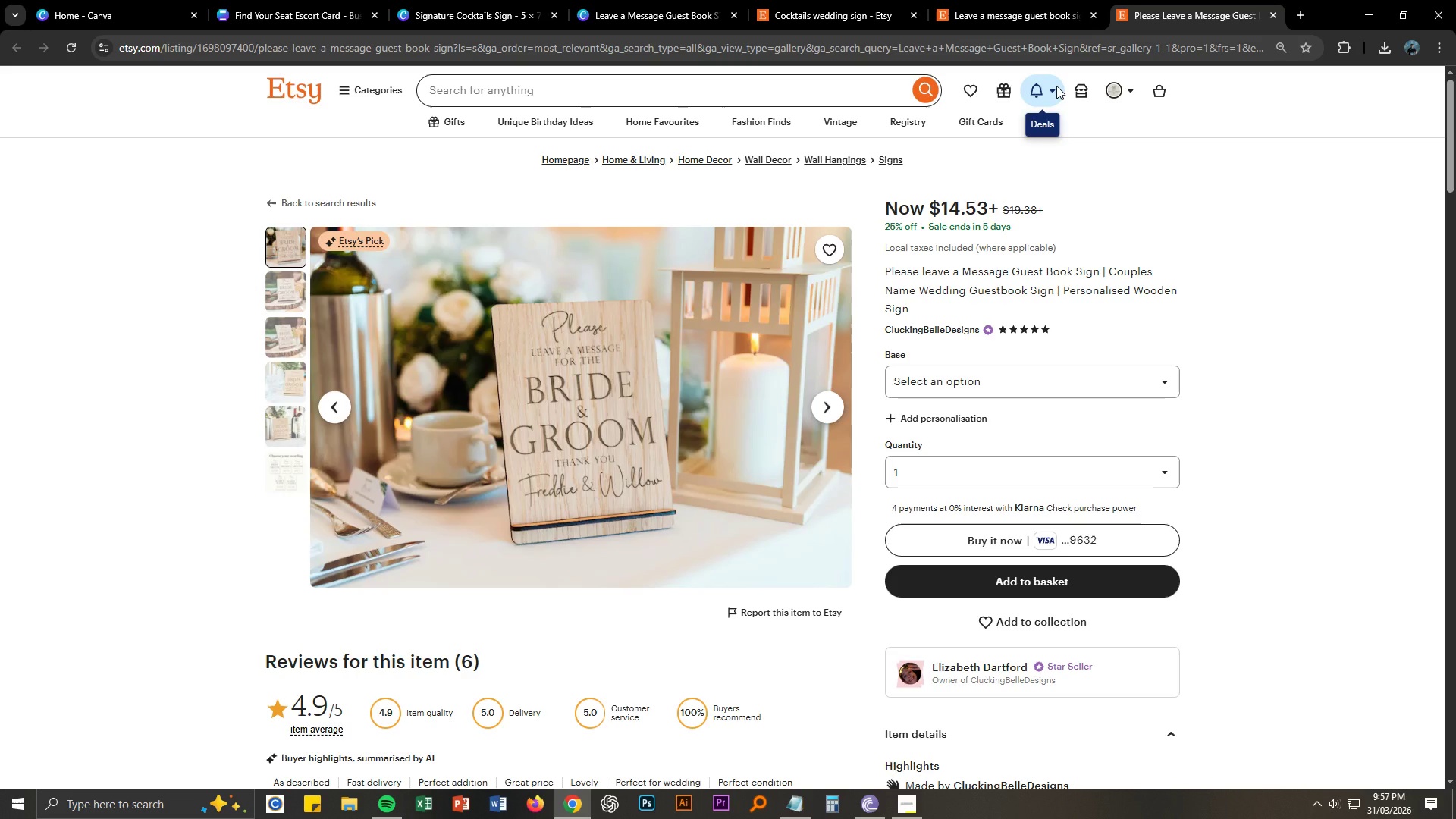 
wait(28.14)
 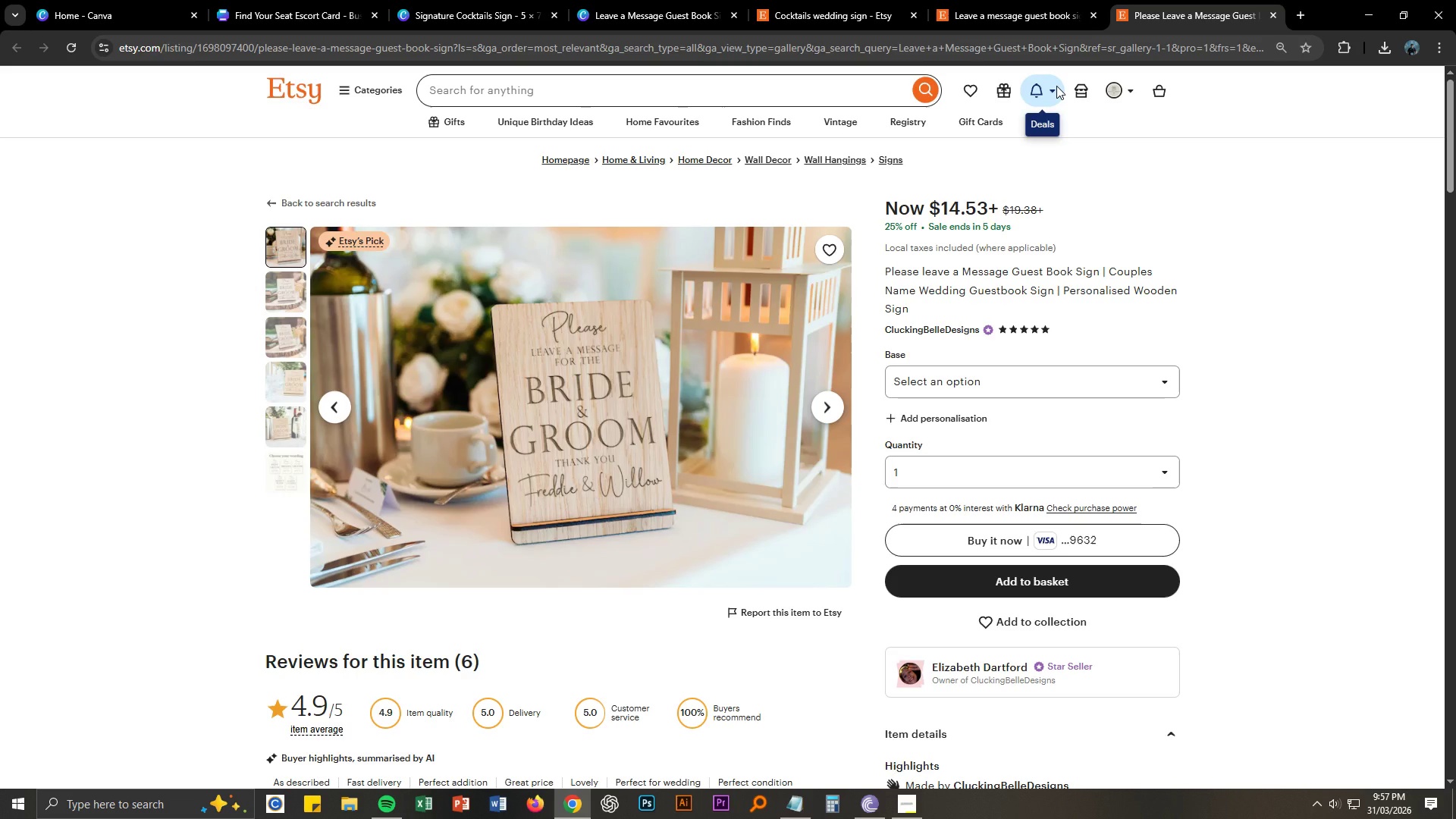 
left_click([306, 296])
 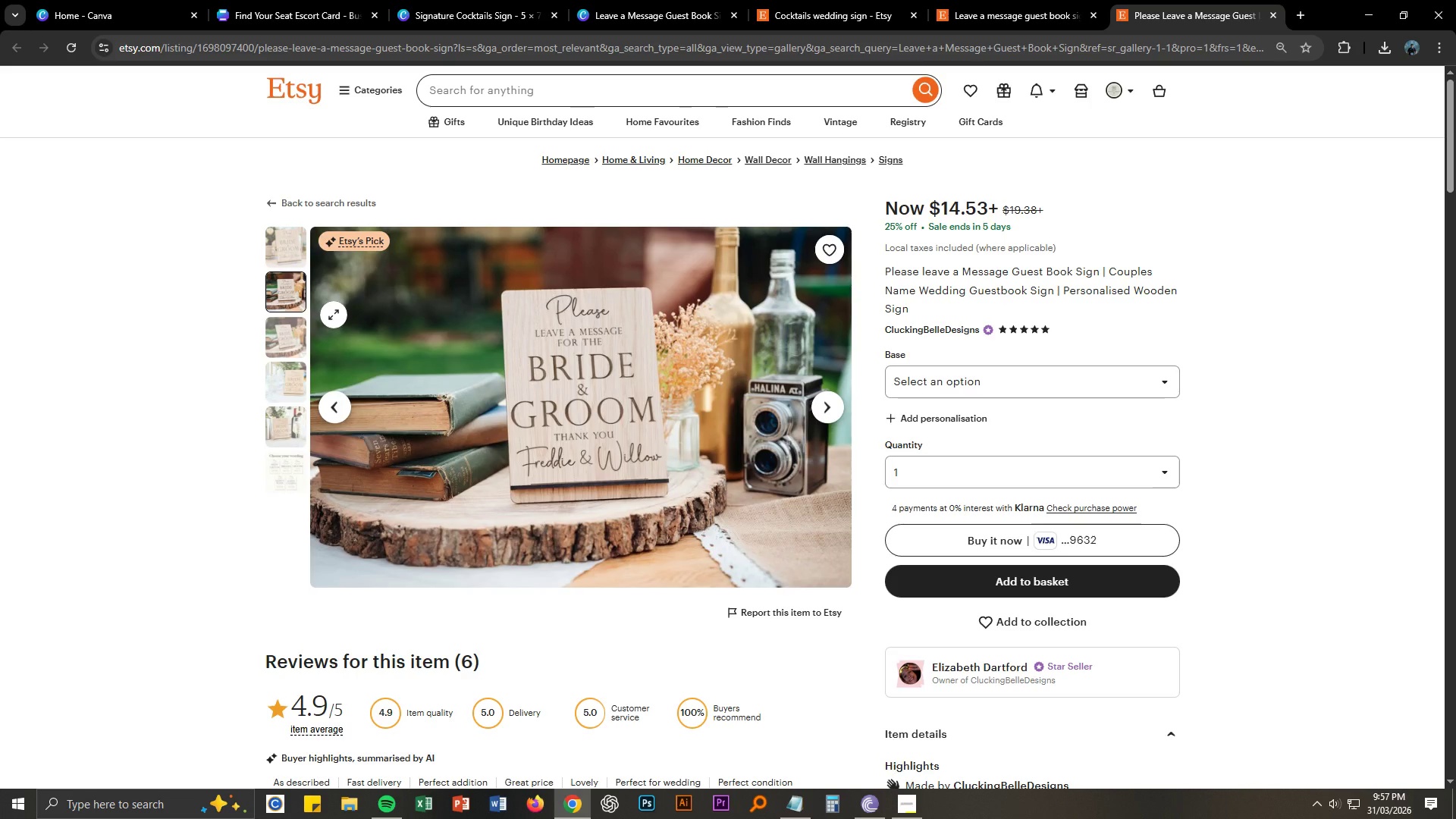 
wait(14.28)
 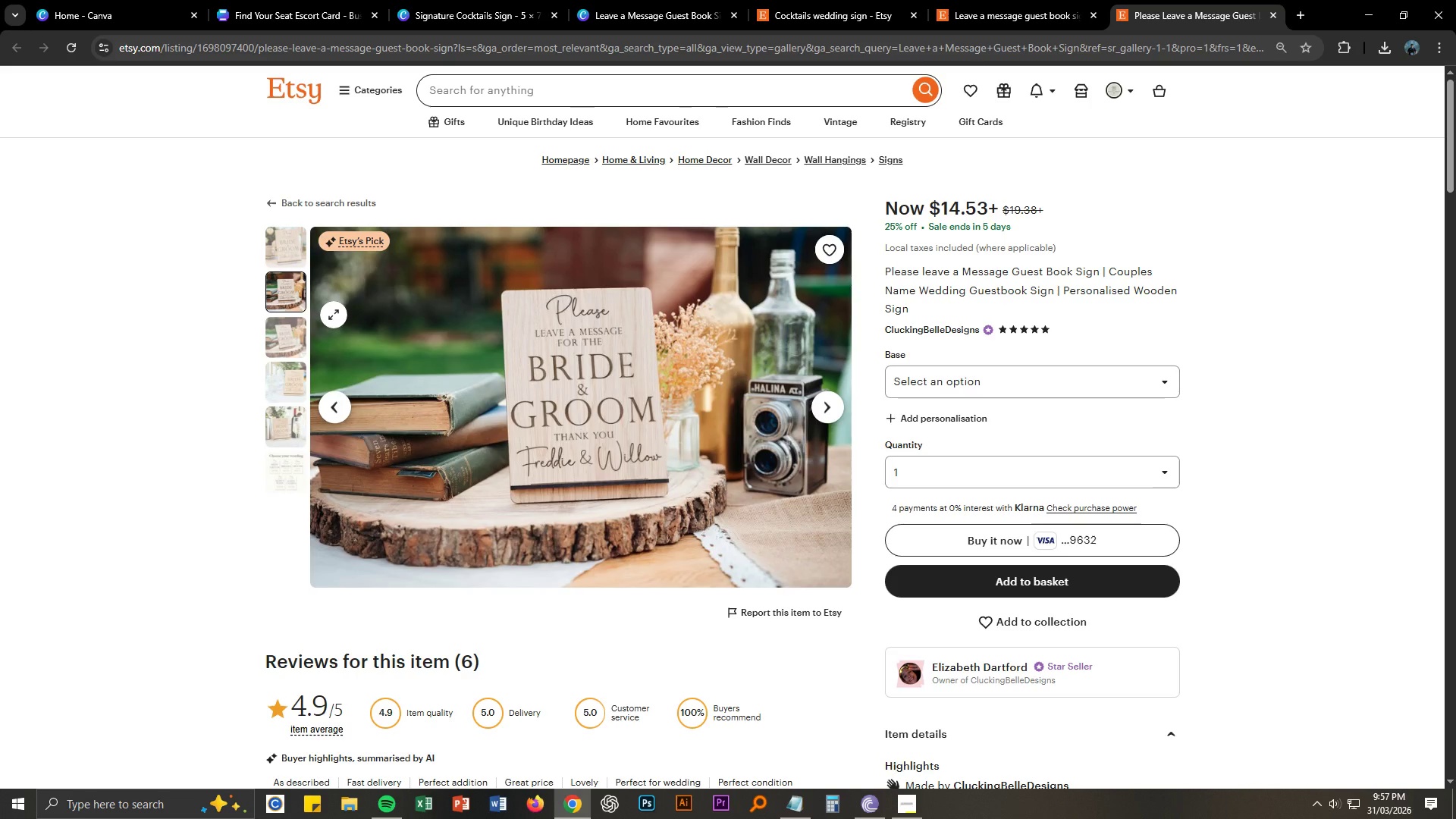 
left_click([614, 0])
 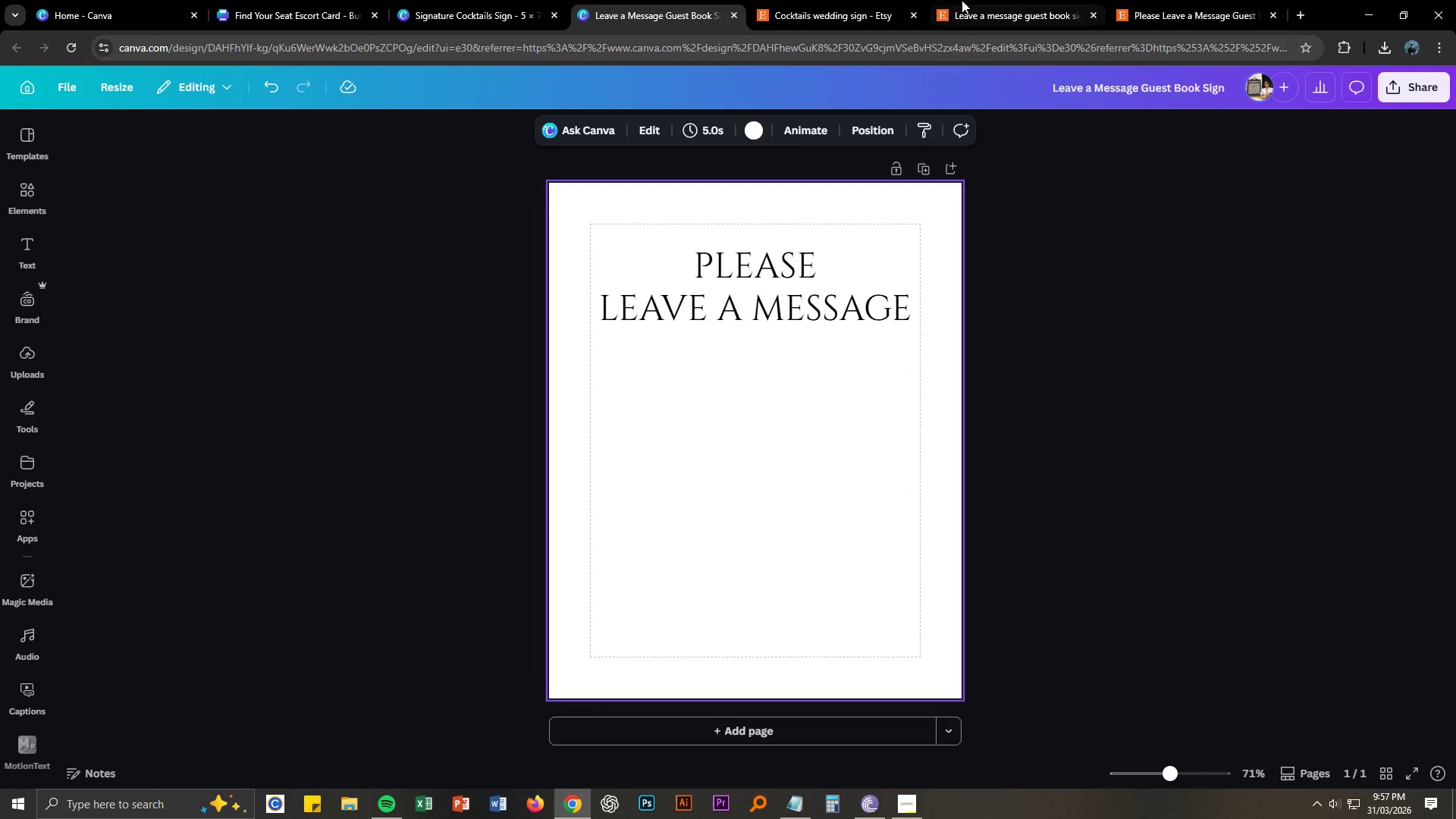 
left_click([1215, 0])
 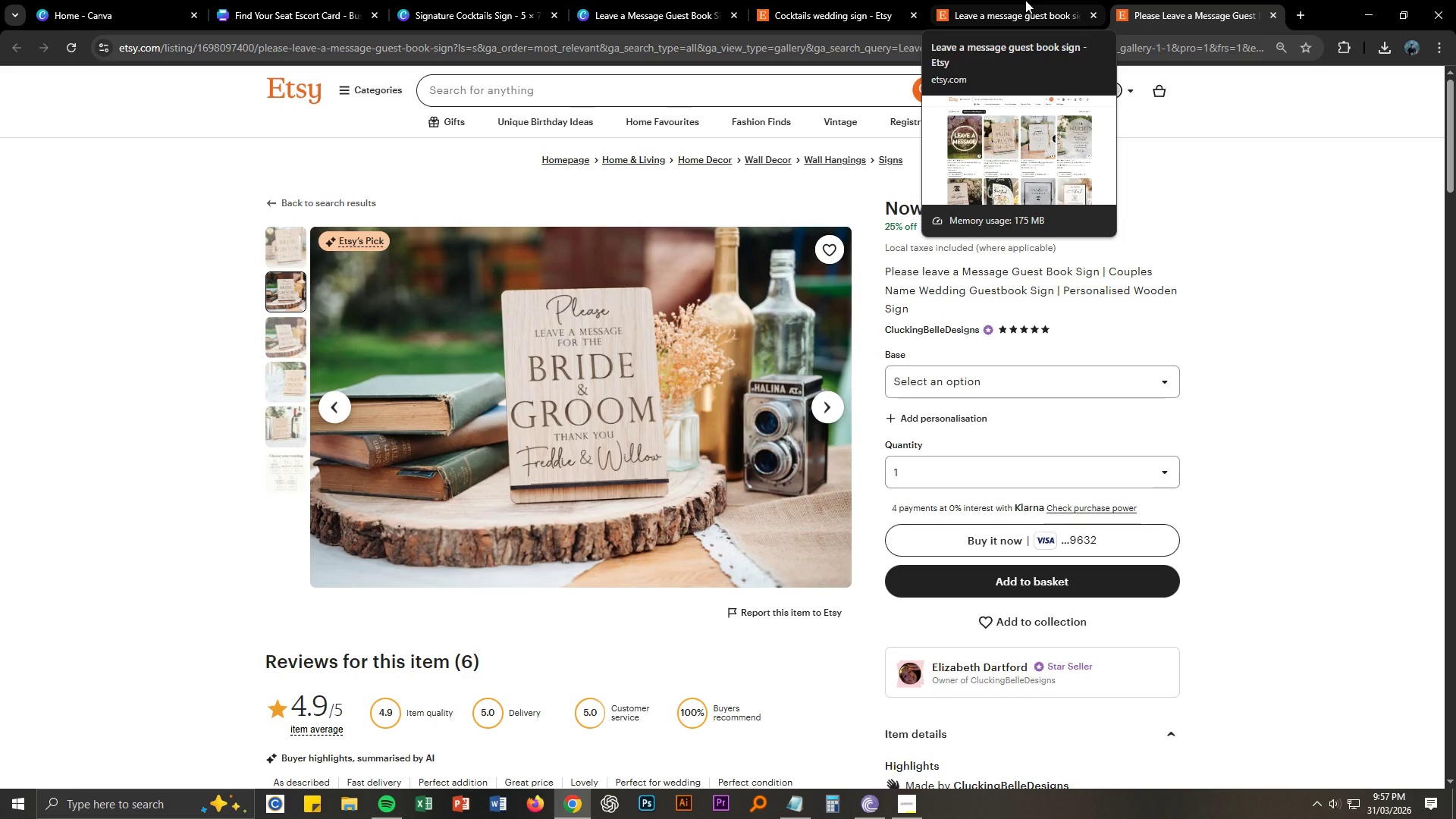 
left_click([1025, 0])
 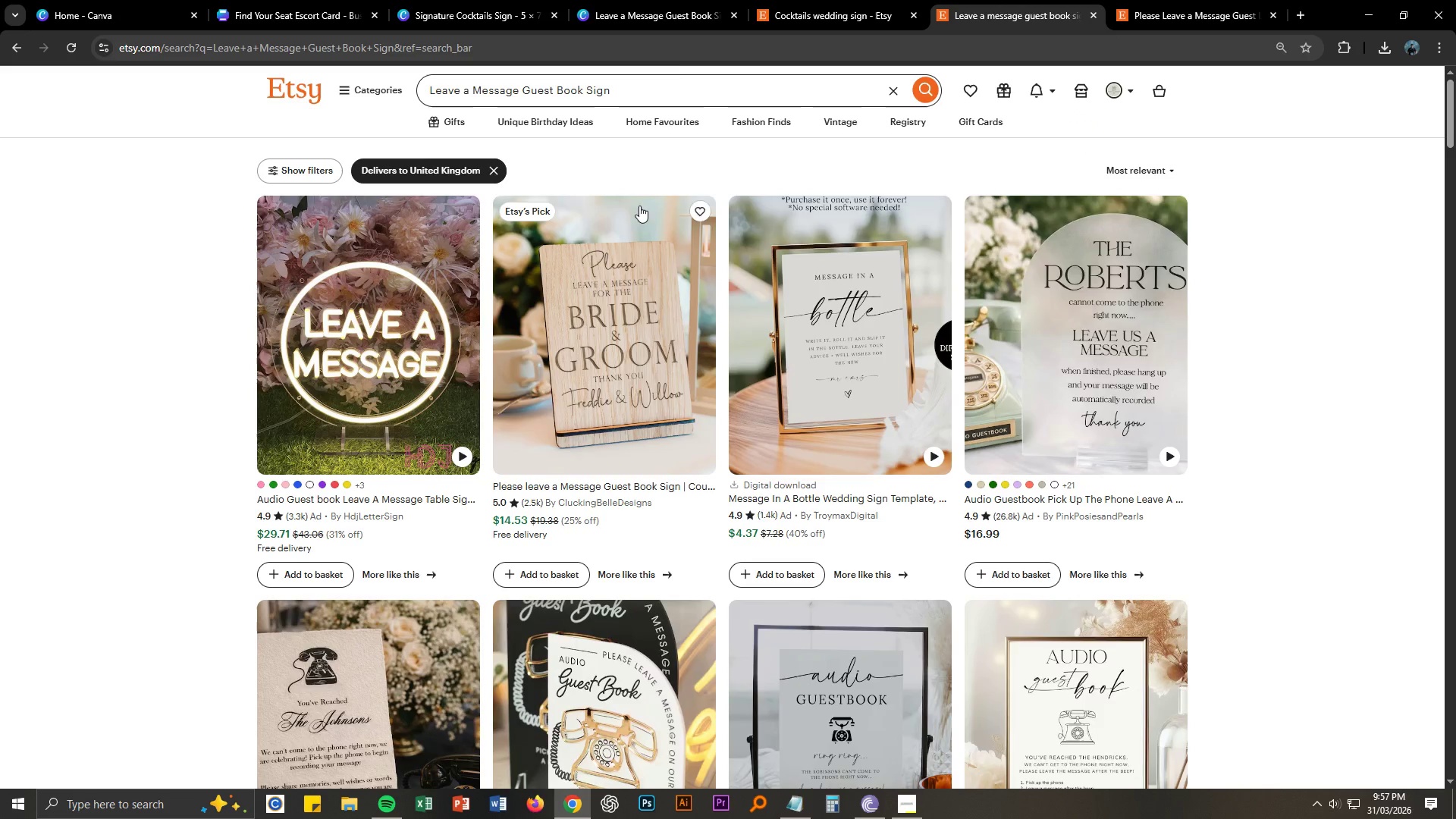 
left_click([683, 0])
 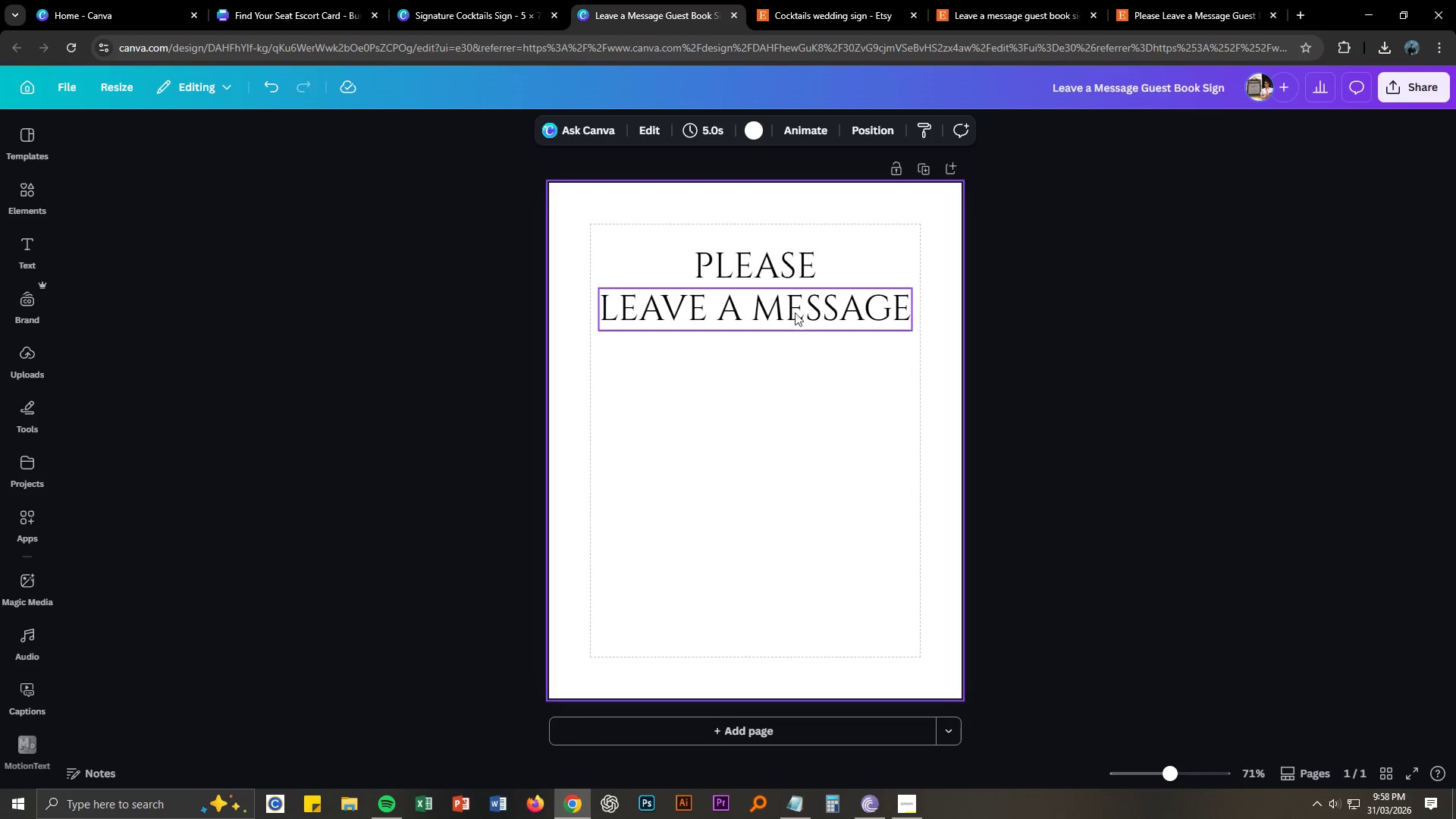 
double_click([799, 308])
 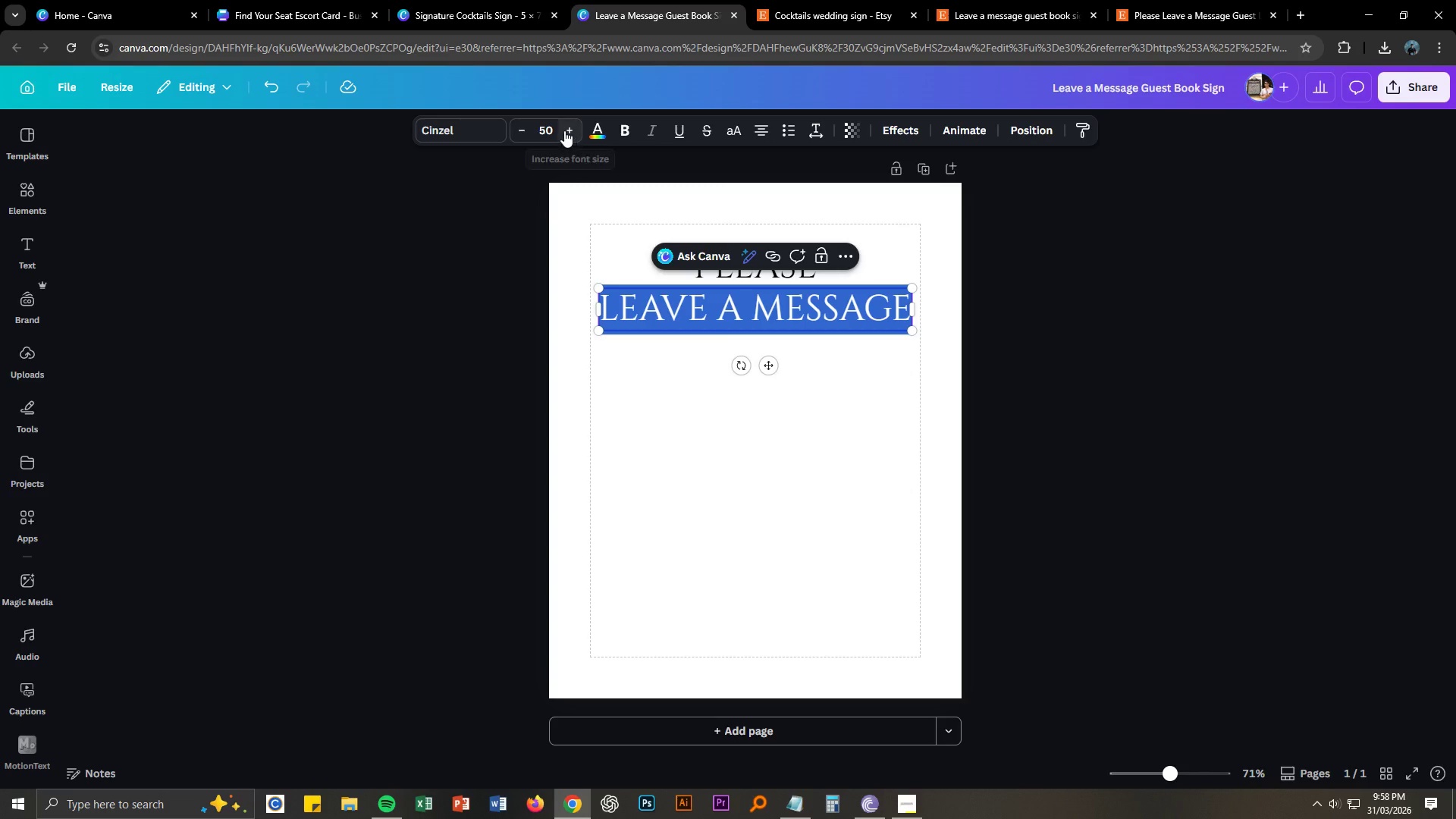 
left_click_drag(start_coordinate=[554, 127], to_coordinate=[536, 126])
 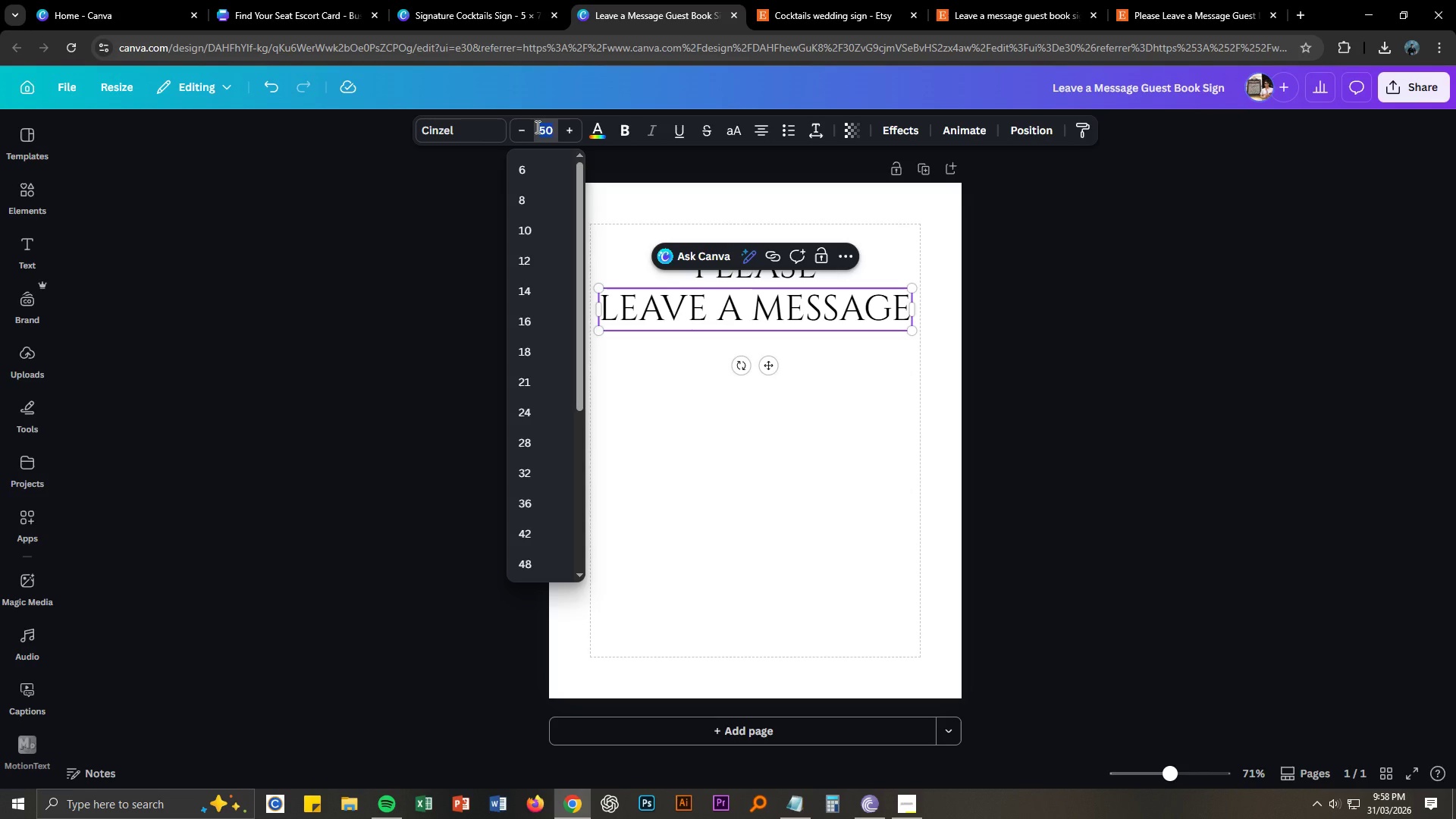 
key(Numpad3)
 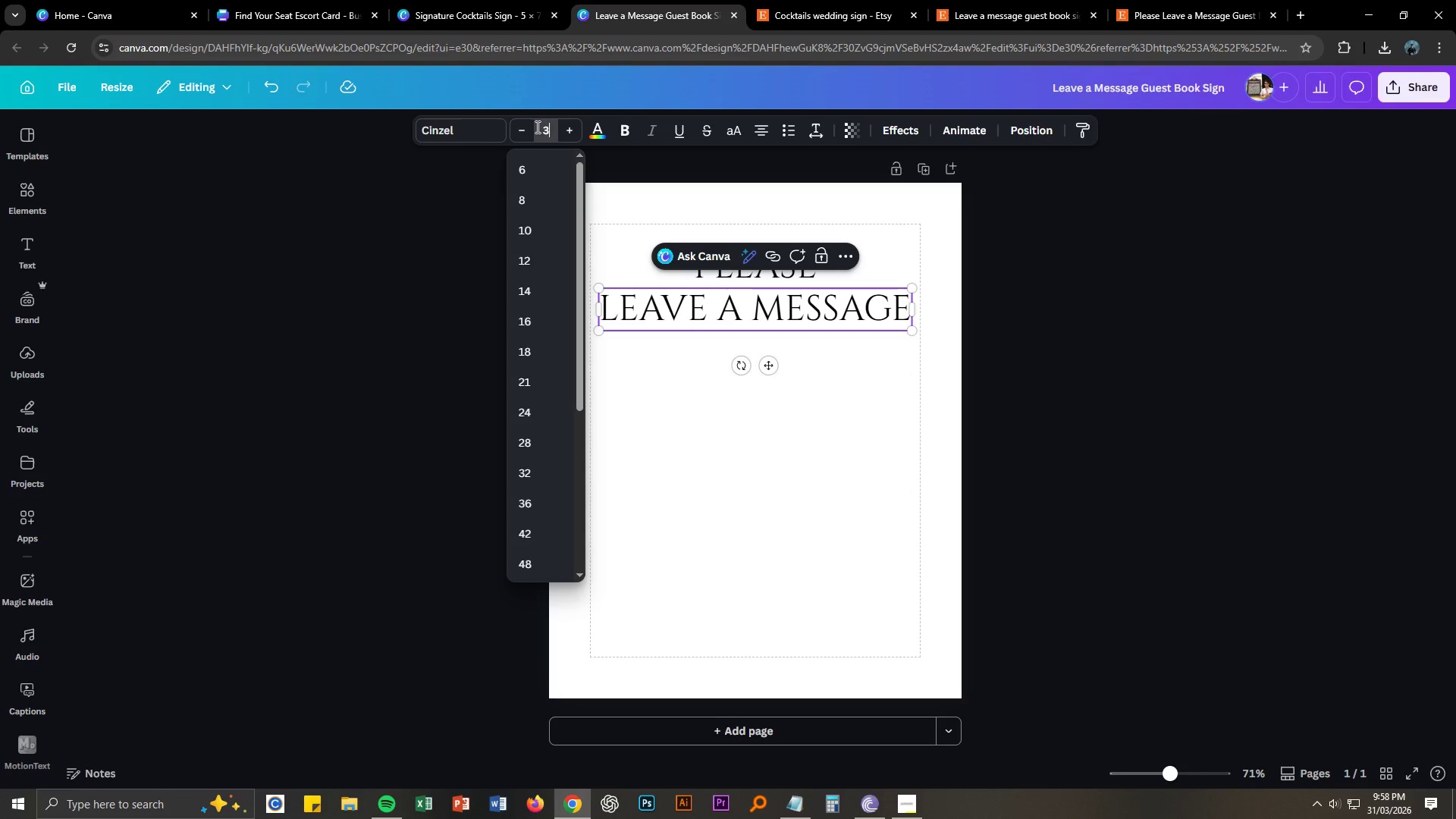 
key(Numpad5)
 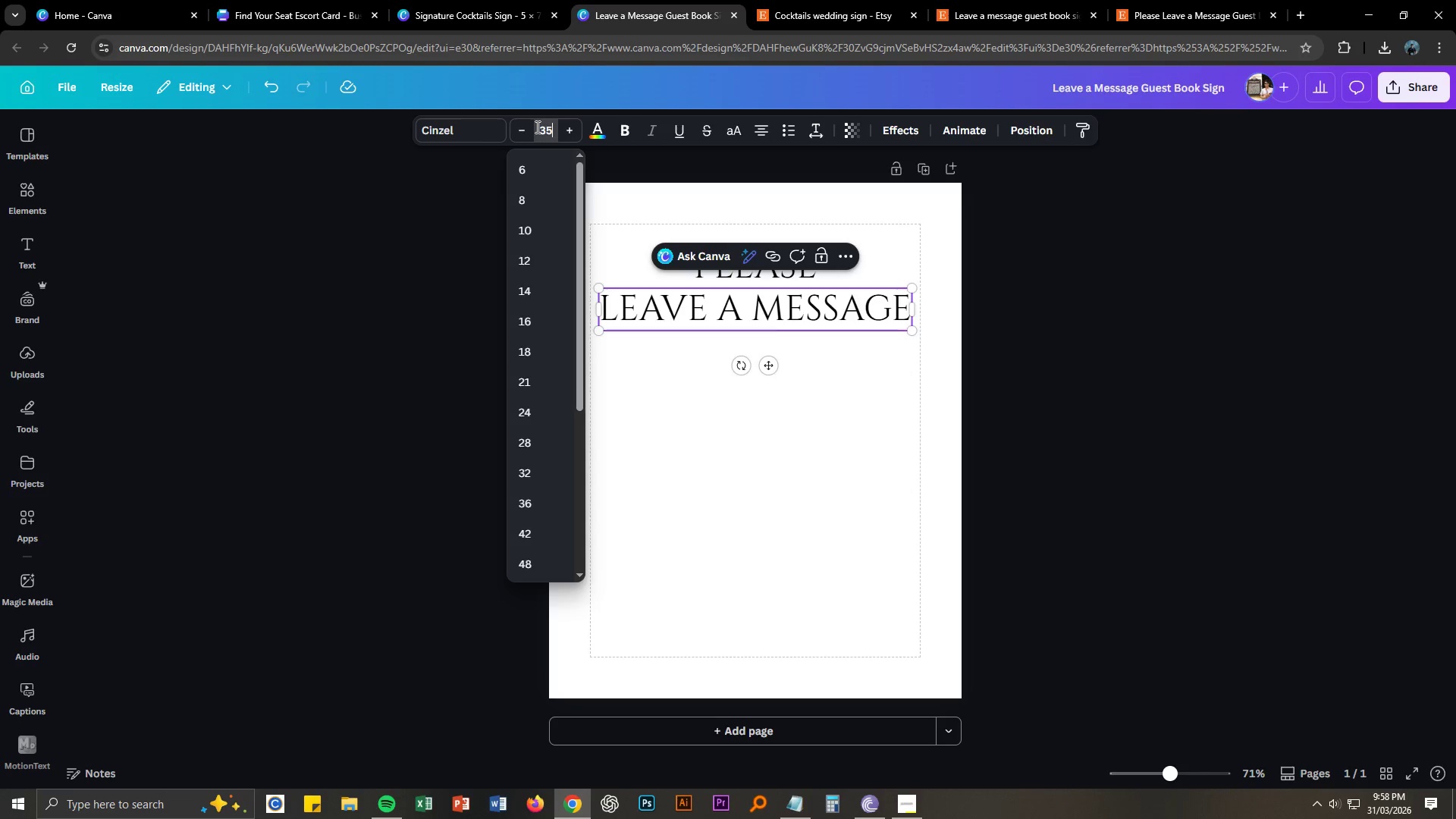 
key(NumpadEnter)
 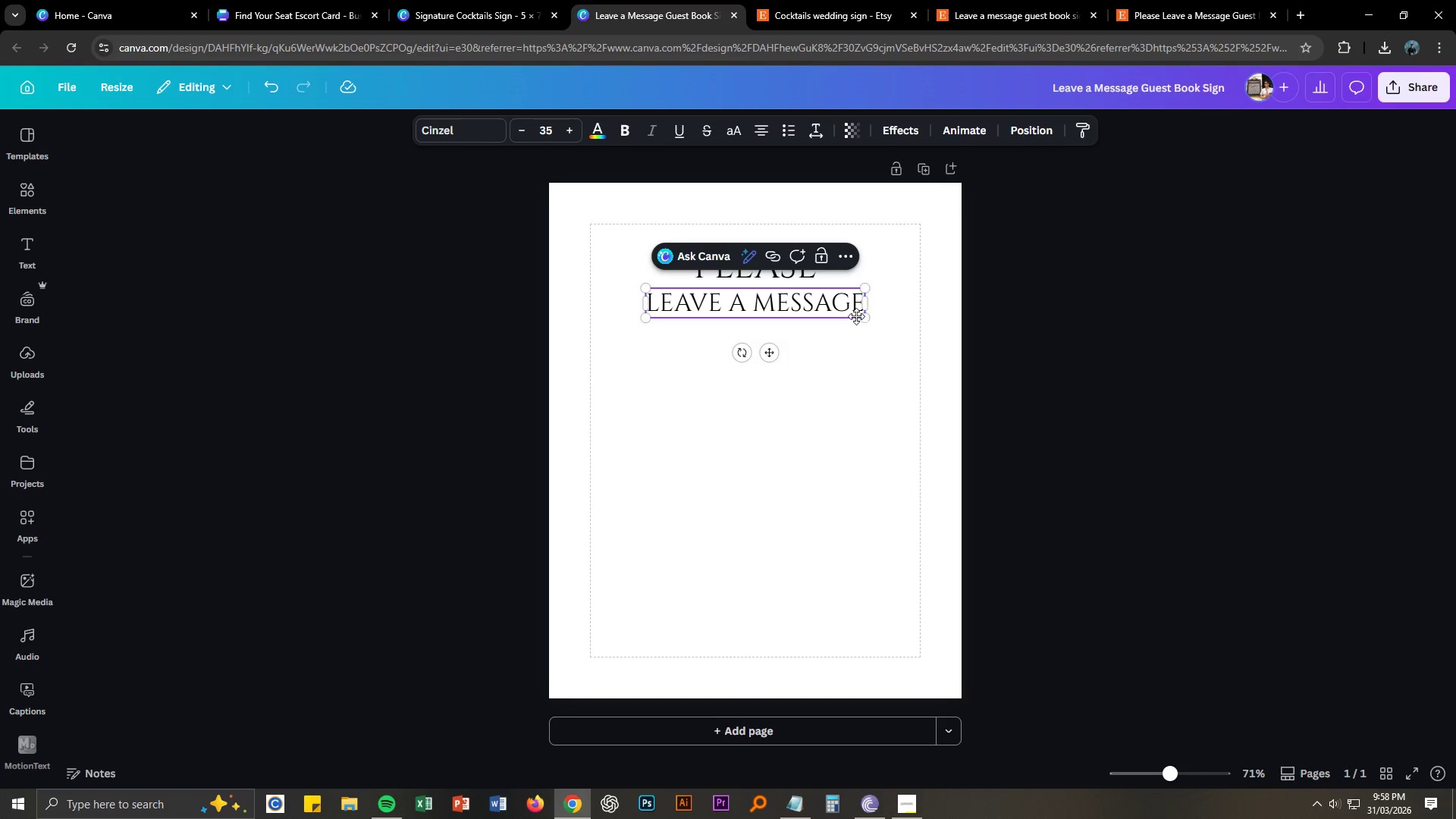 
double_click([851, 300])
 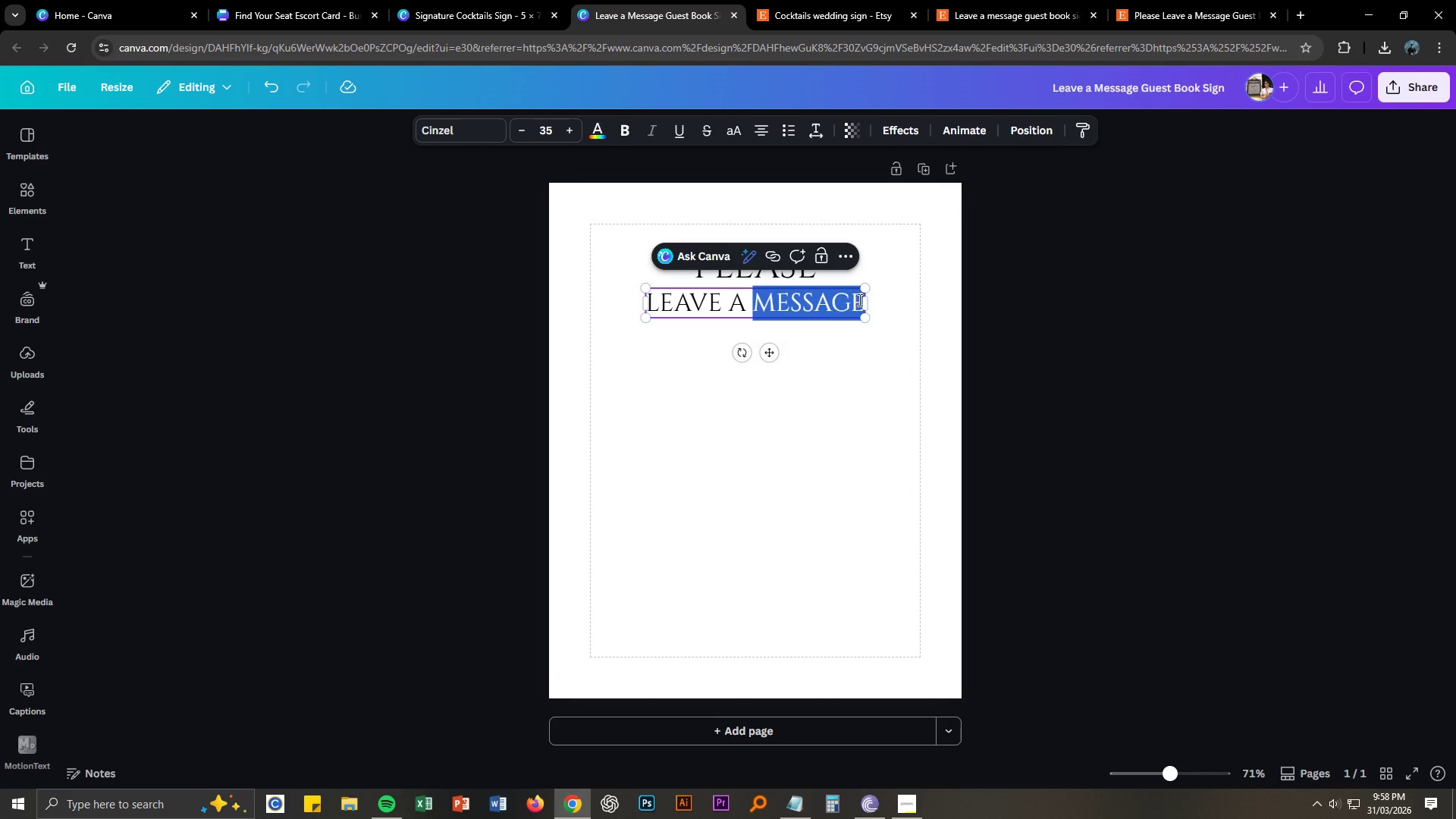 
left_click([858, 300])
 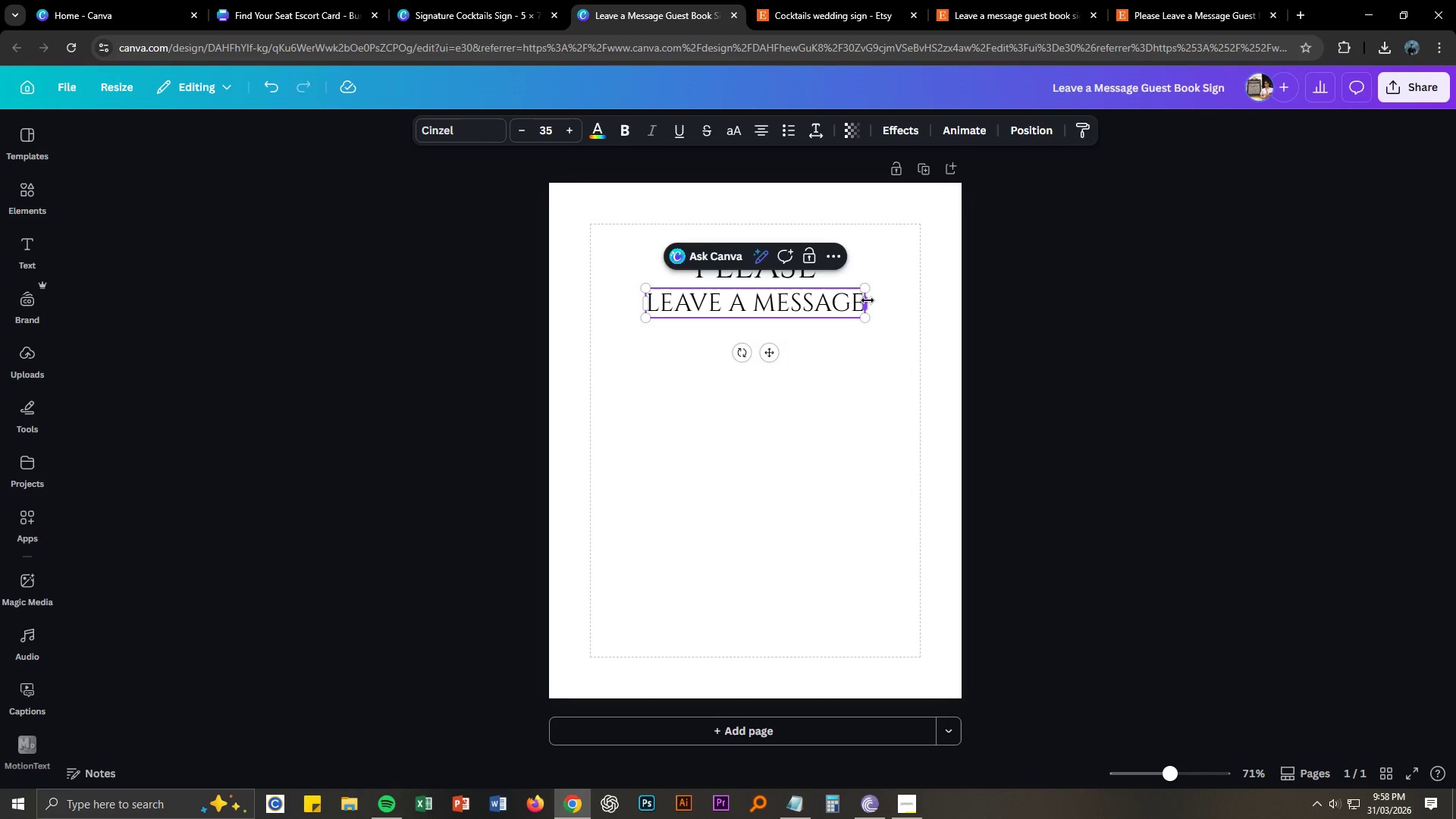 
type( FOR THE)
 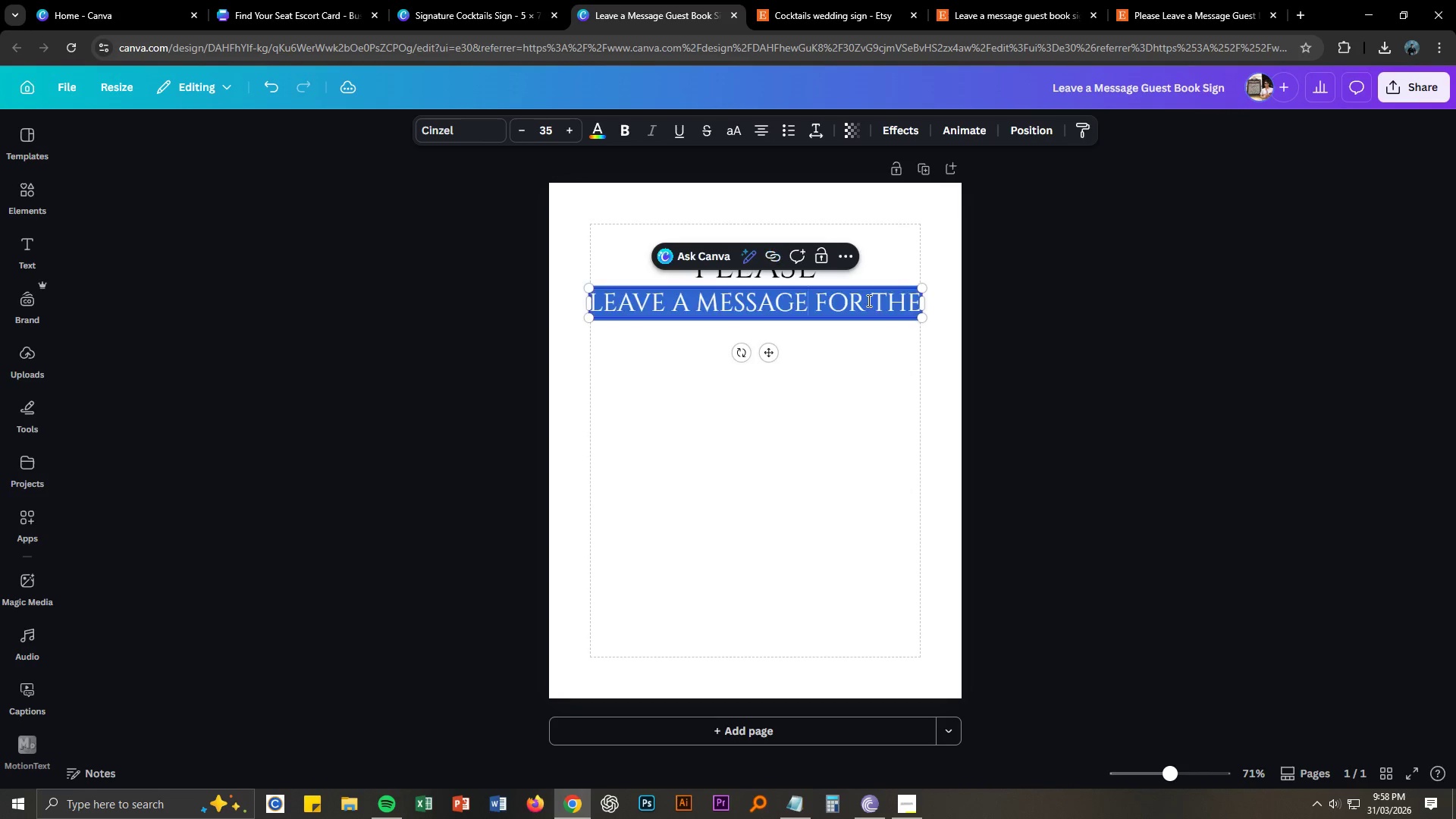 
 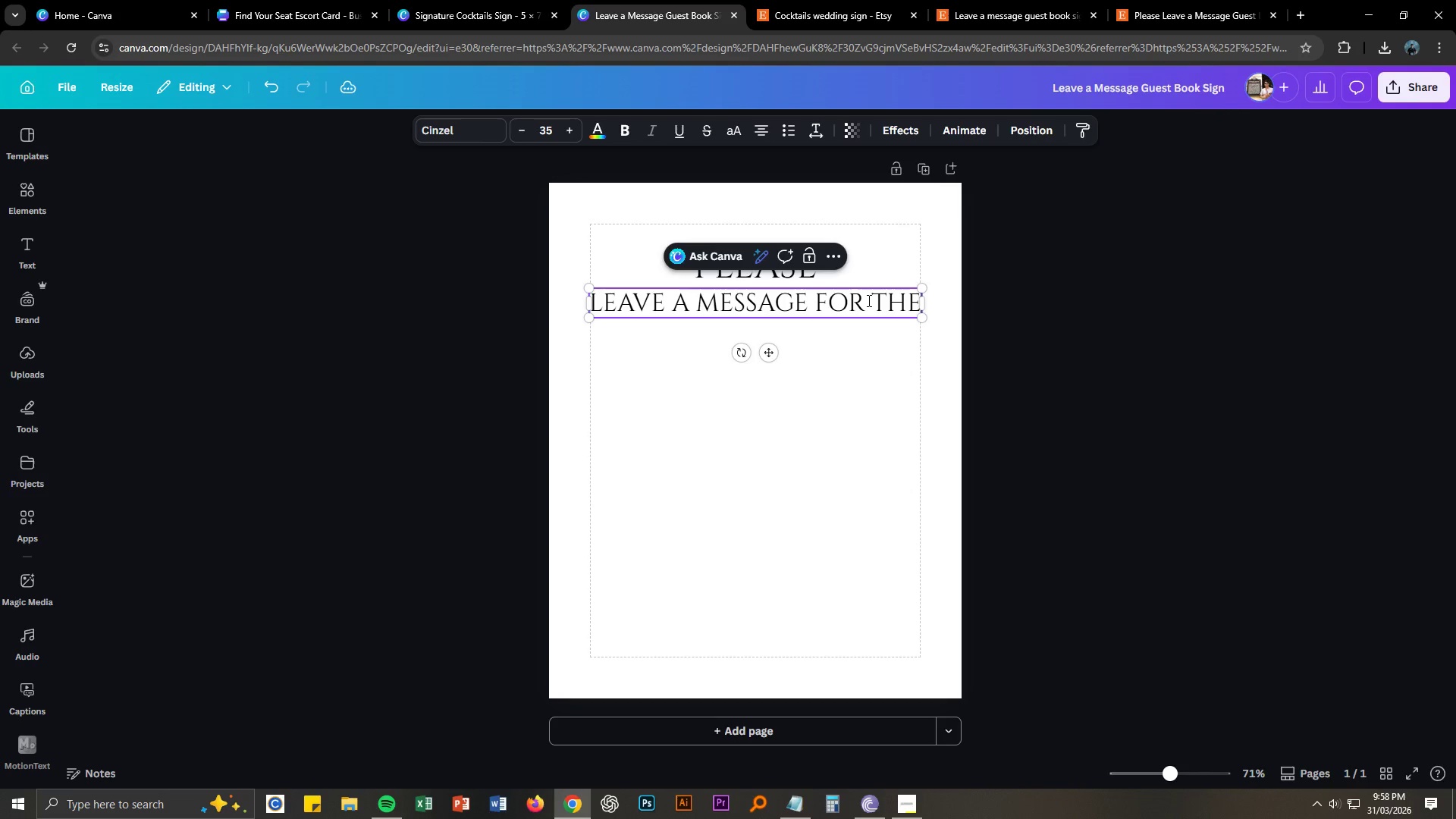 
key(Control+ControlLeft)
 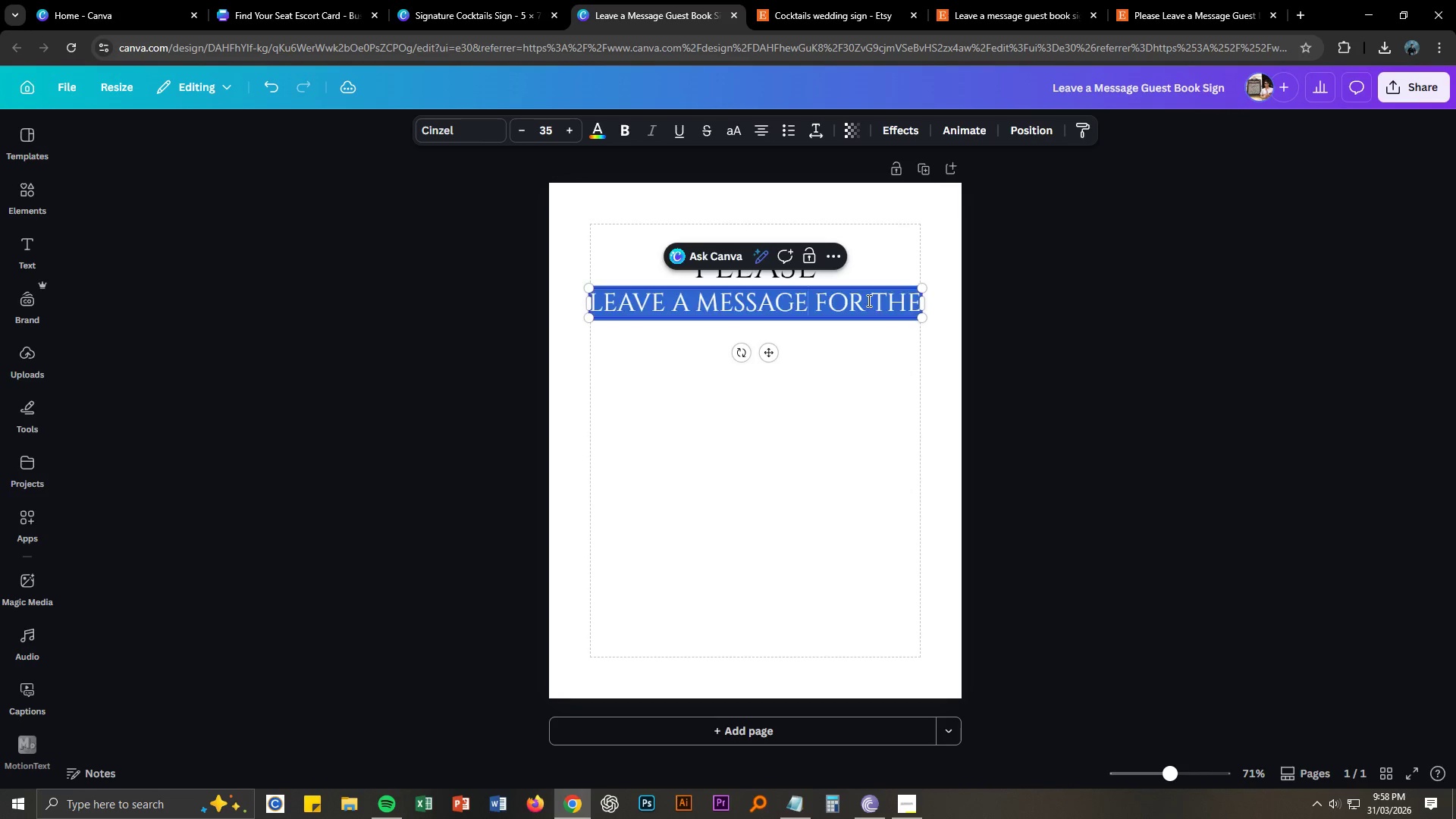 
key(Control+A)
 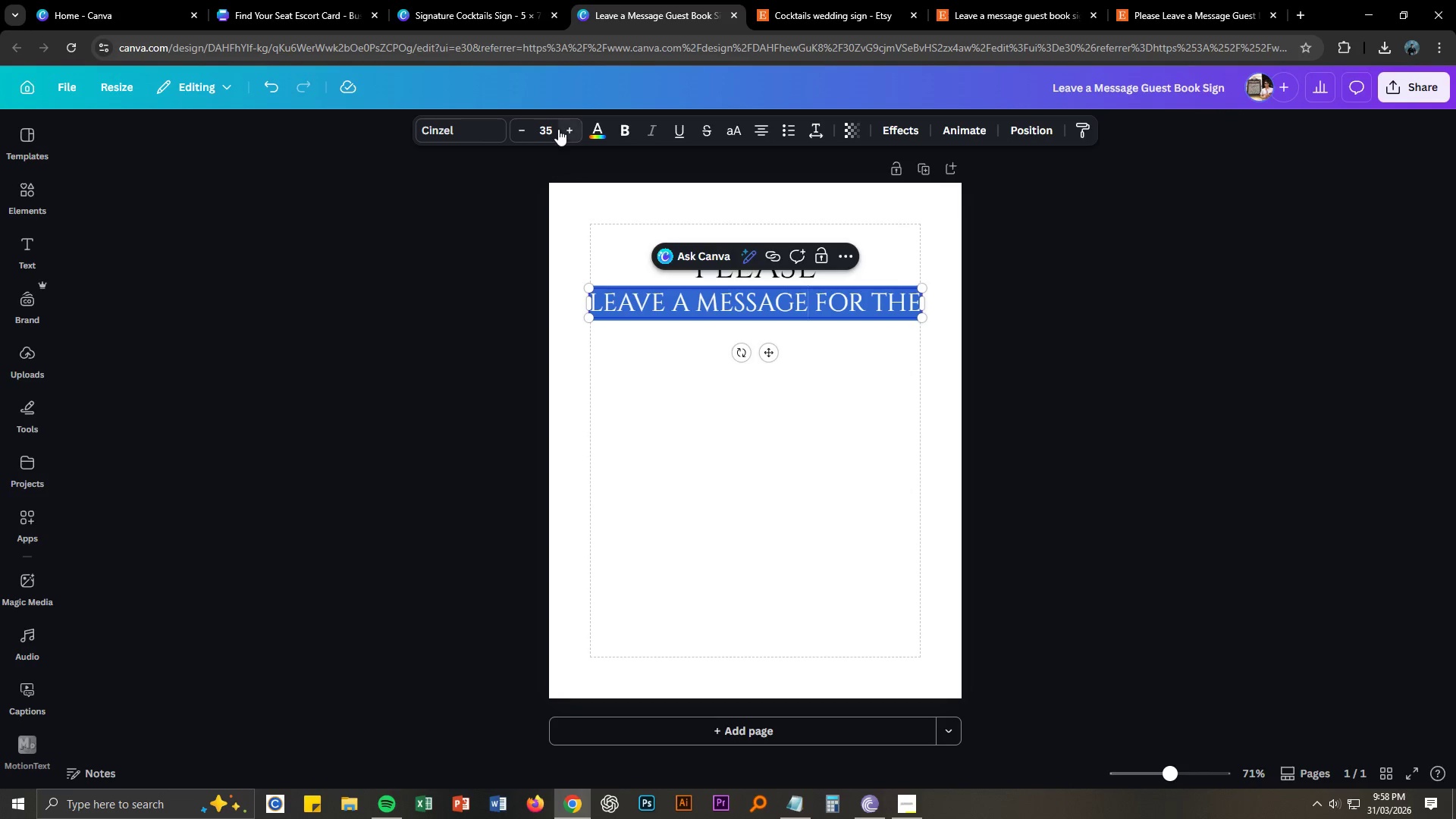 
left_click_drag(start_coordinate=[554, 130], to_coordinate=[539, 129])
 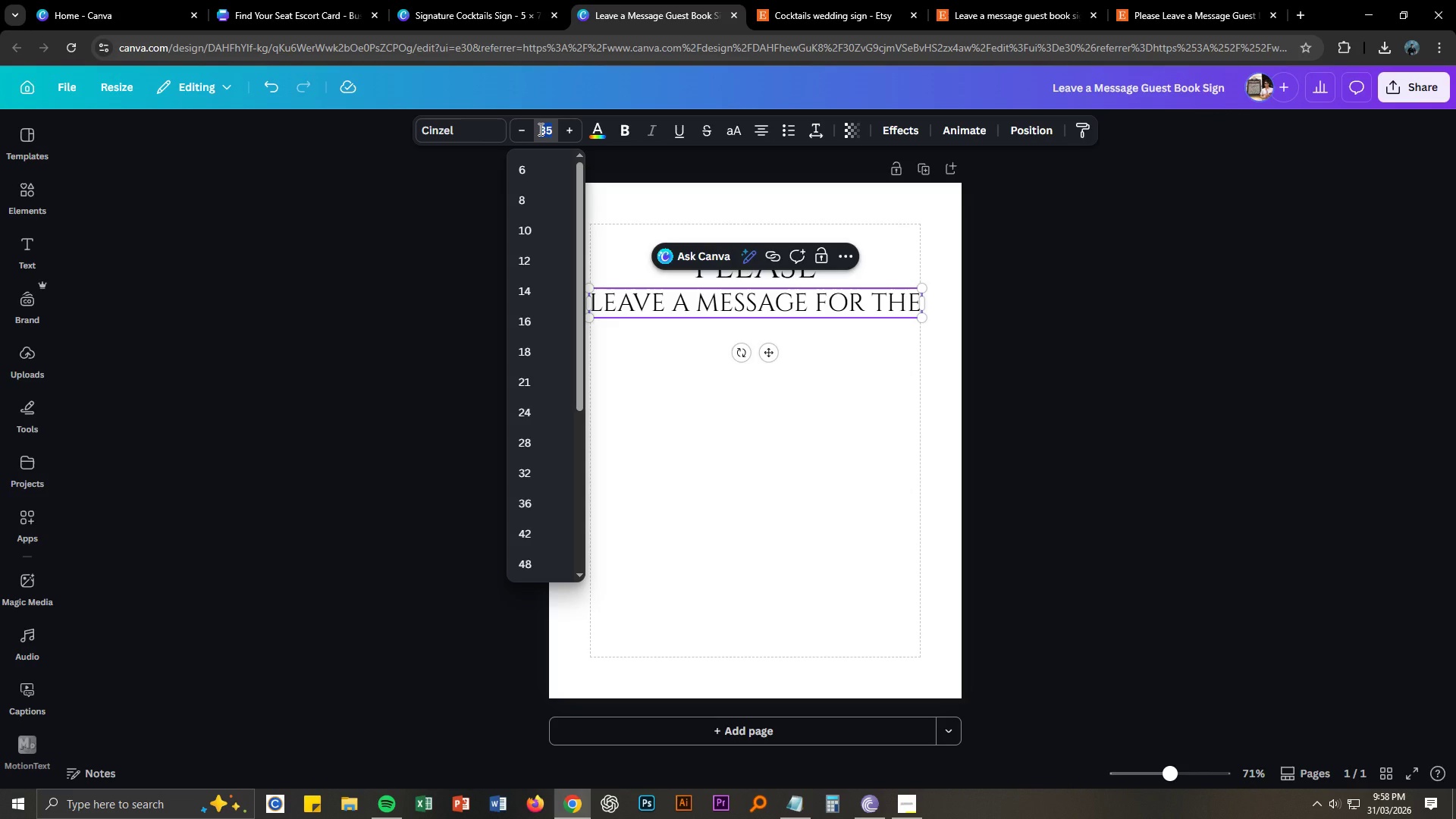 
key(Numpad3)
 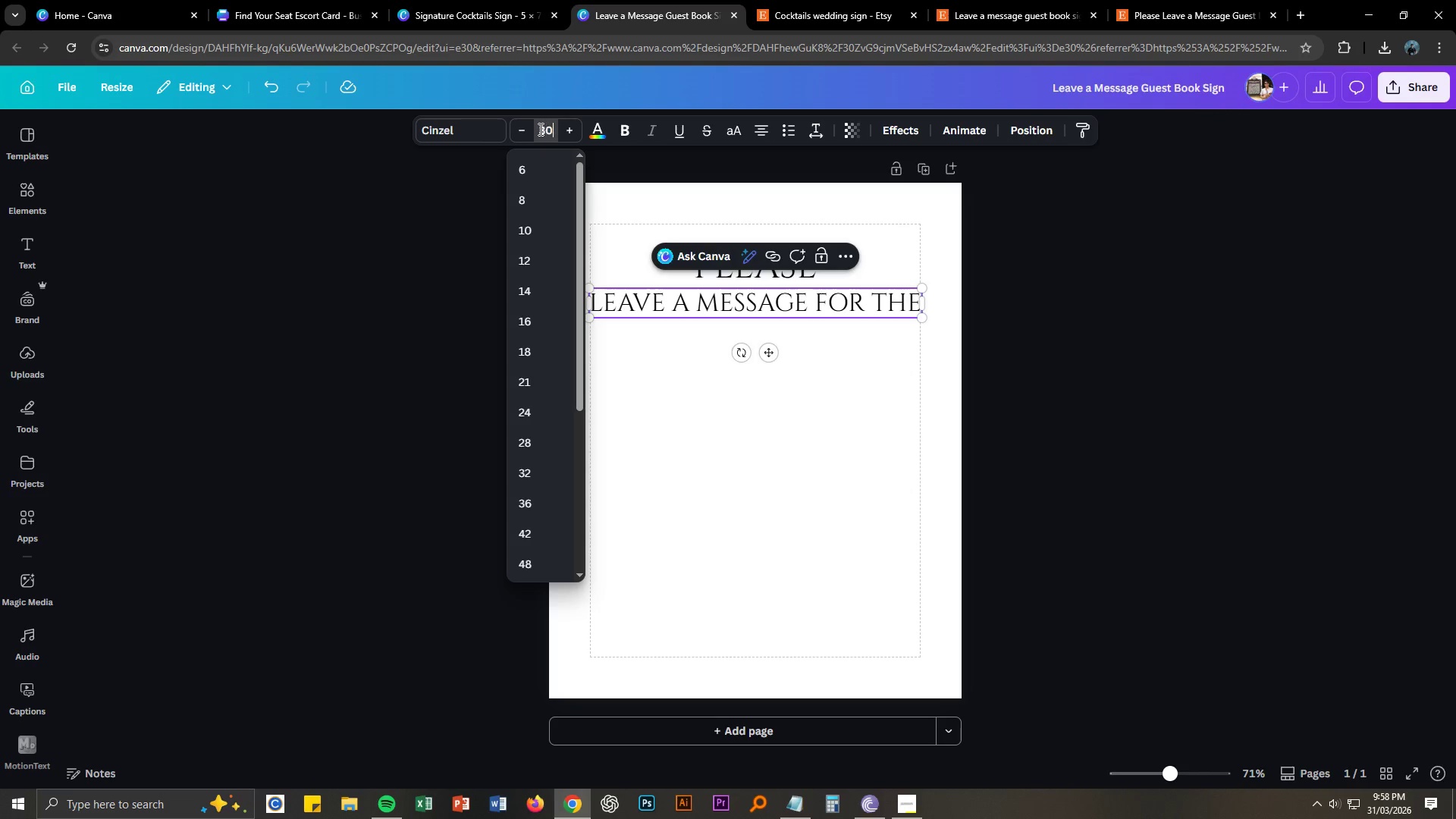 
key(Numpad0)
 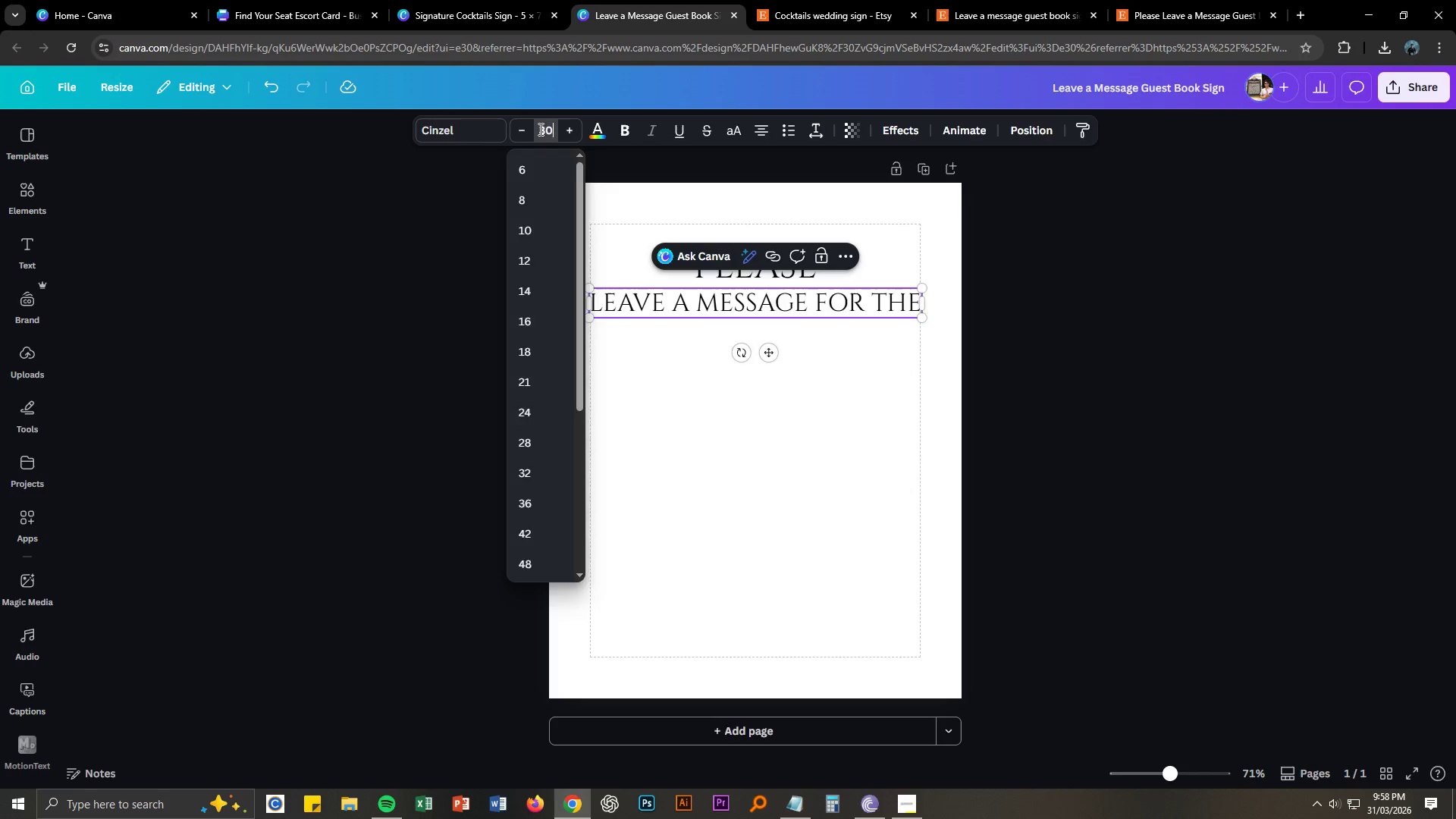 
key(NumpadEnter)
 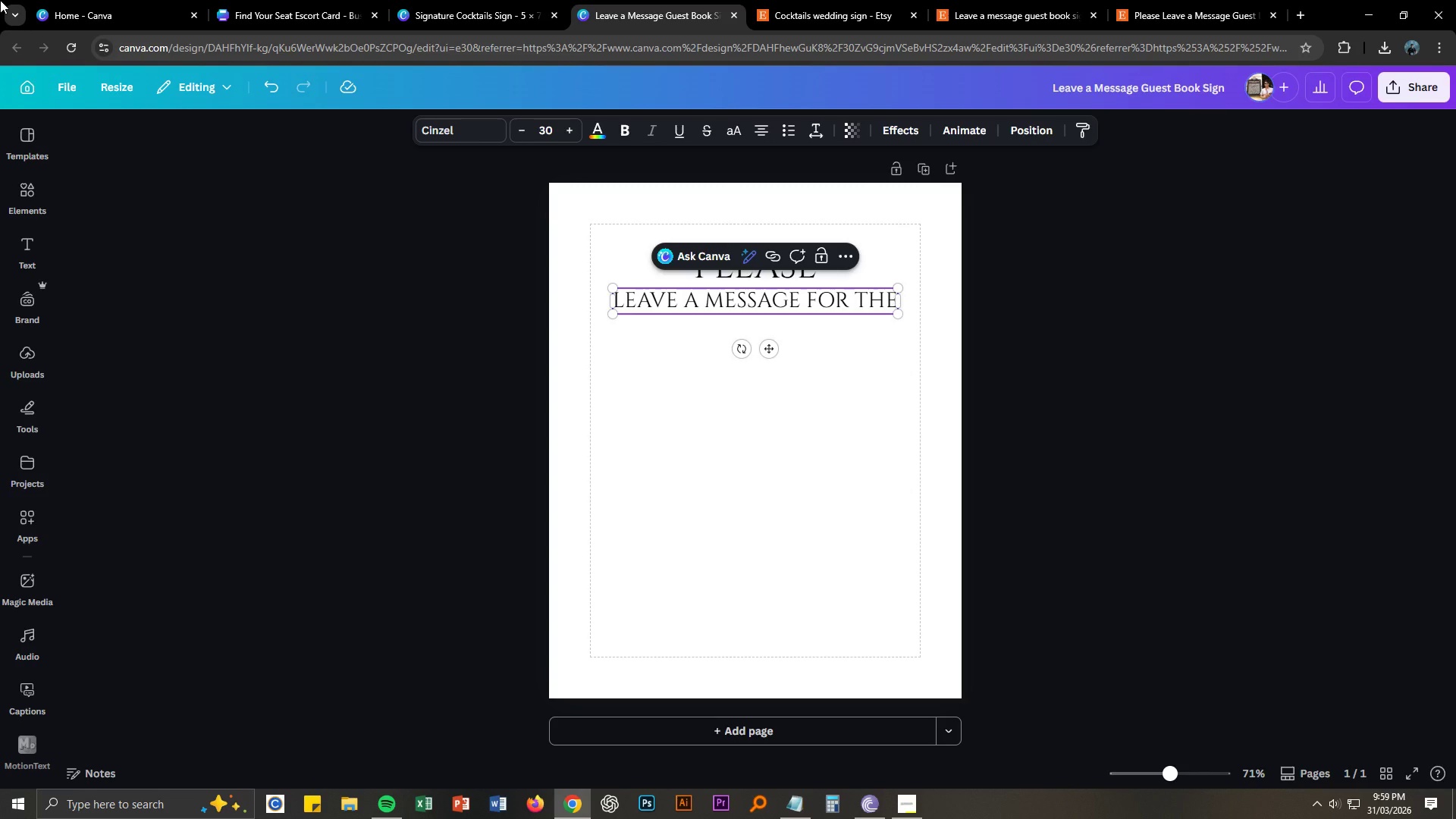 
wait(85.72)
 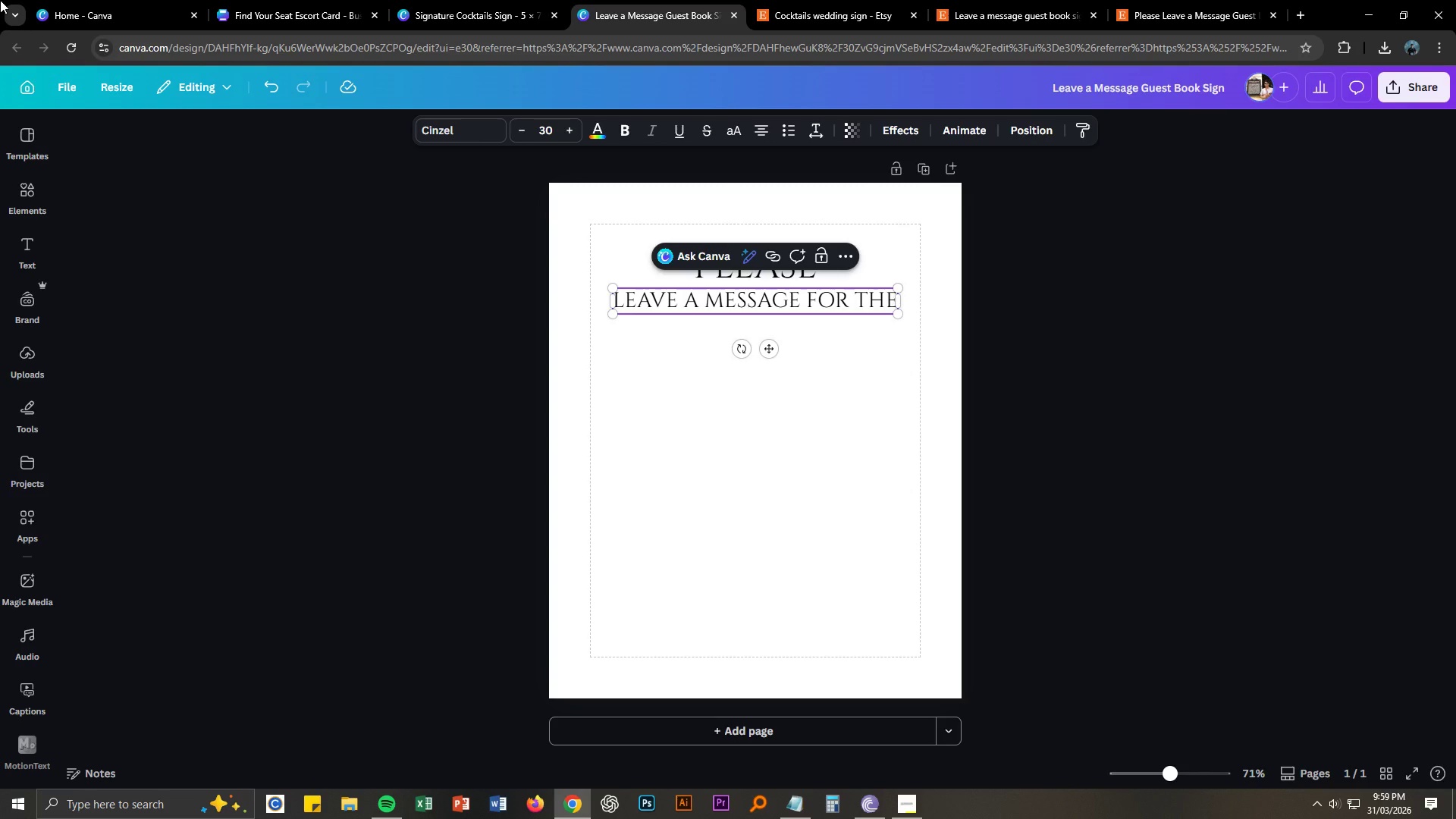 
left_click([846, 463])
 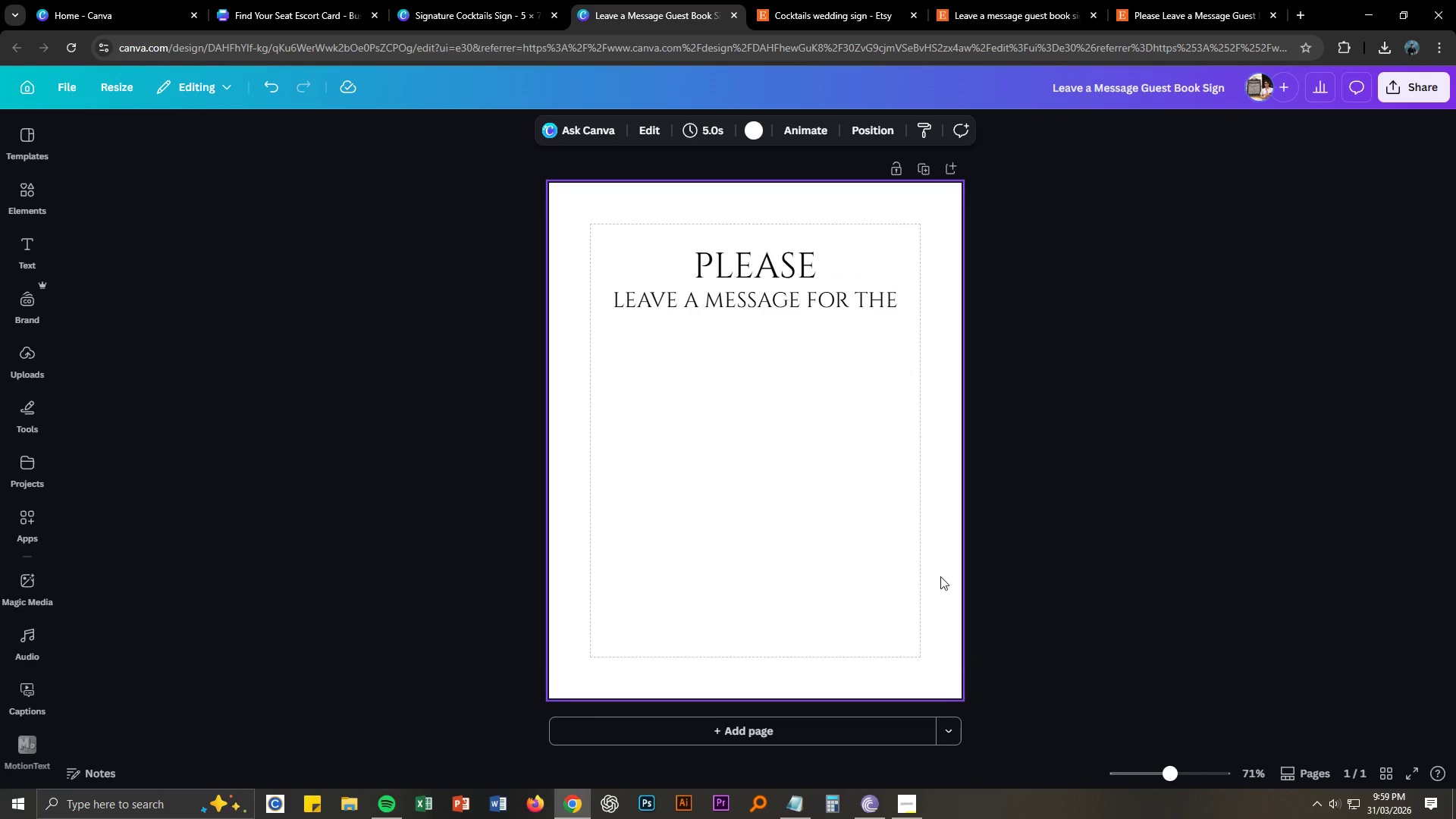 
type(tBride & Grr)
key(Backspace)
type(oom)
 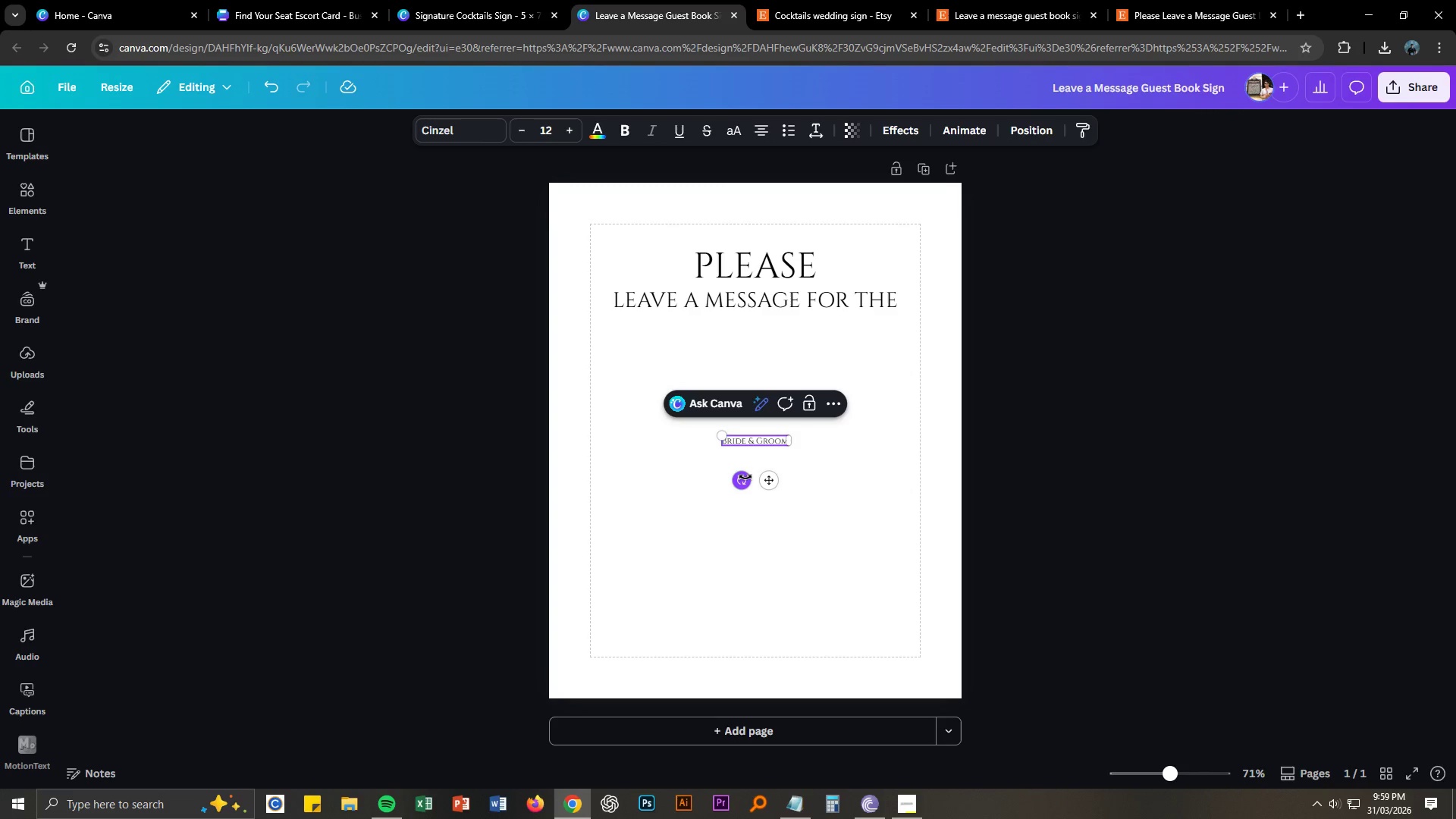 
key(Control+ControlLeft)
 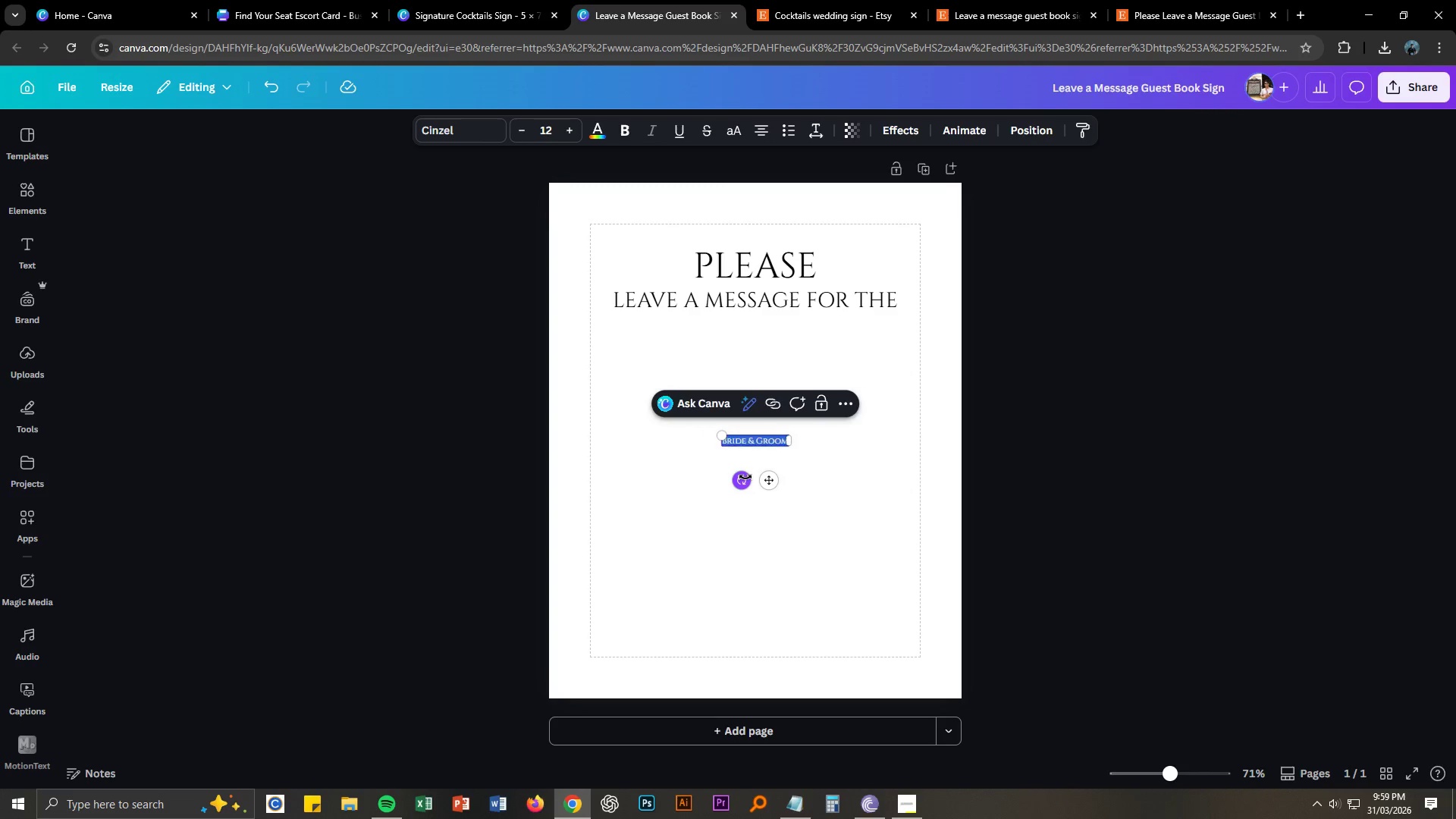 
key(Control+A)
 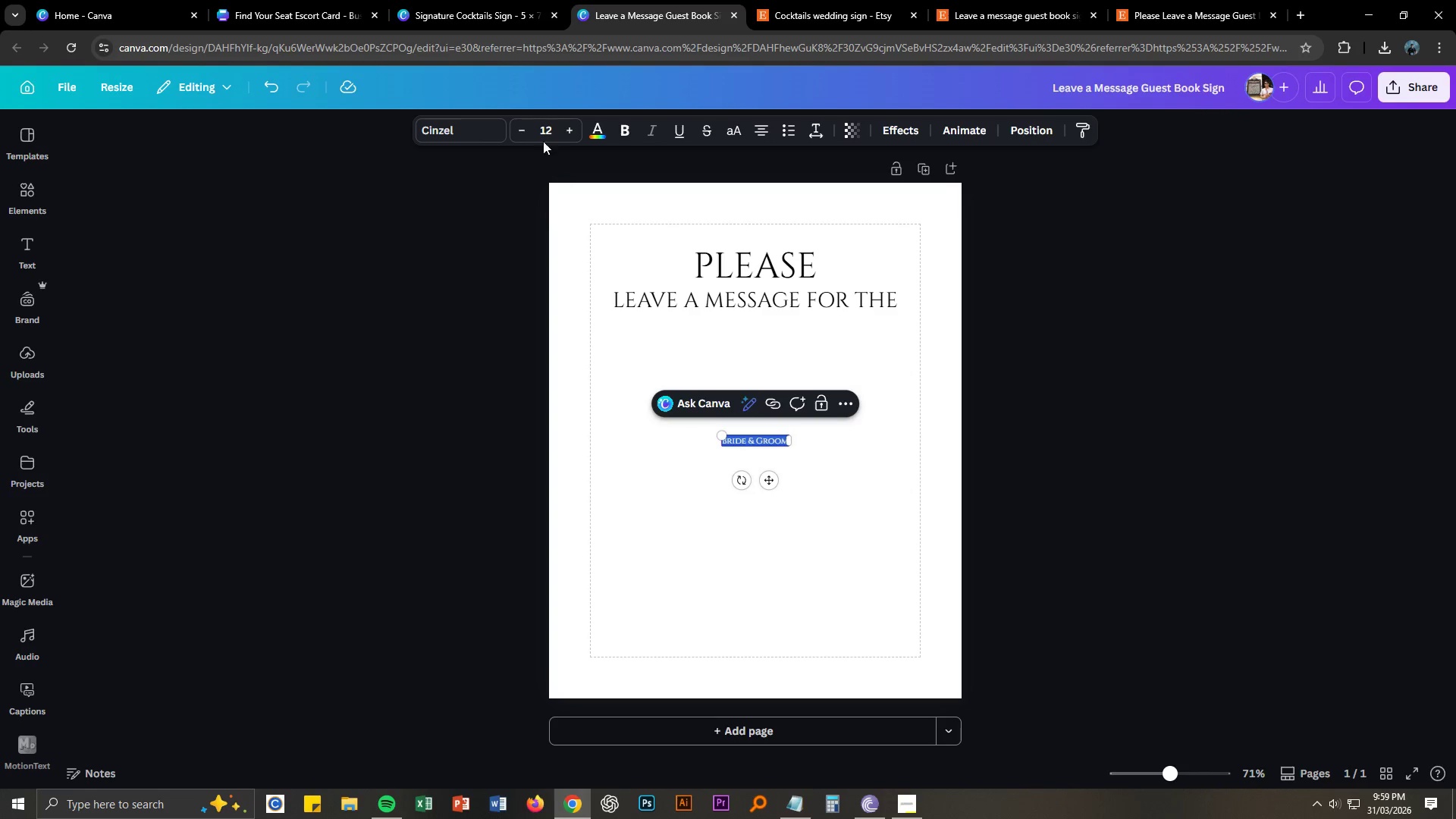 
left_click([479, 123])
 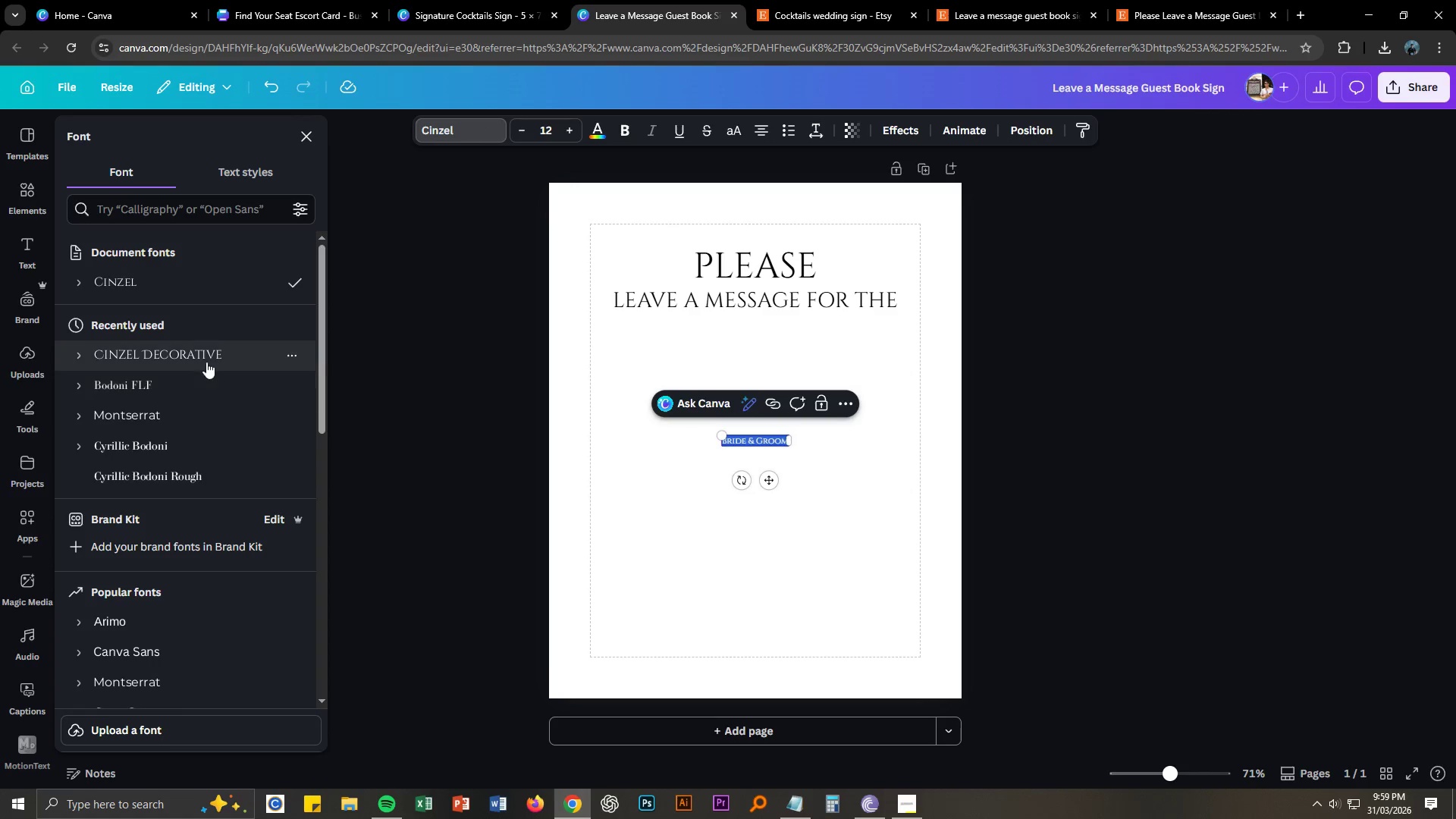 
left_click([190, 388])
 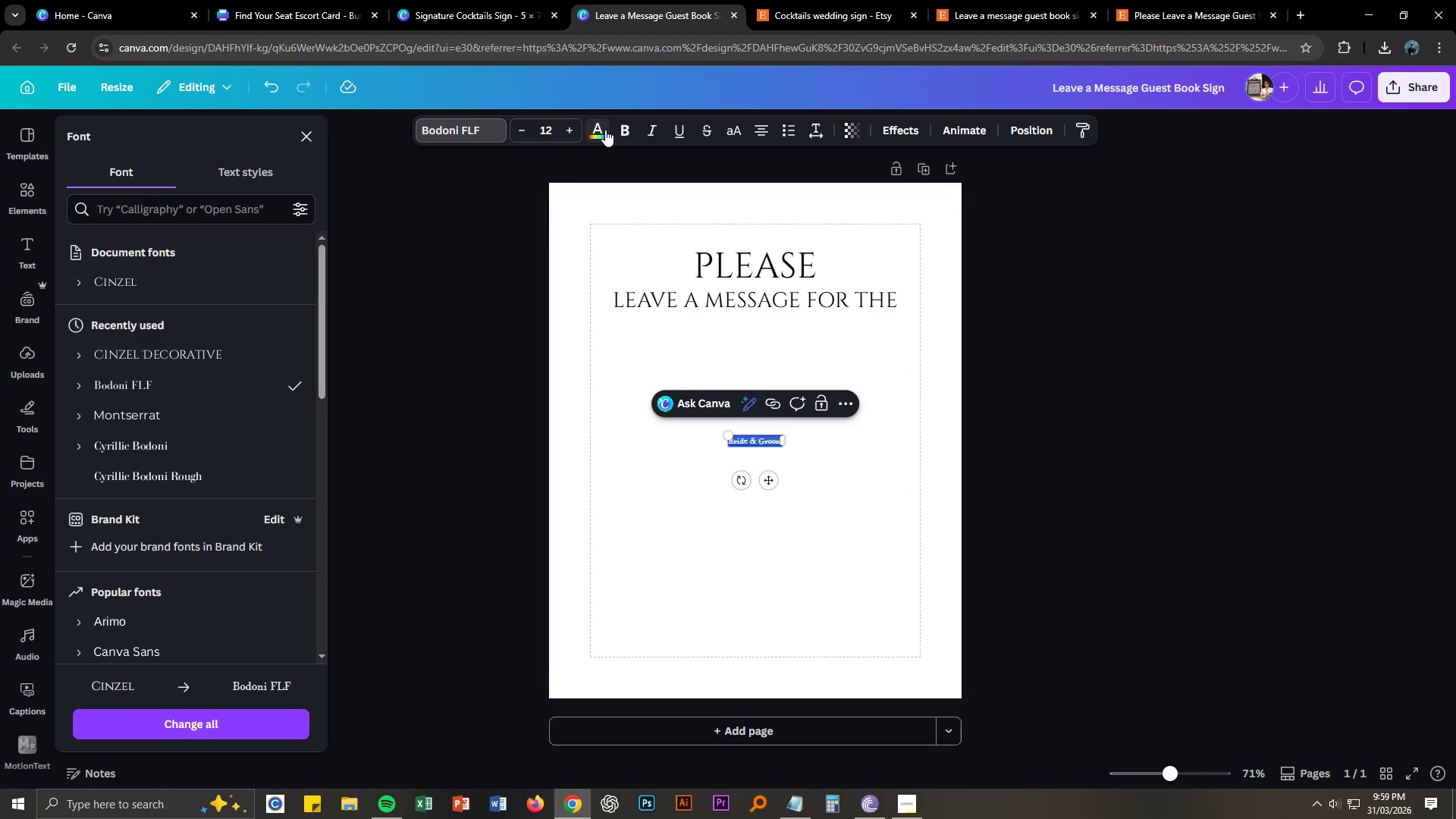 
left_click([622, 132])
 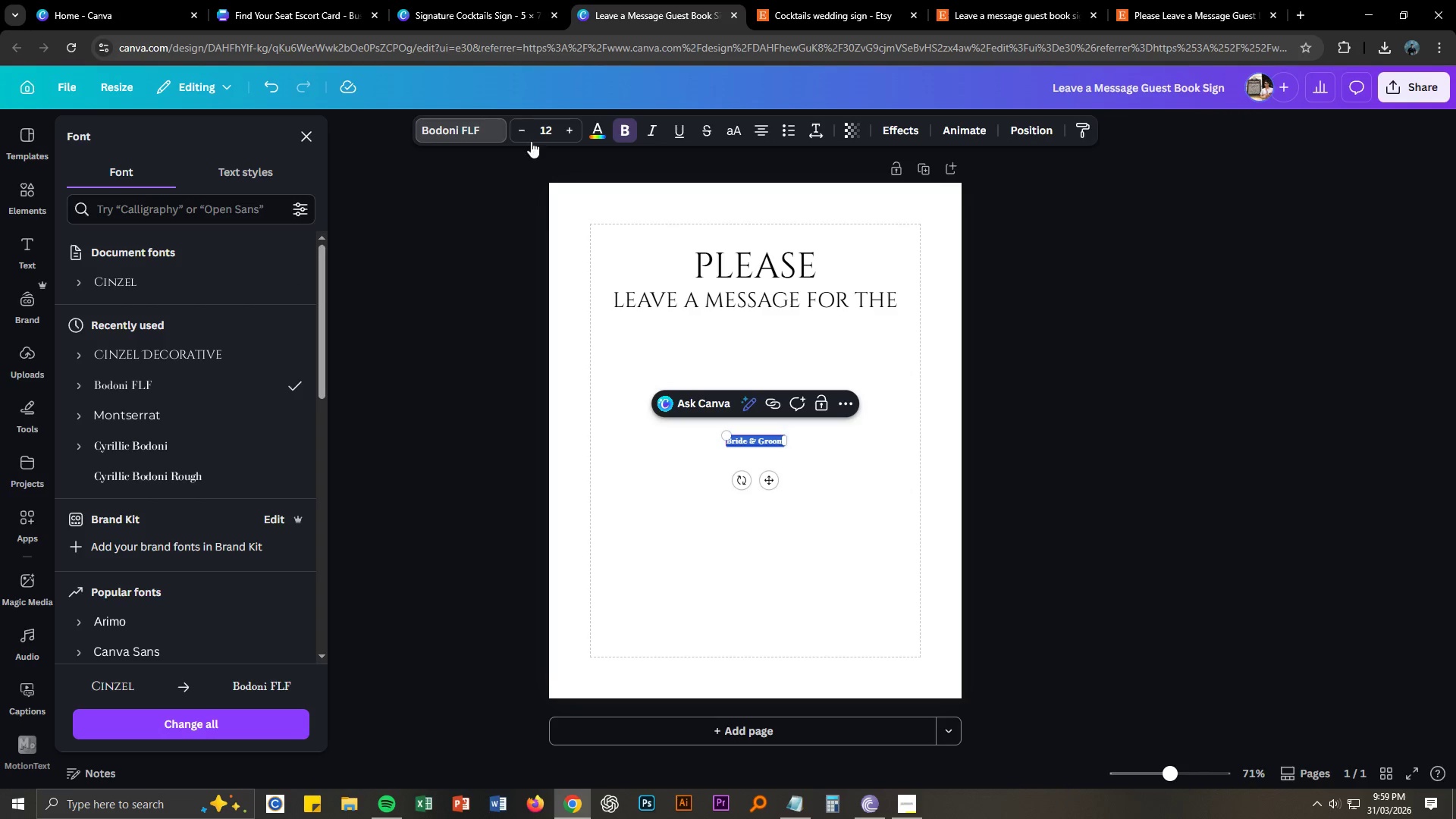 
left_click([548, 127])
 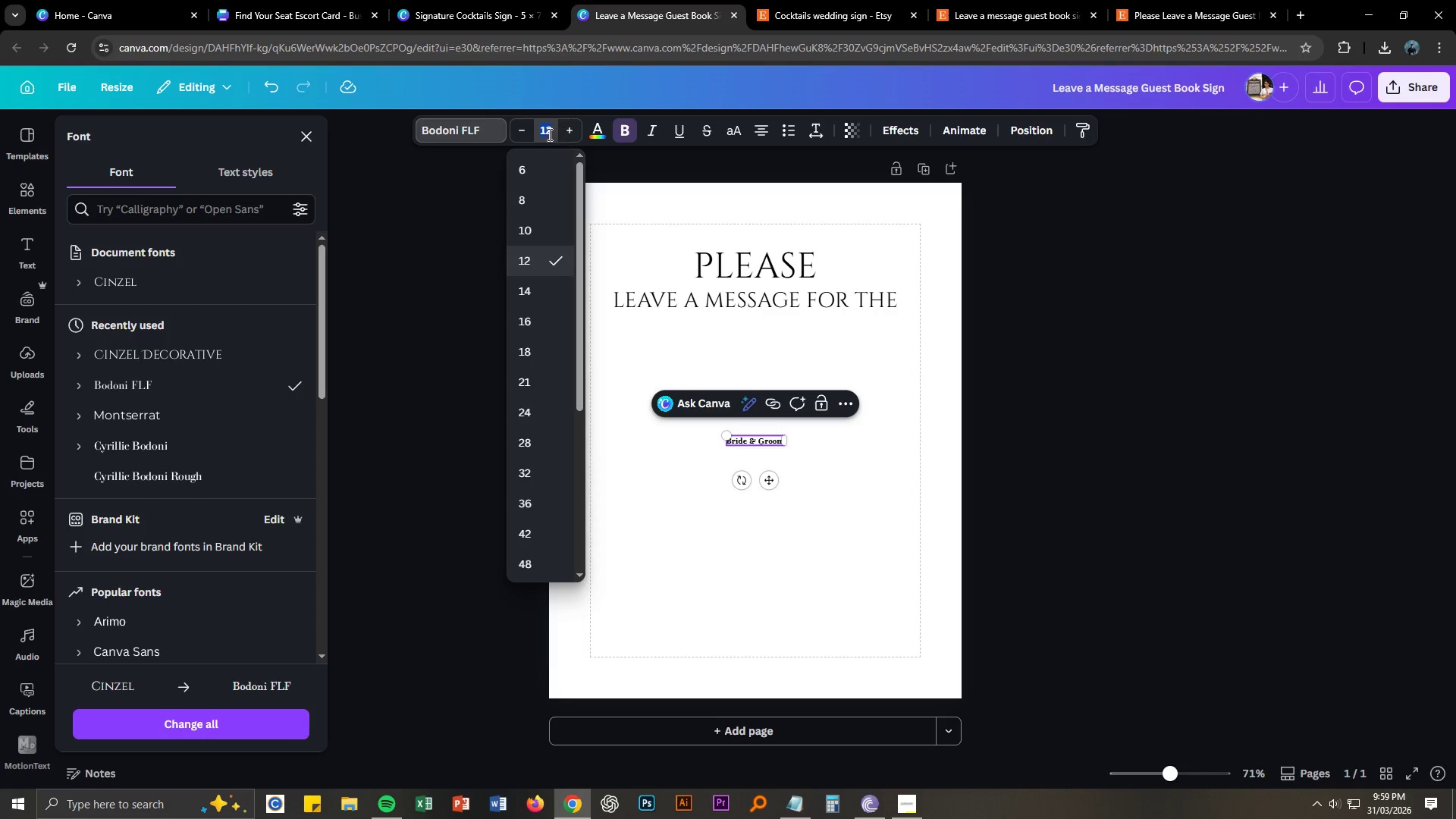 
scroll: coordinate [548, 134], scroll_direction: up, amount: 6.0
 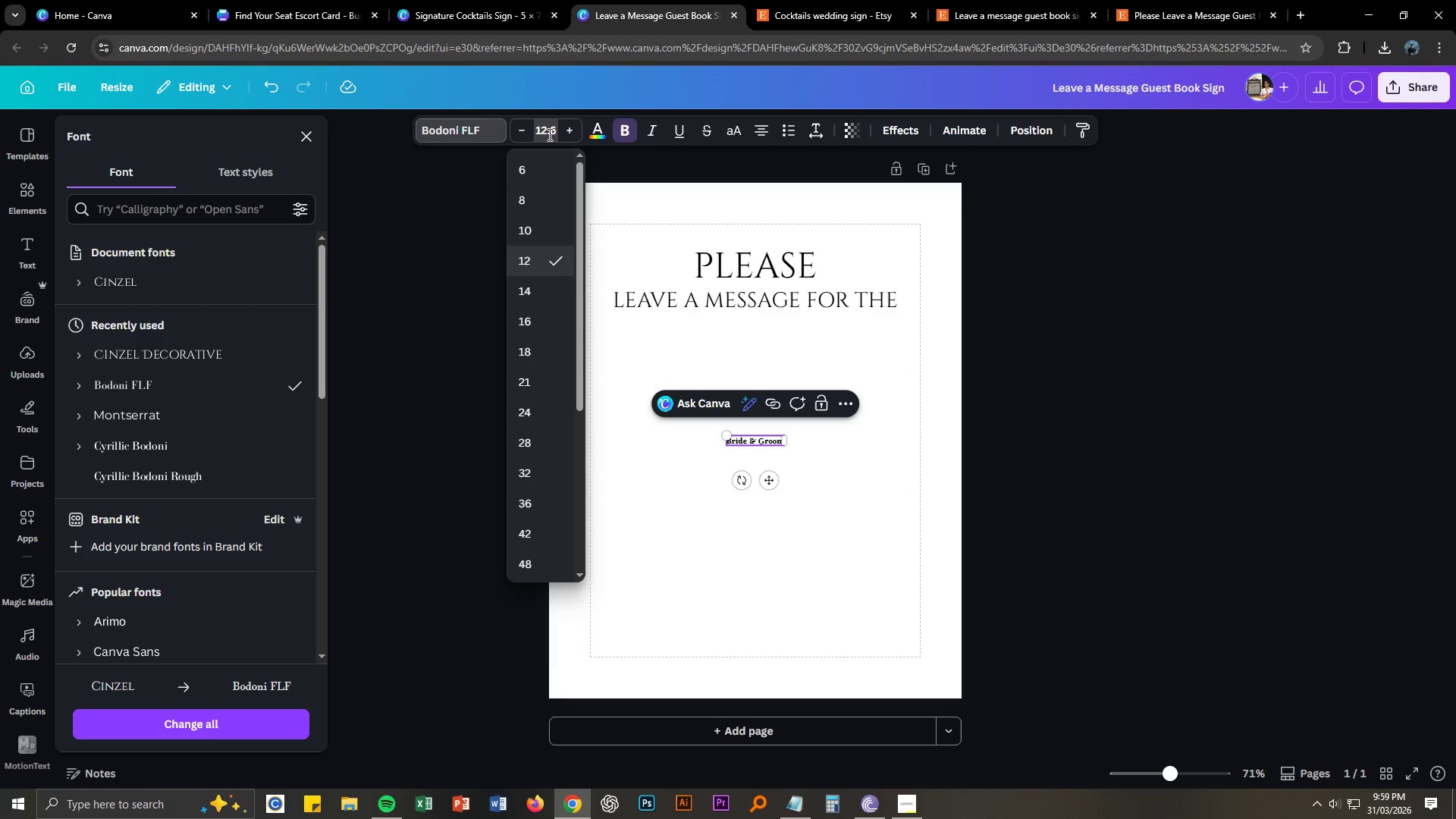 
key(Numpad5)
 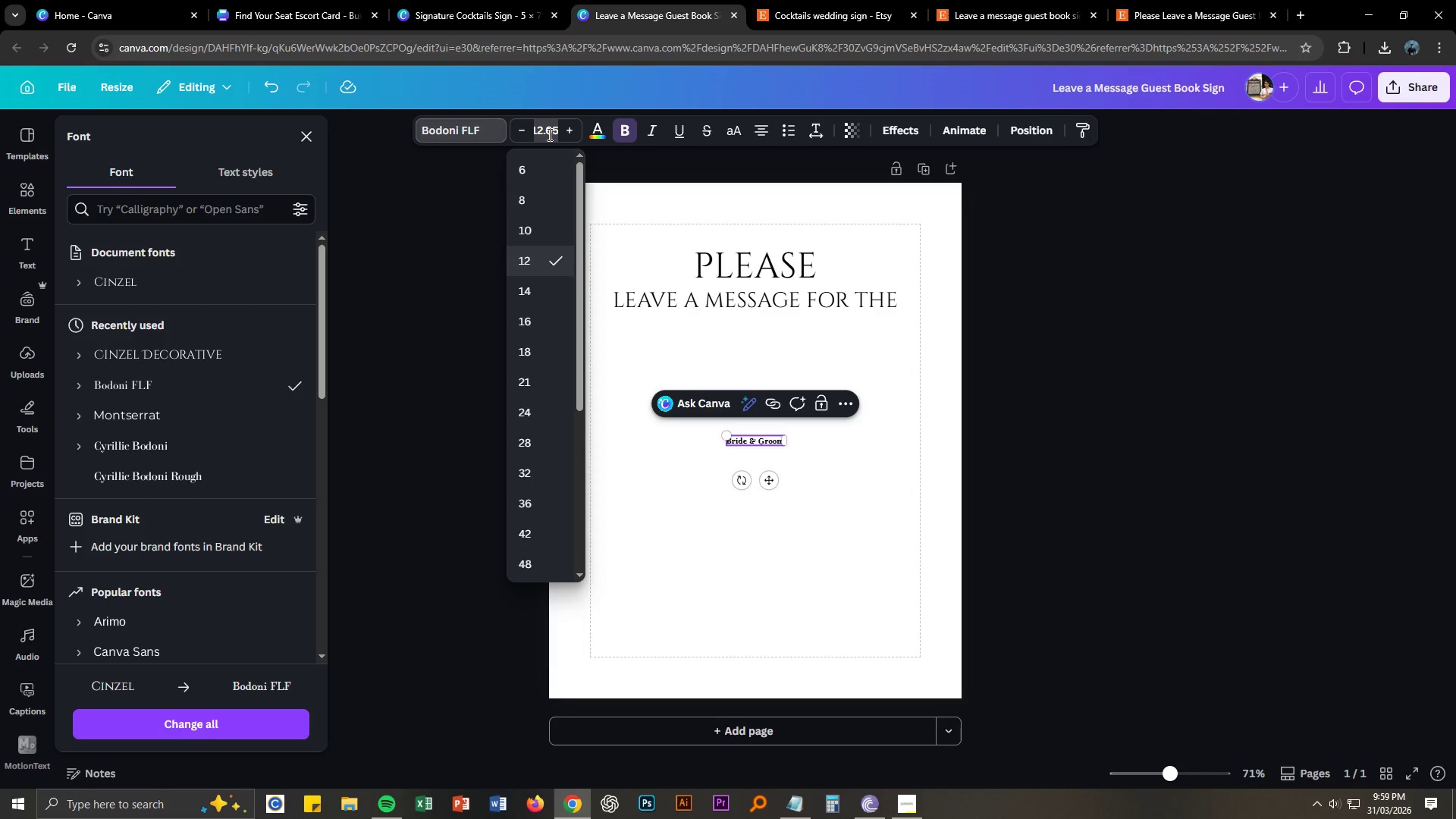 
key(Backspace)
 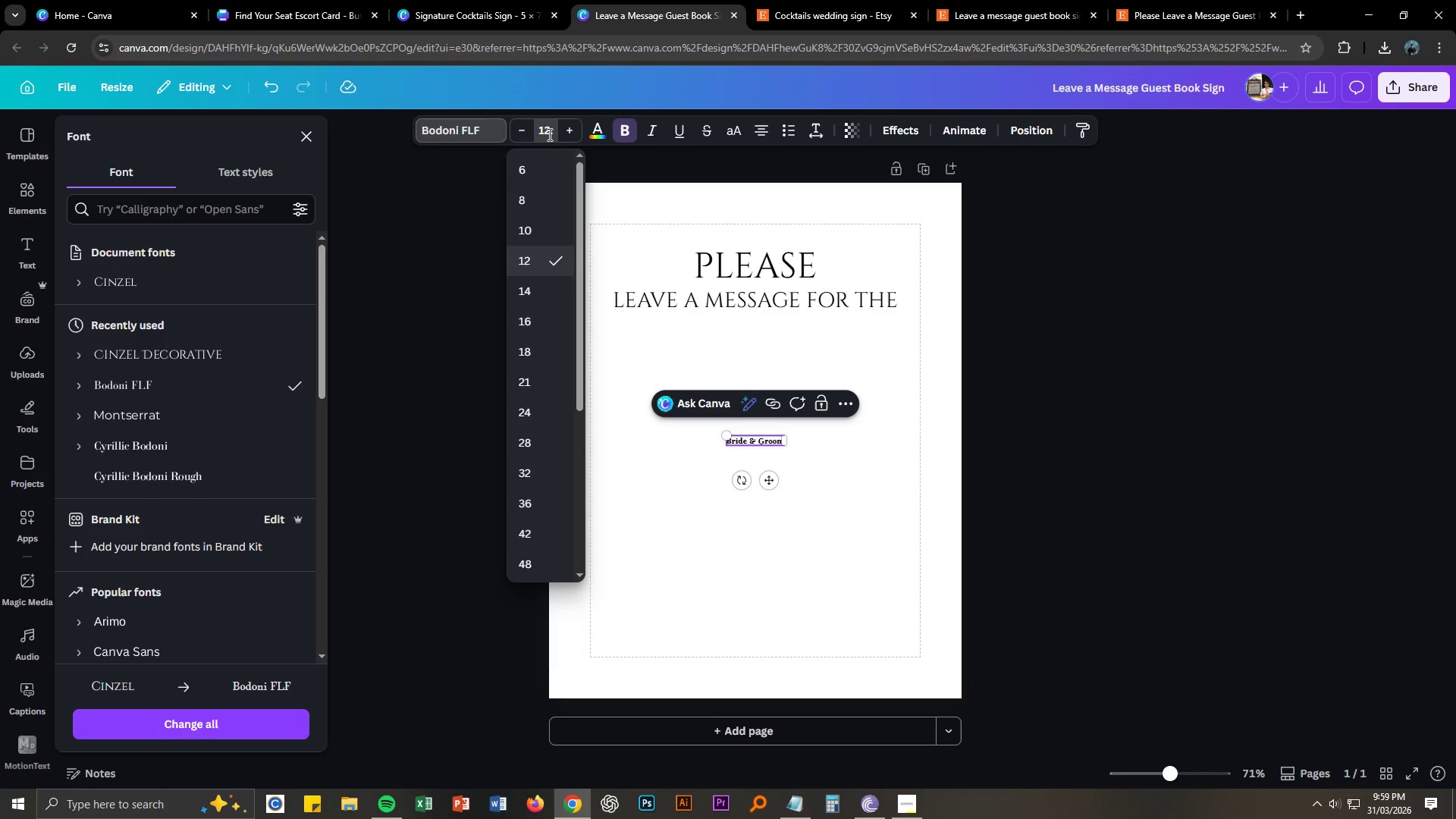 
key(Backspace)
 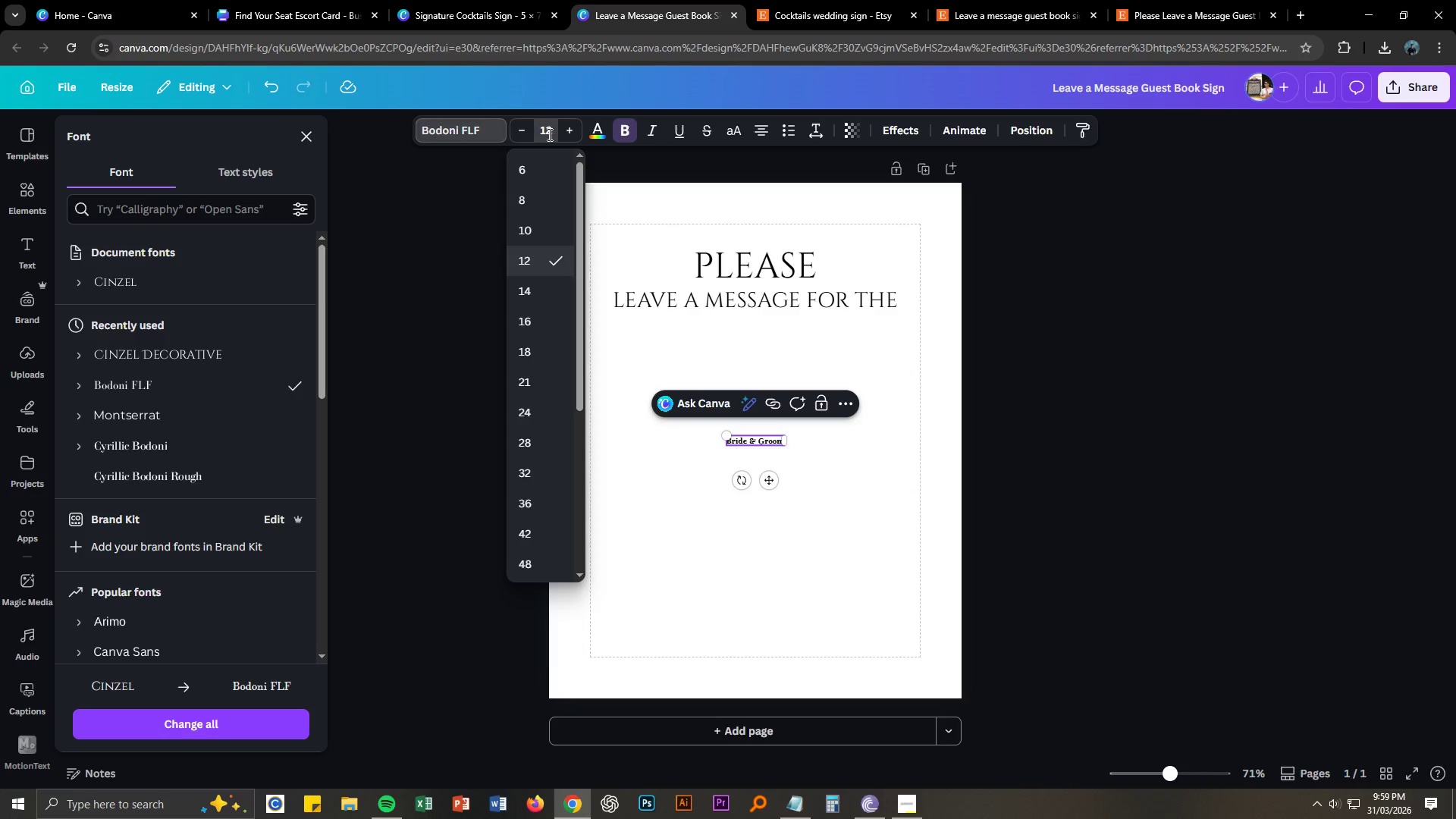 
key(Backspace)
 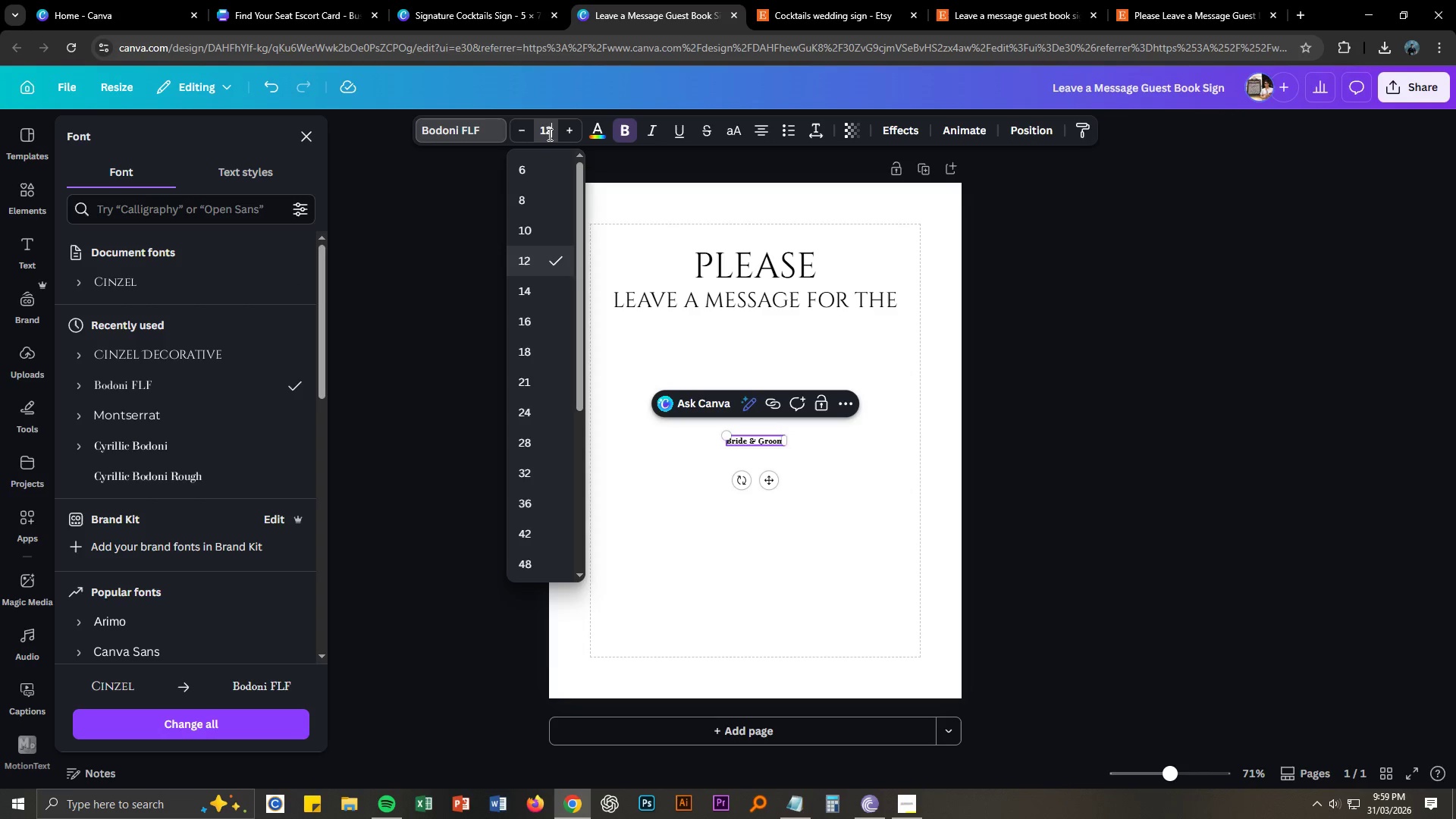 
key(Backspace)
 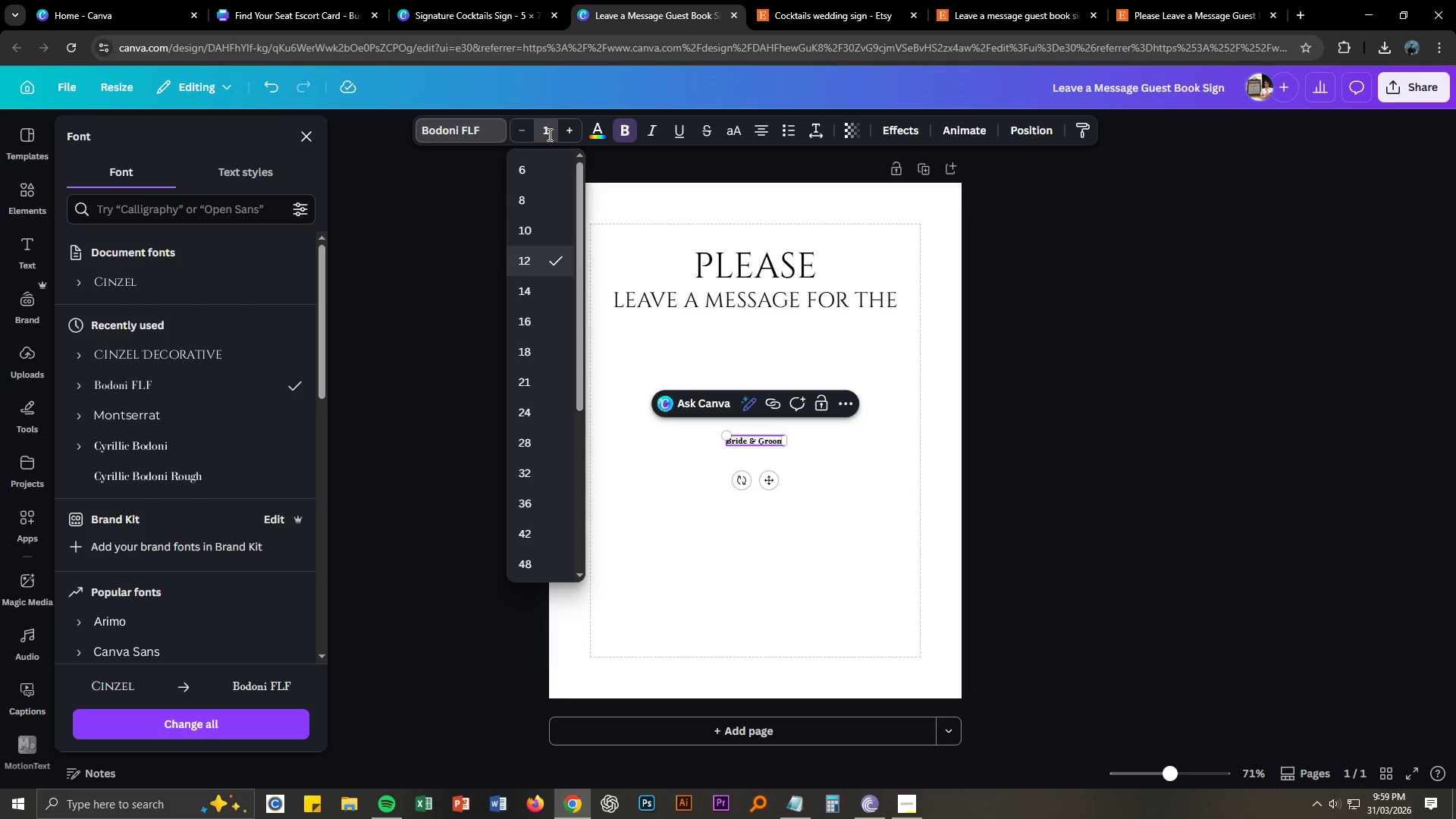 
key(Backspace)
 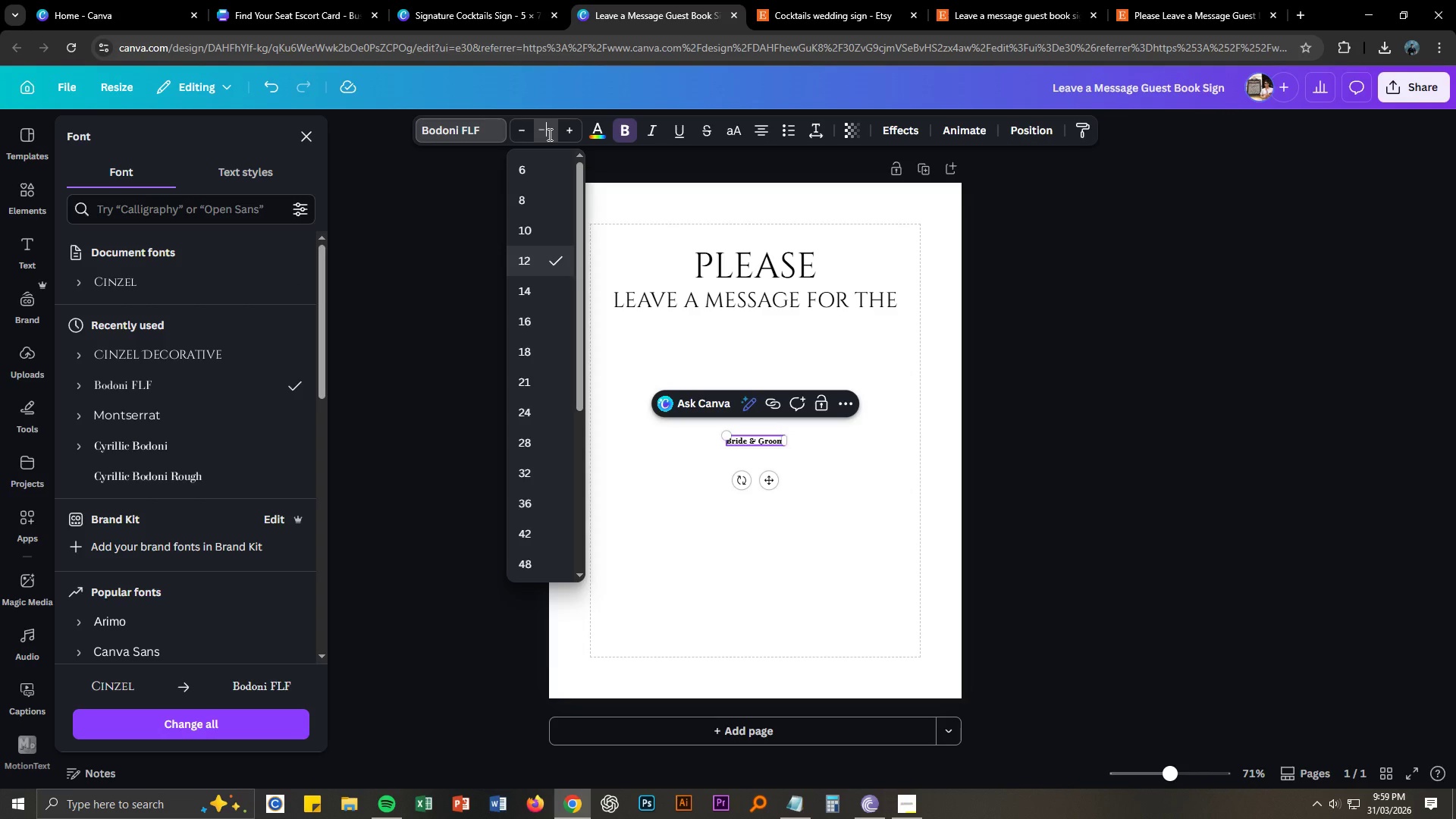 
key(Numpad6)
 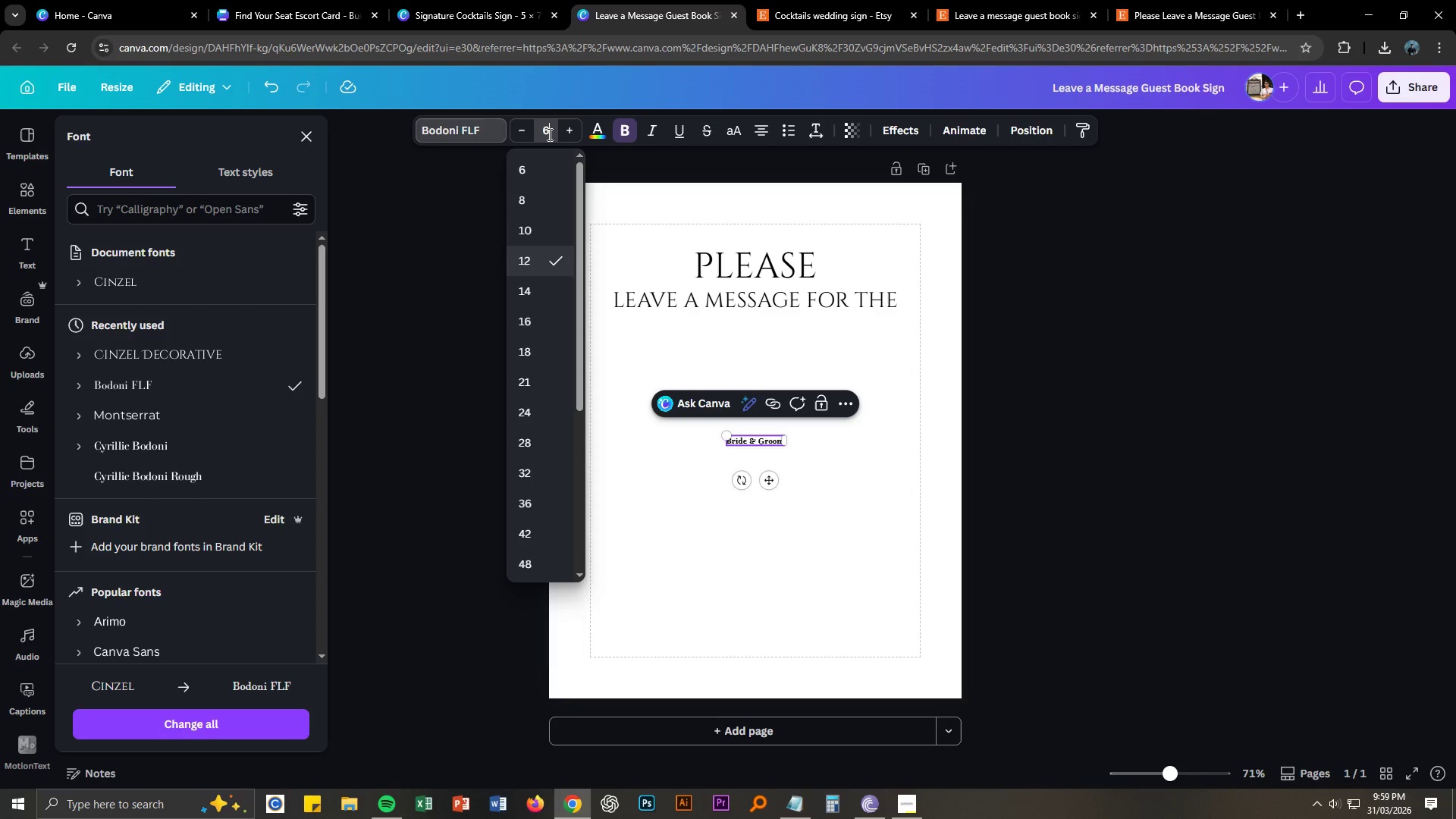 
key(Numpad0)
 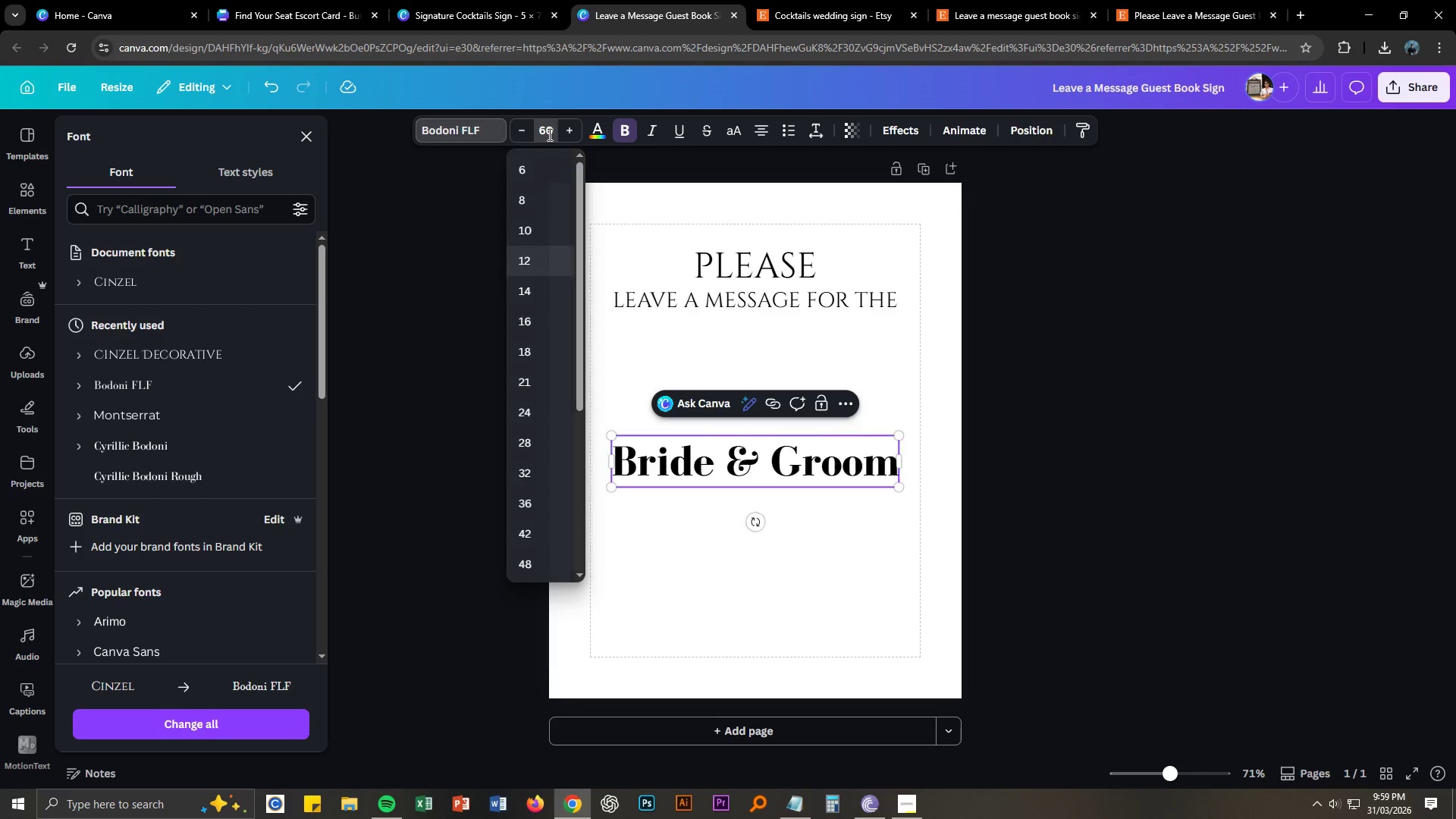 
key(NumpadEnter)
 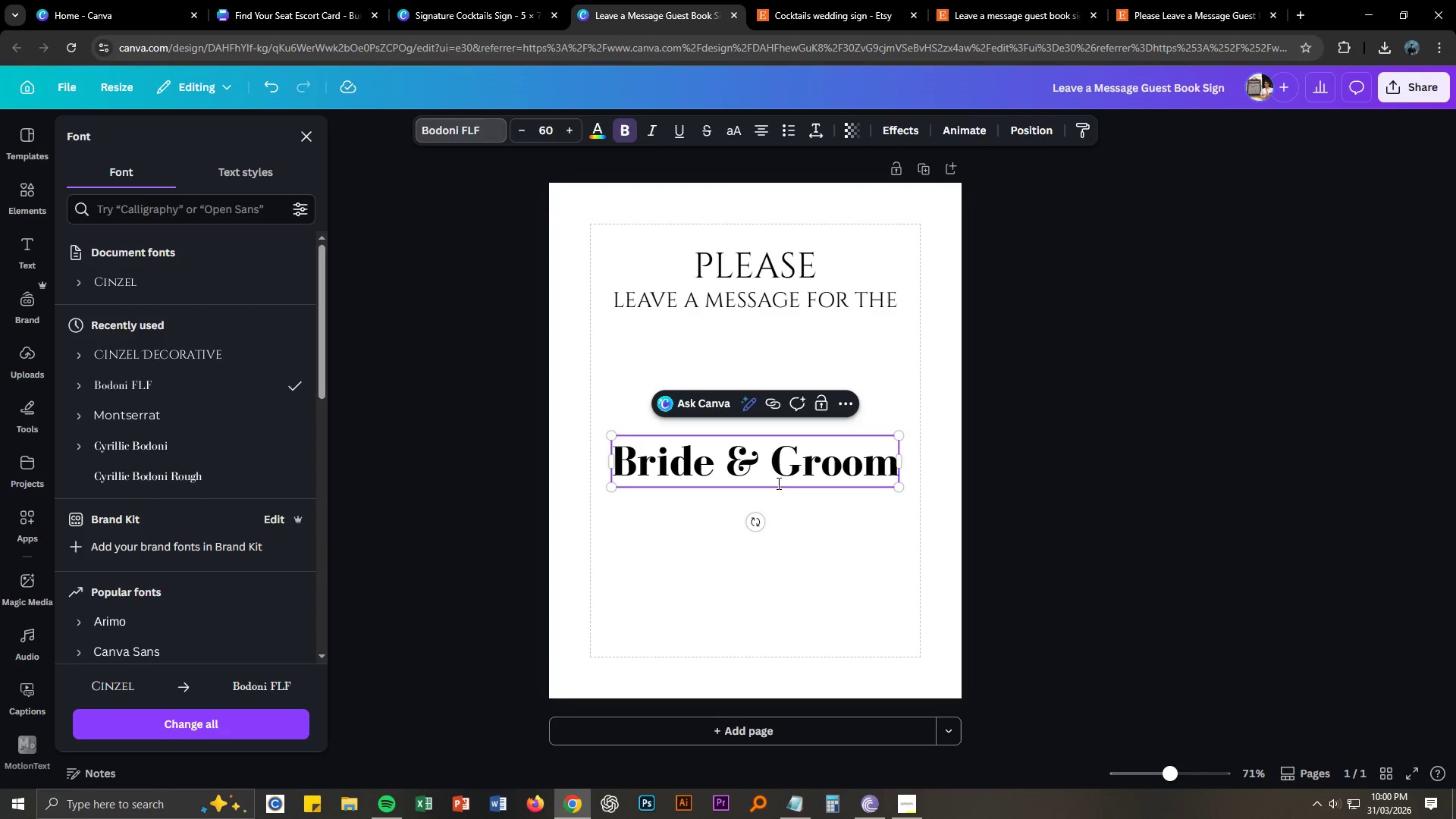 
left_click([770, 457])
 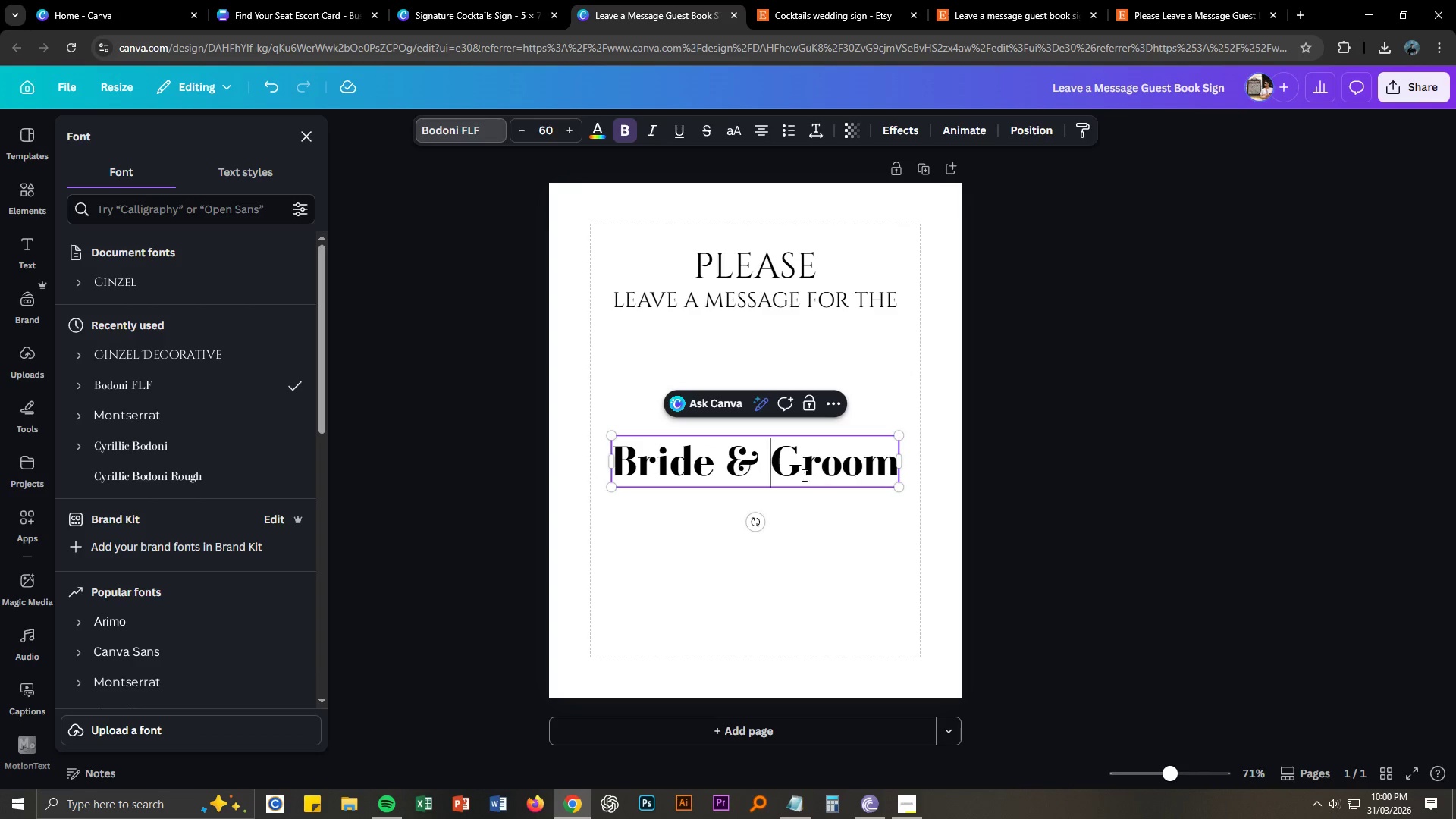 
left_click([723, 462])
 